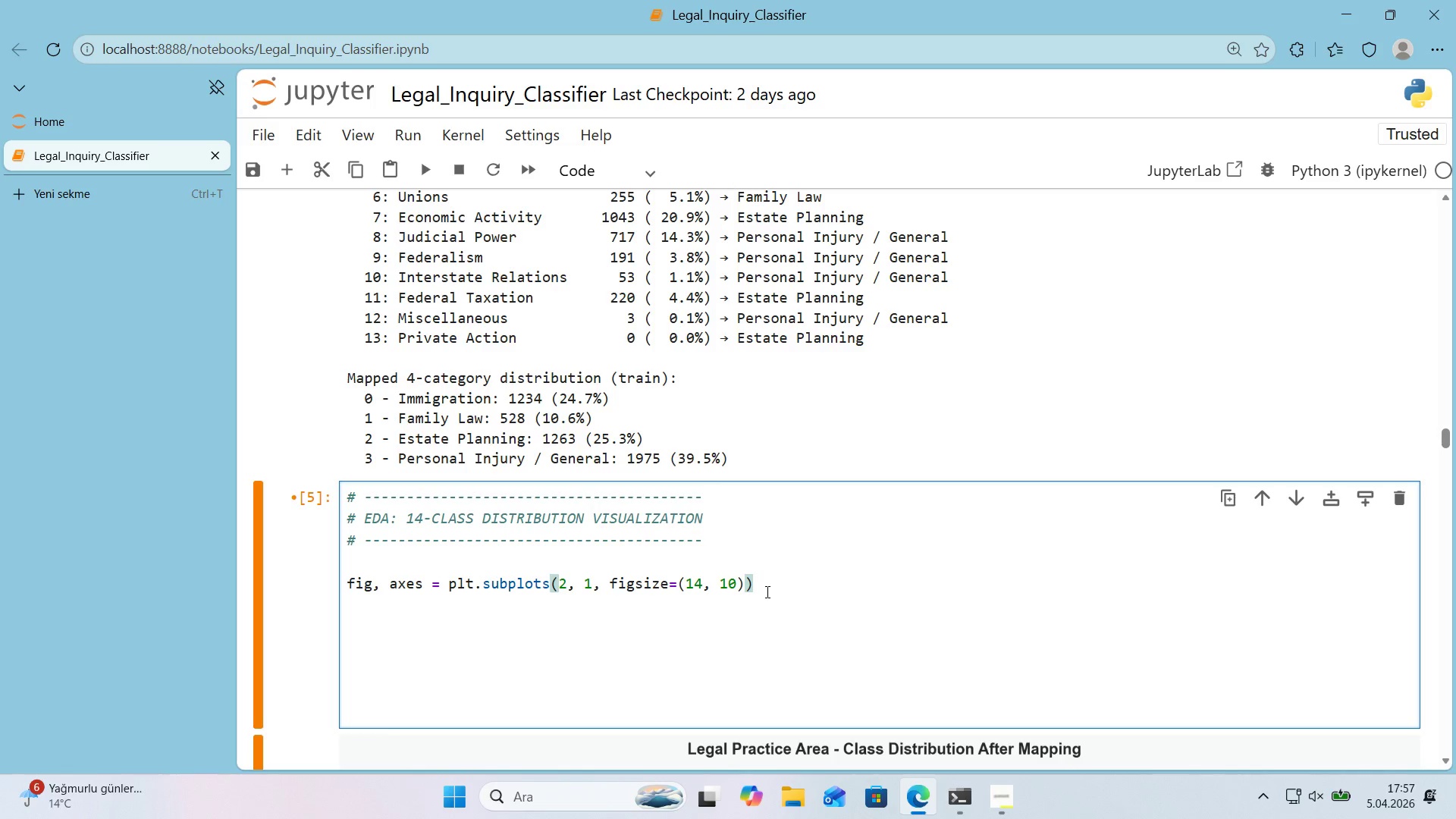 
key(Enter)
 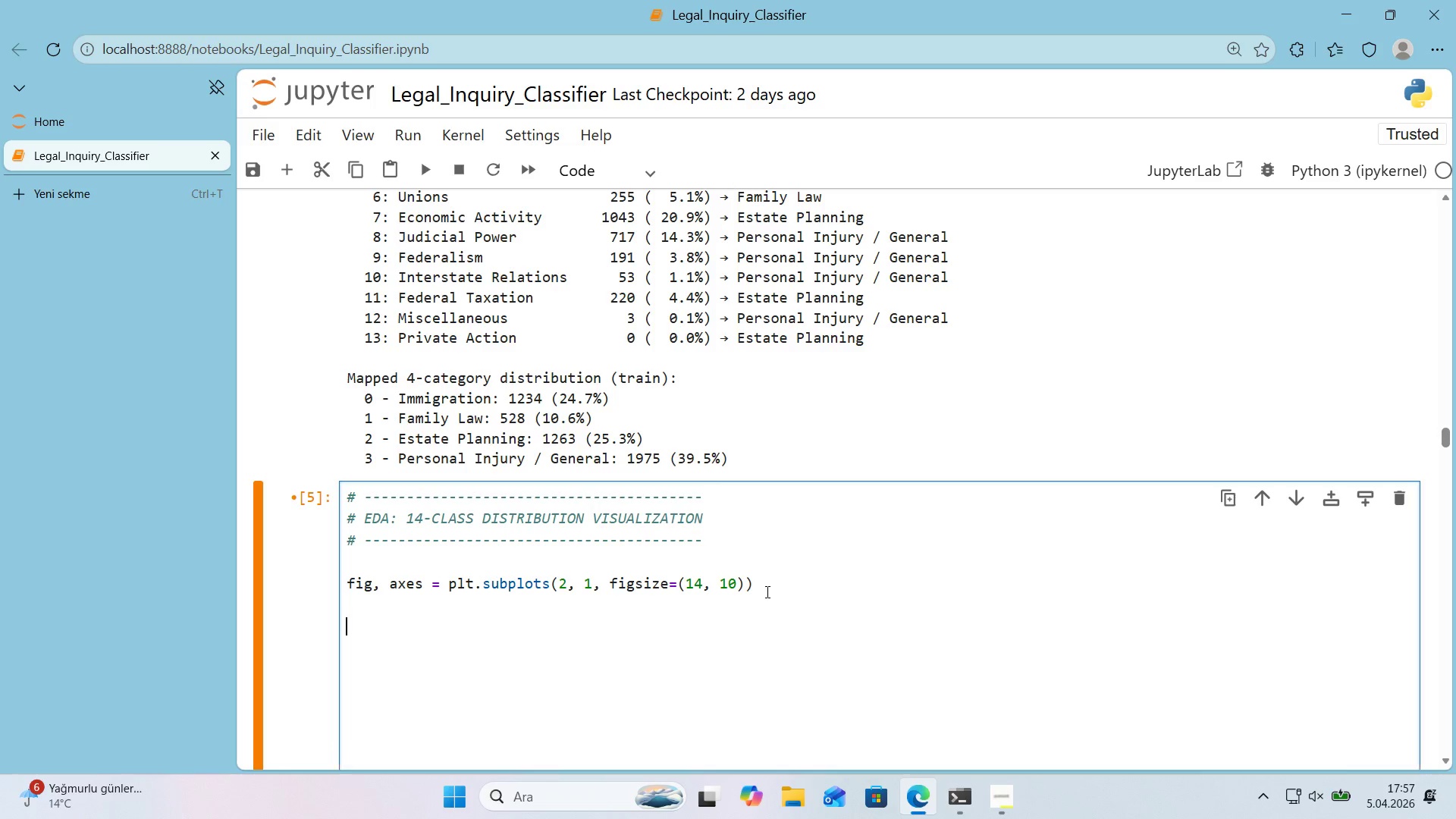 
key(Enter)
 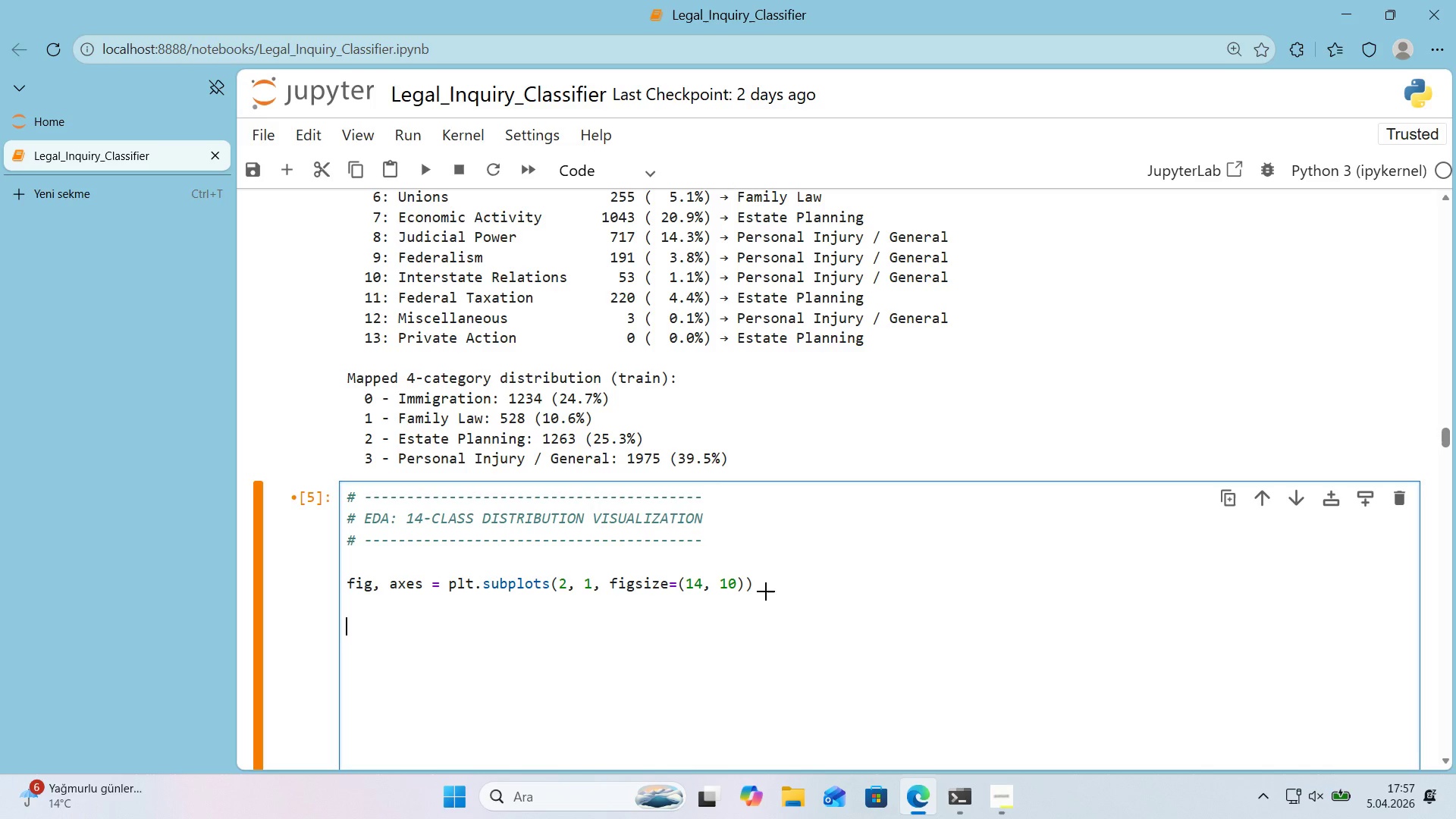 
key(Alt+Control+3)
 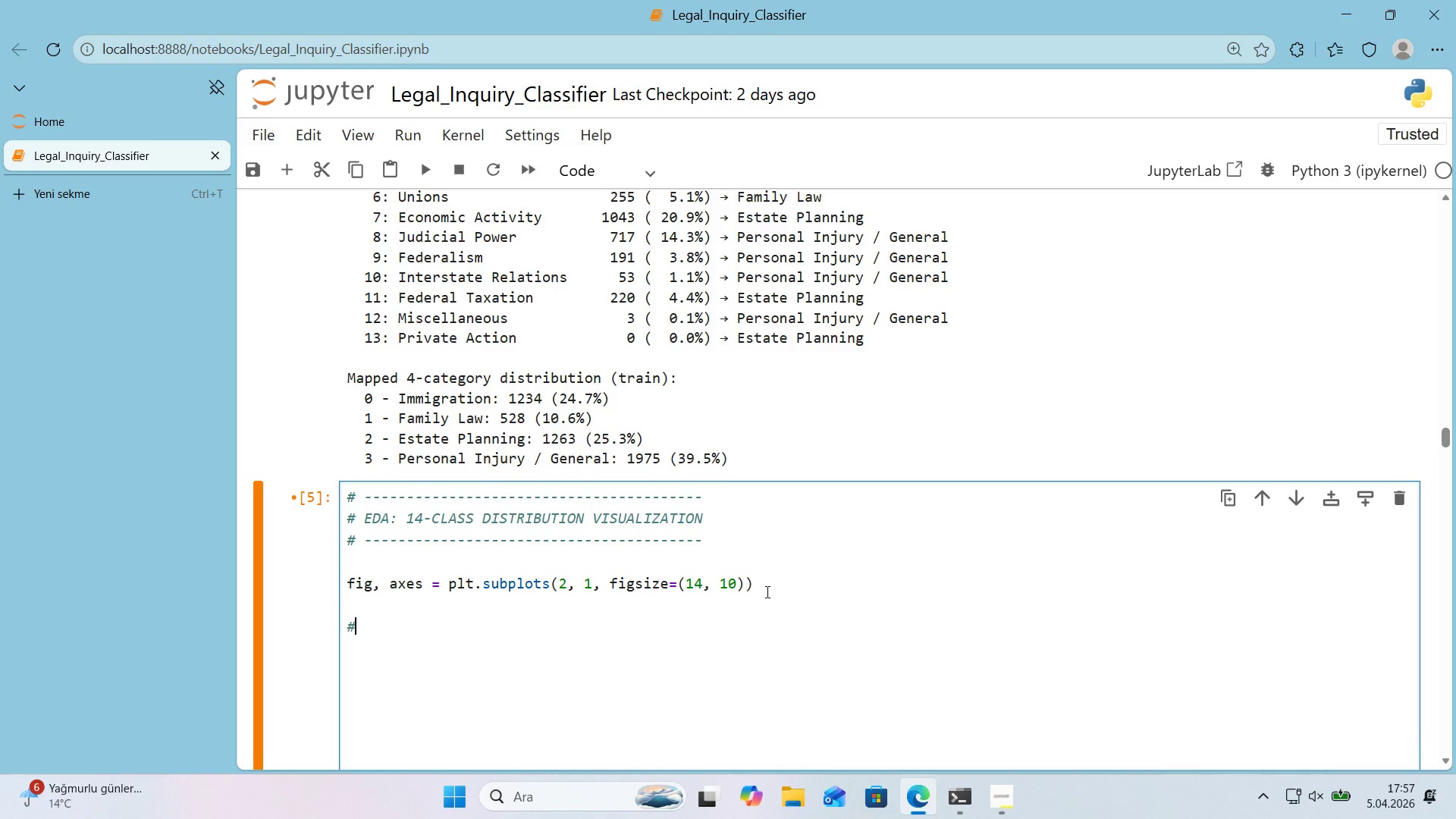 
type( Plot 1> )
 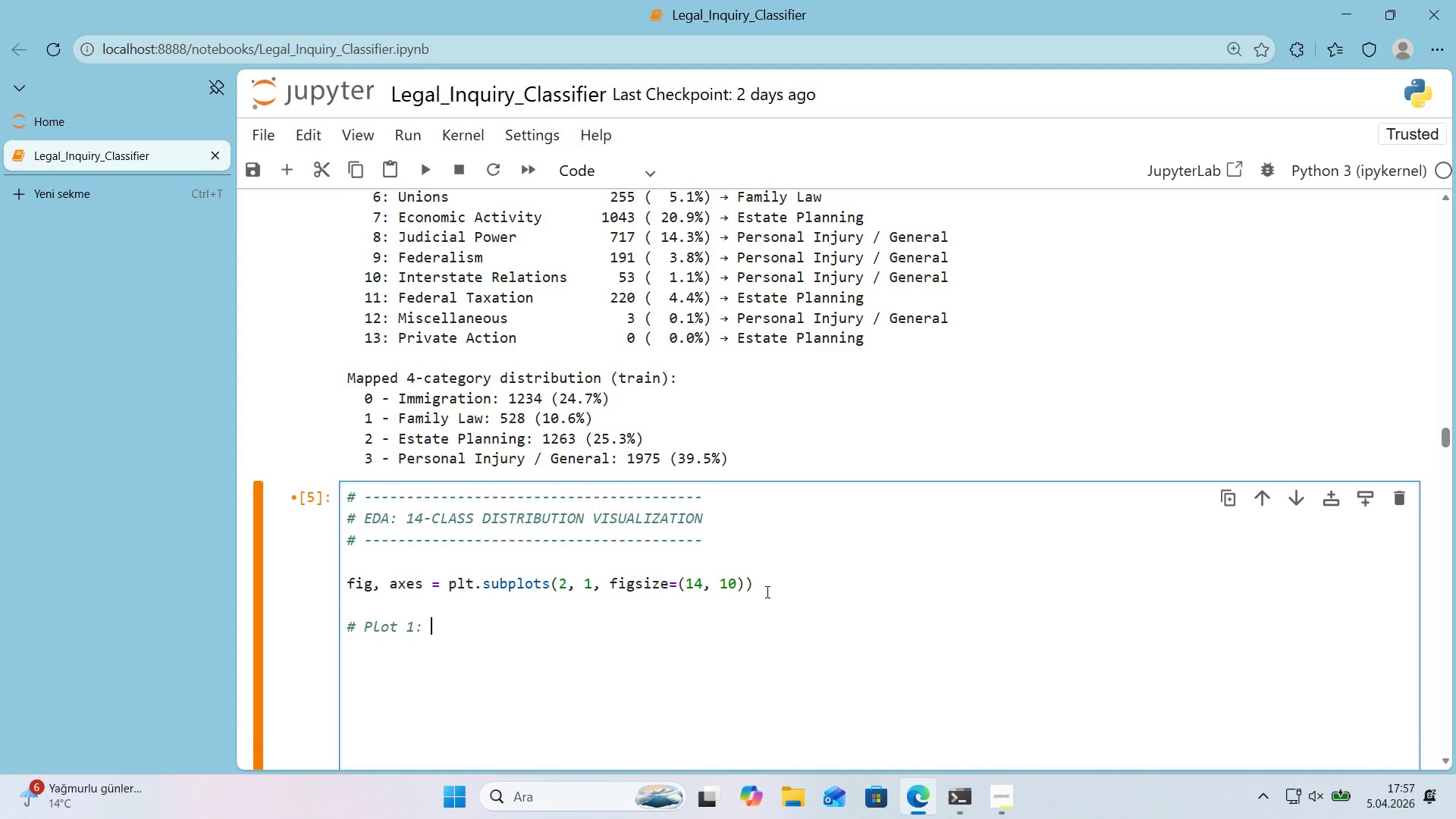 
type(Or'g'nal 14 SCOTUS)
 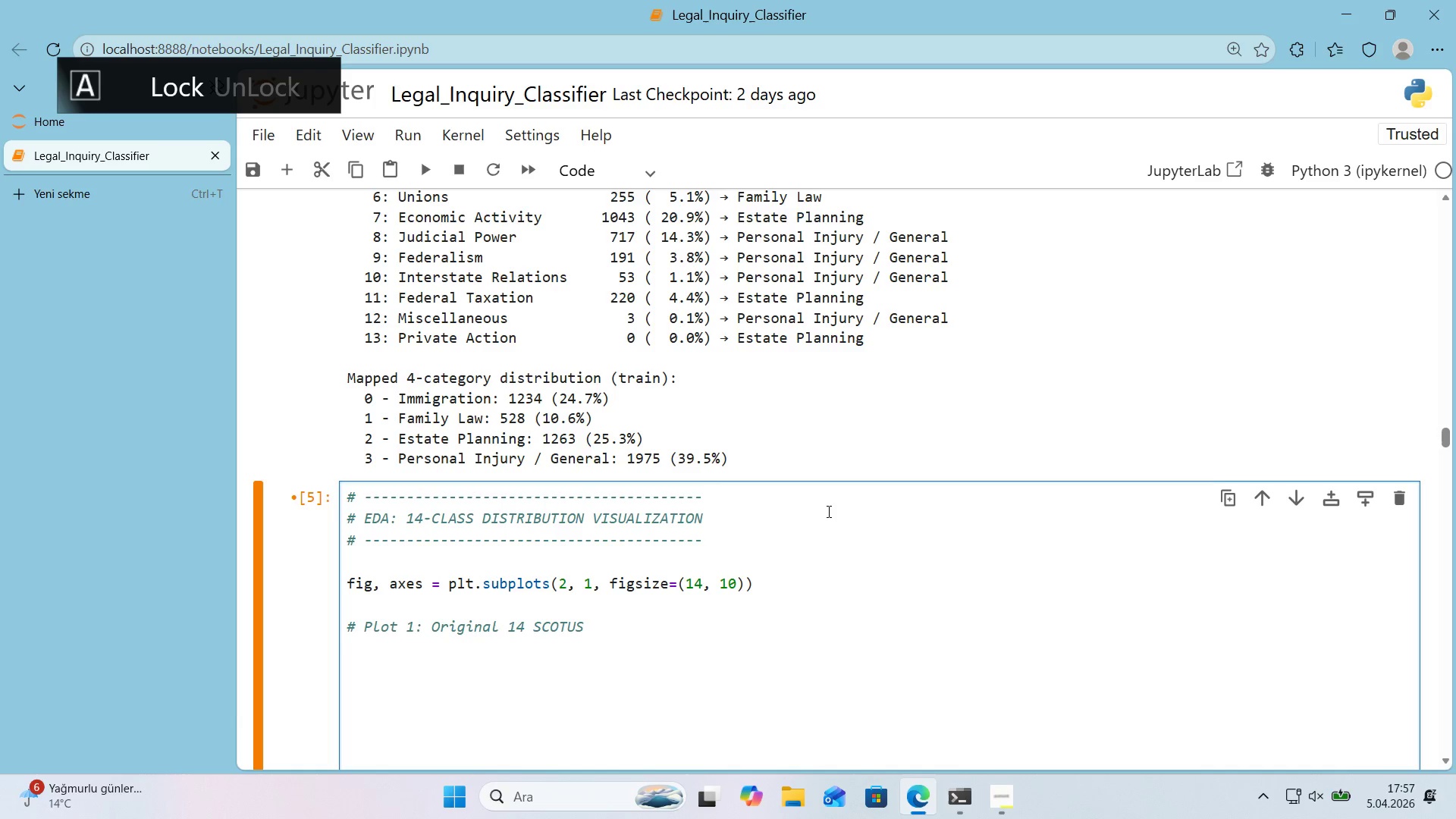 
scroll: coordinate [827, 512], scroll_direction: down, amount: 1.0
 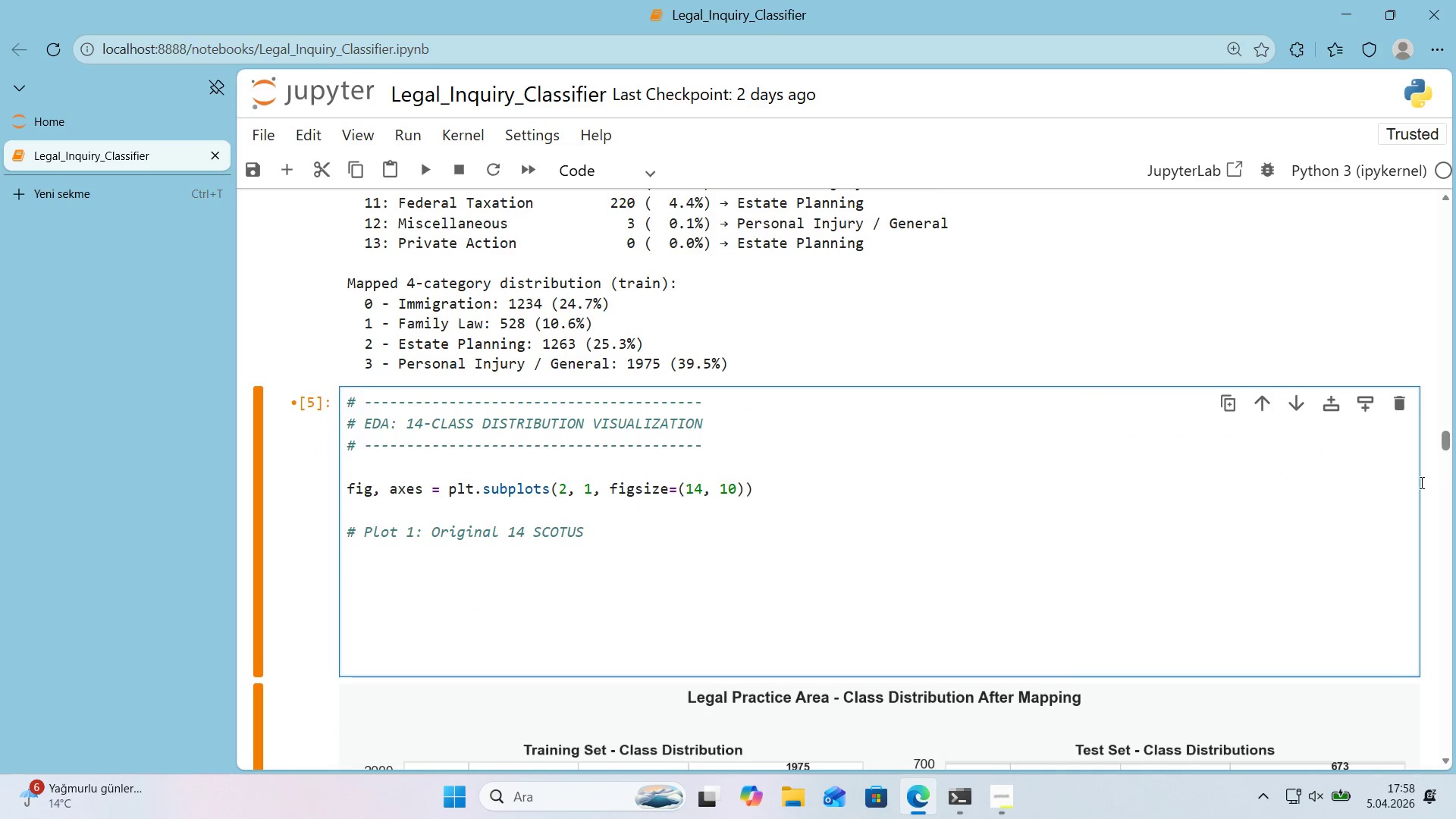 
left_click_drag(start_coordinate=[1447, 447], to_coordinate=[1451, 446])
 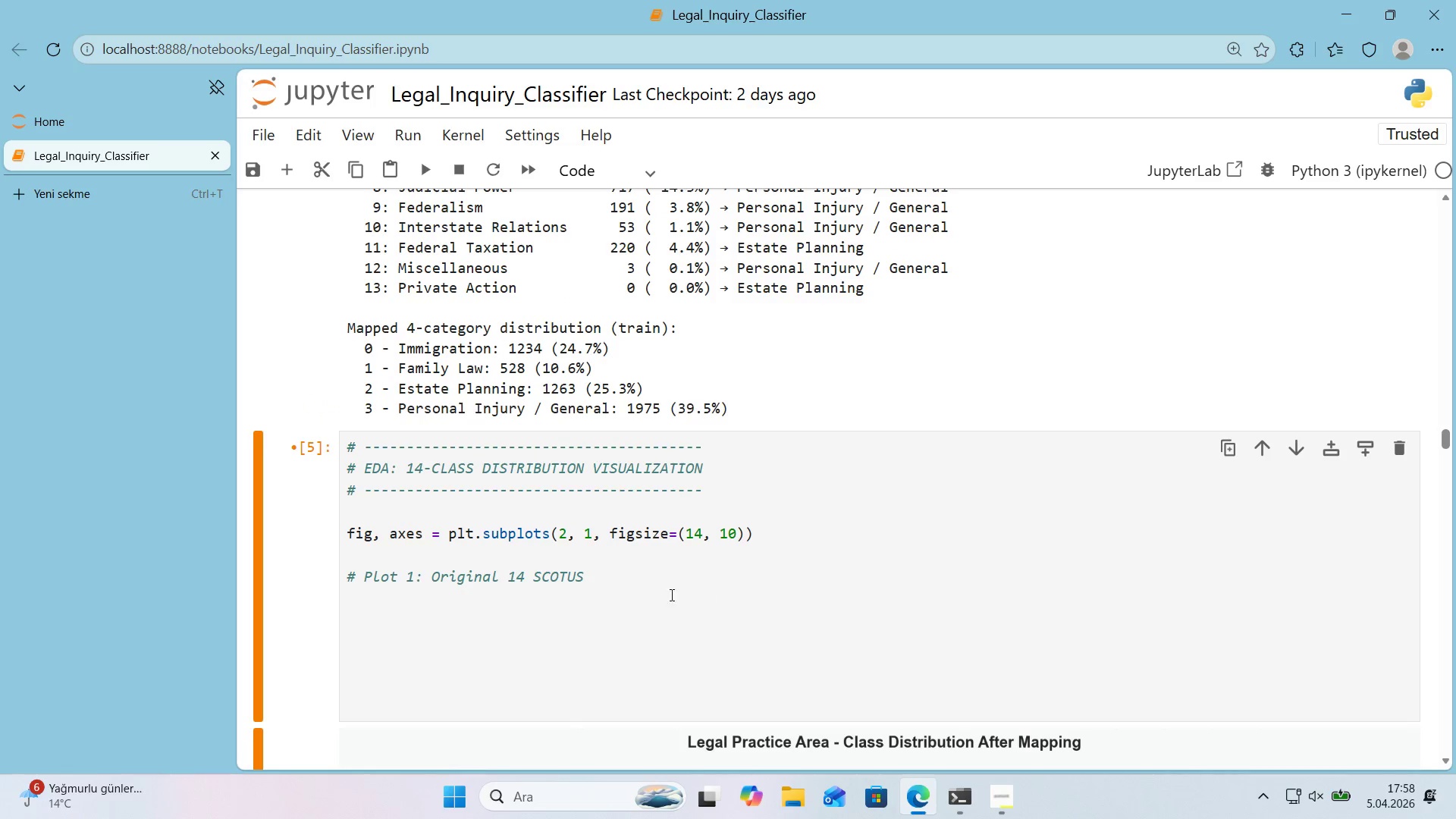 
left_click_drag(start_coordinate=[610, 587], to_coordinate=[607, 587])
 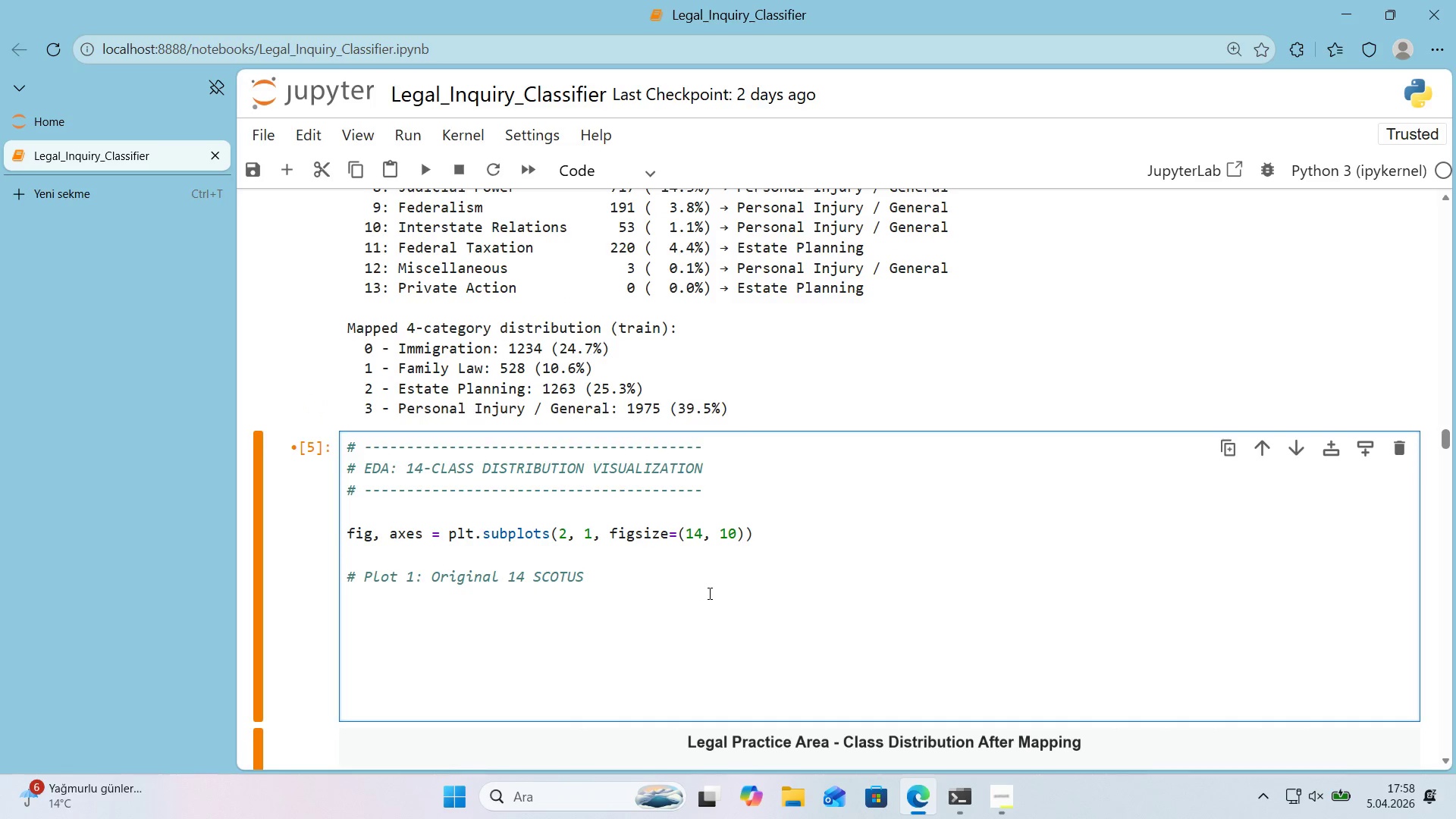 
type( categor'es)
 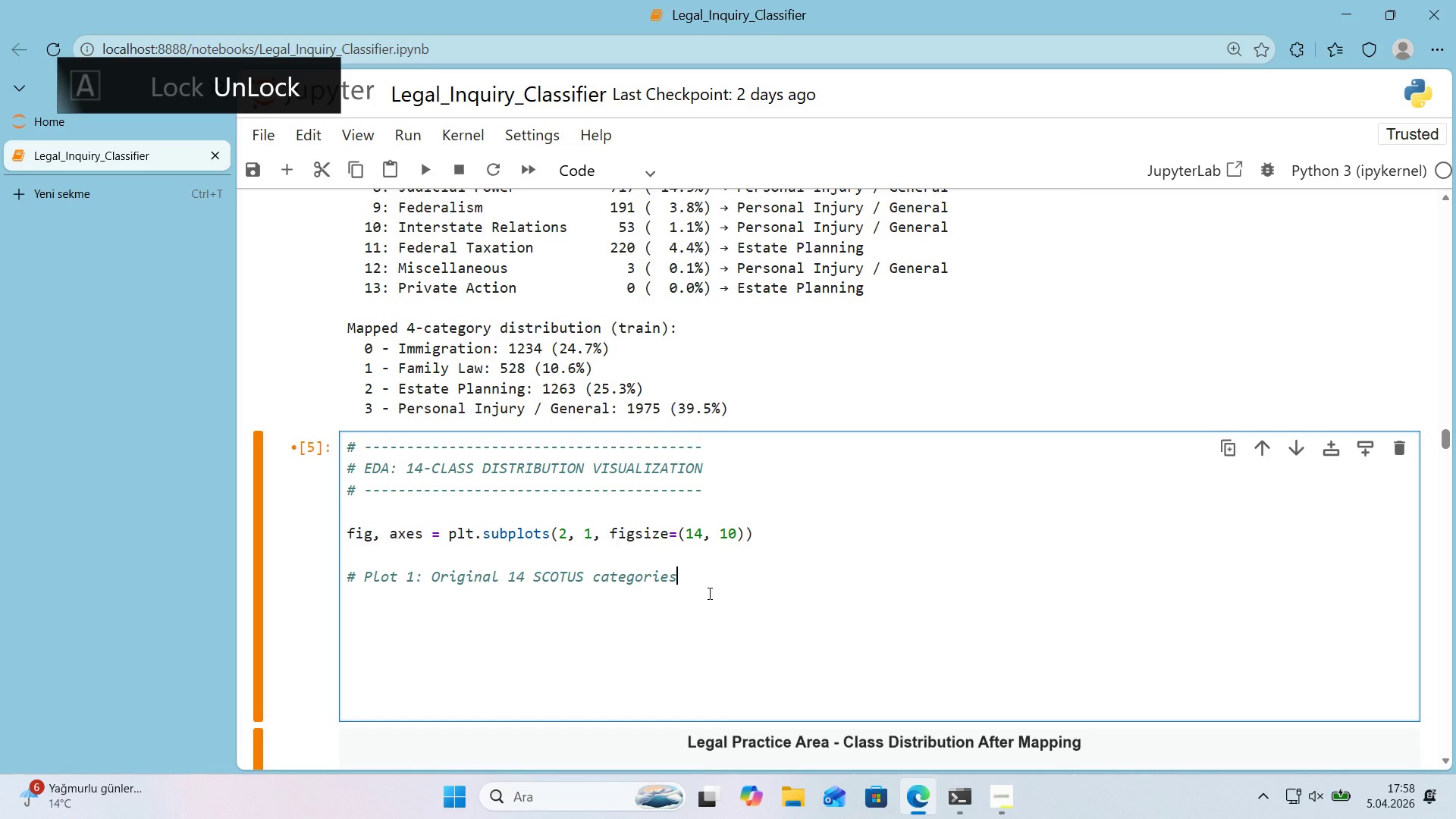 
key(Enter)
 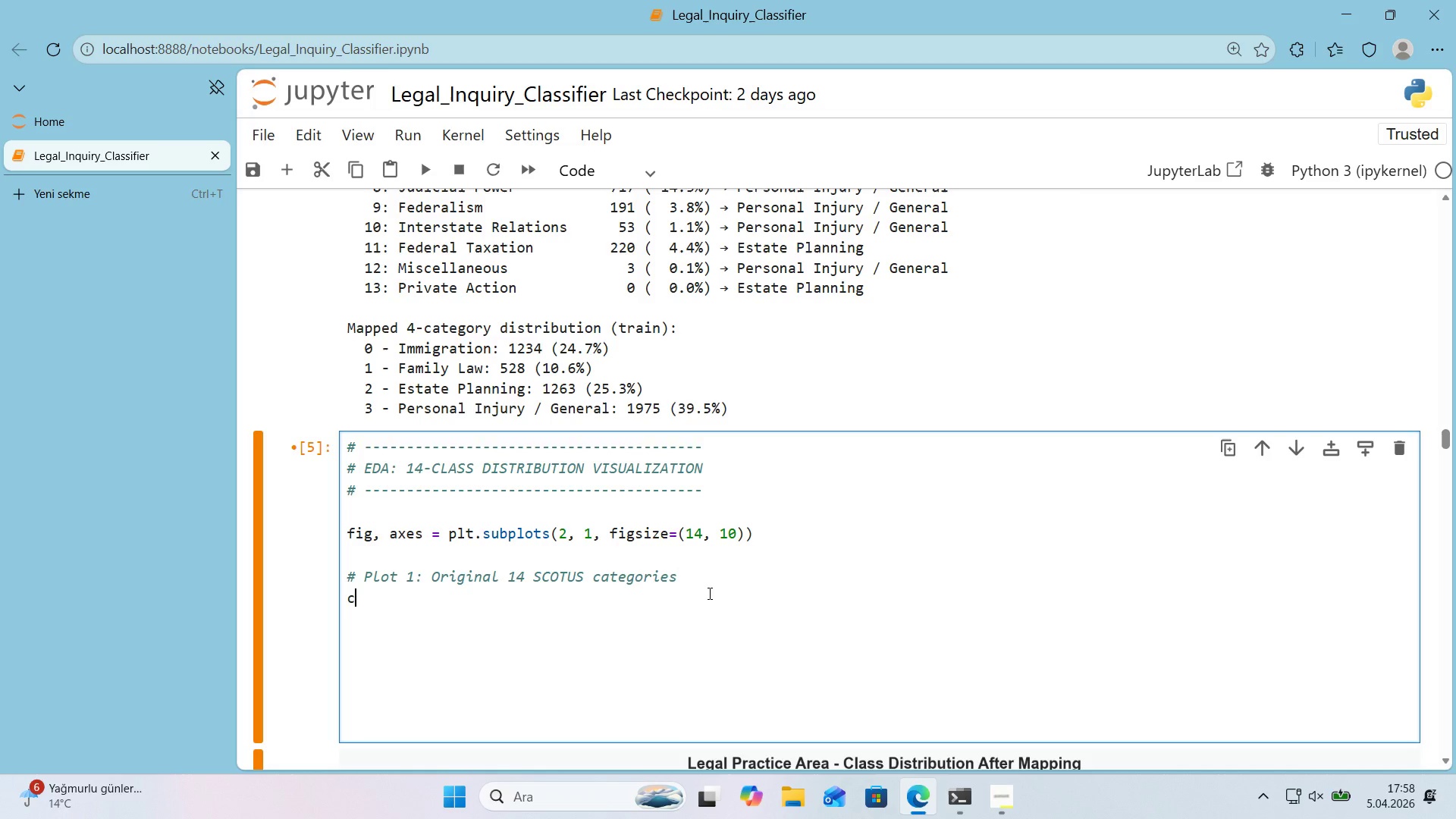 
type(counts_!4)
key(Backspace)
key(Backspace)
type(14 ) )
 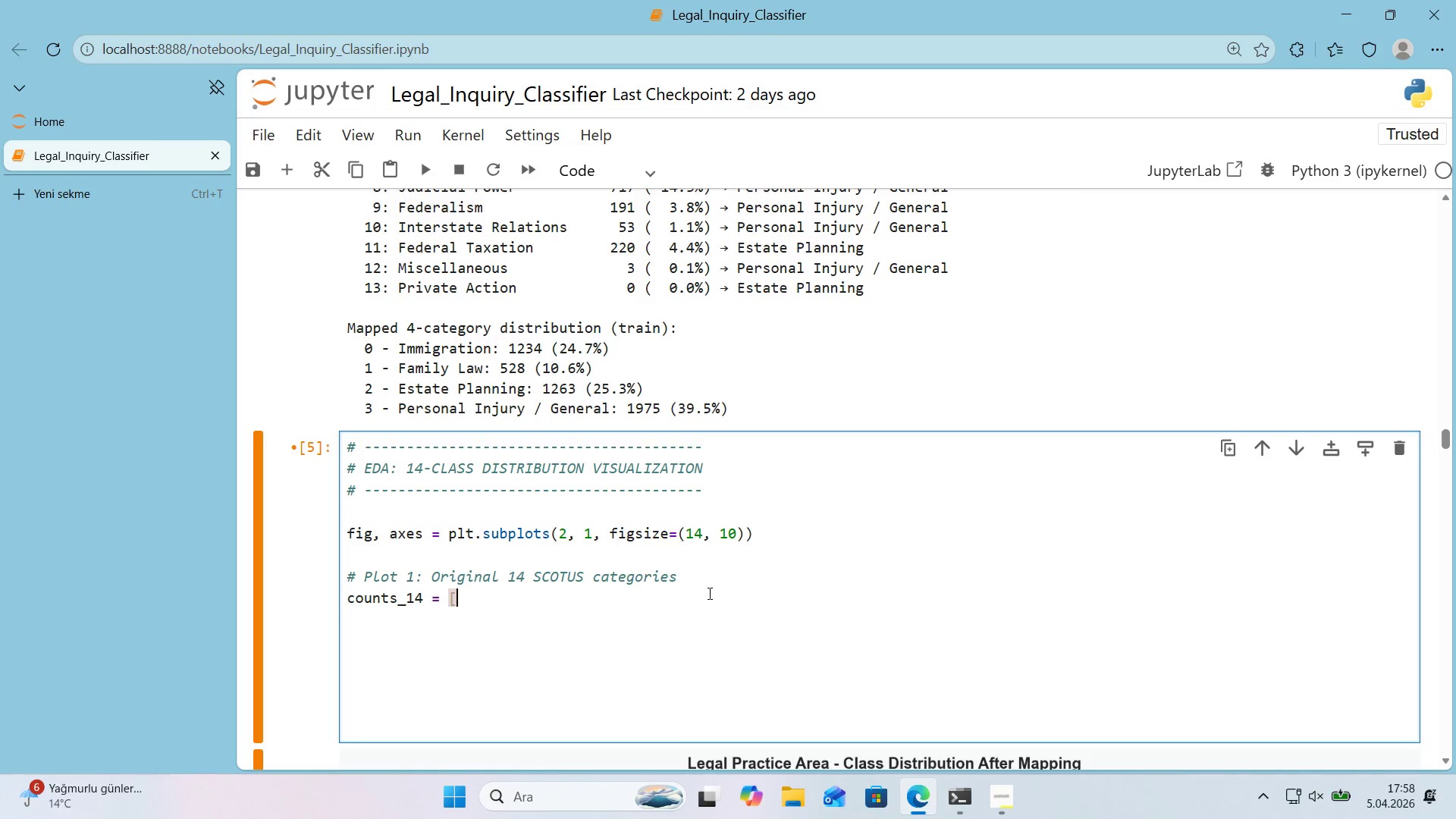 
key(Alt+Control+8)
 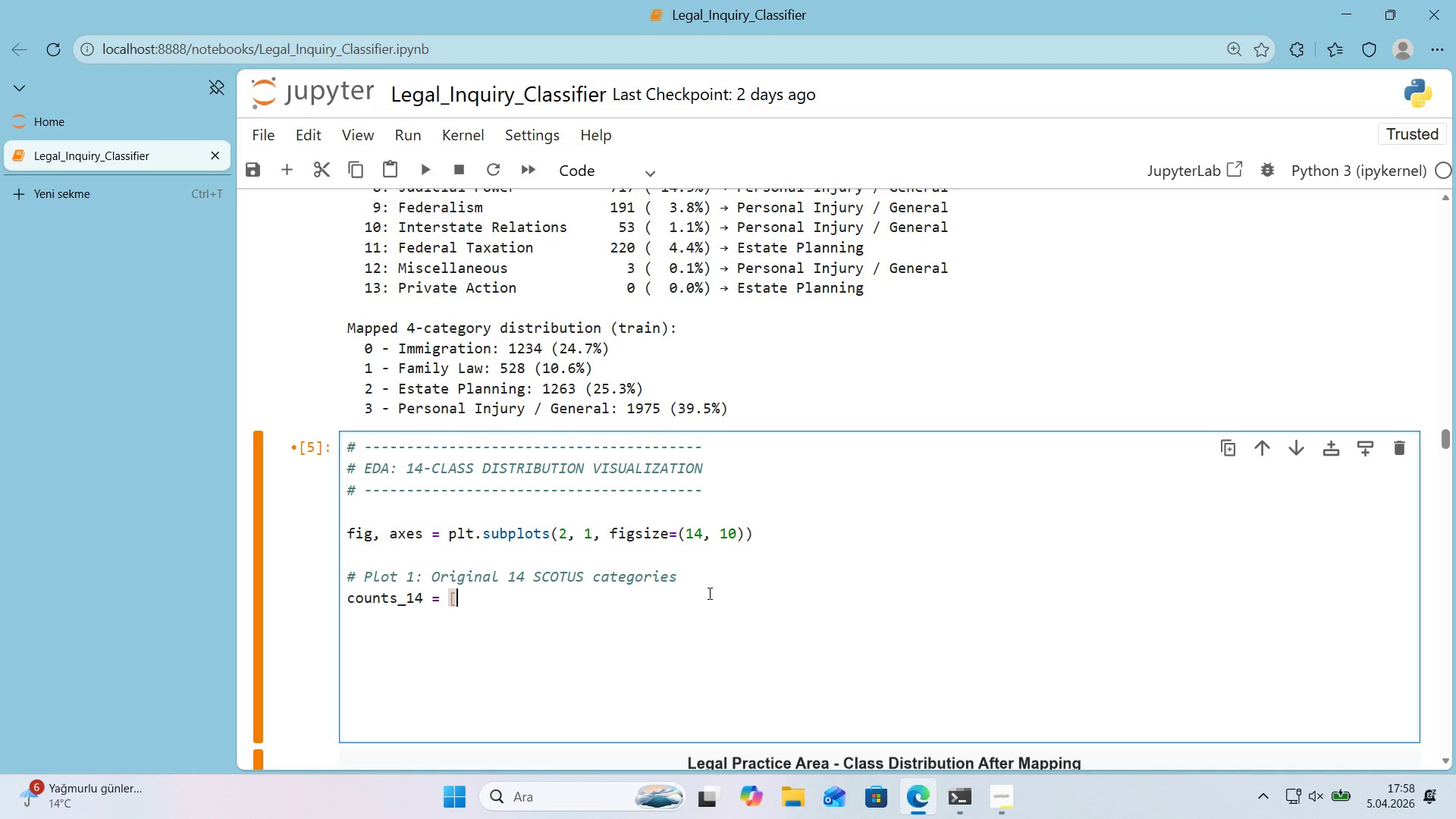 
key(Alt+Control+9)
 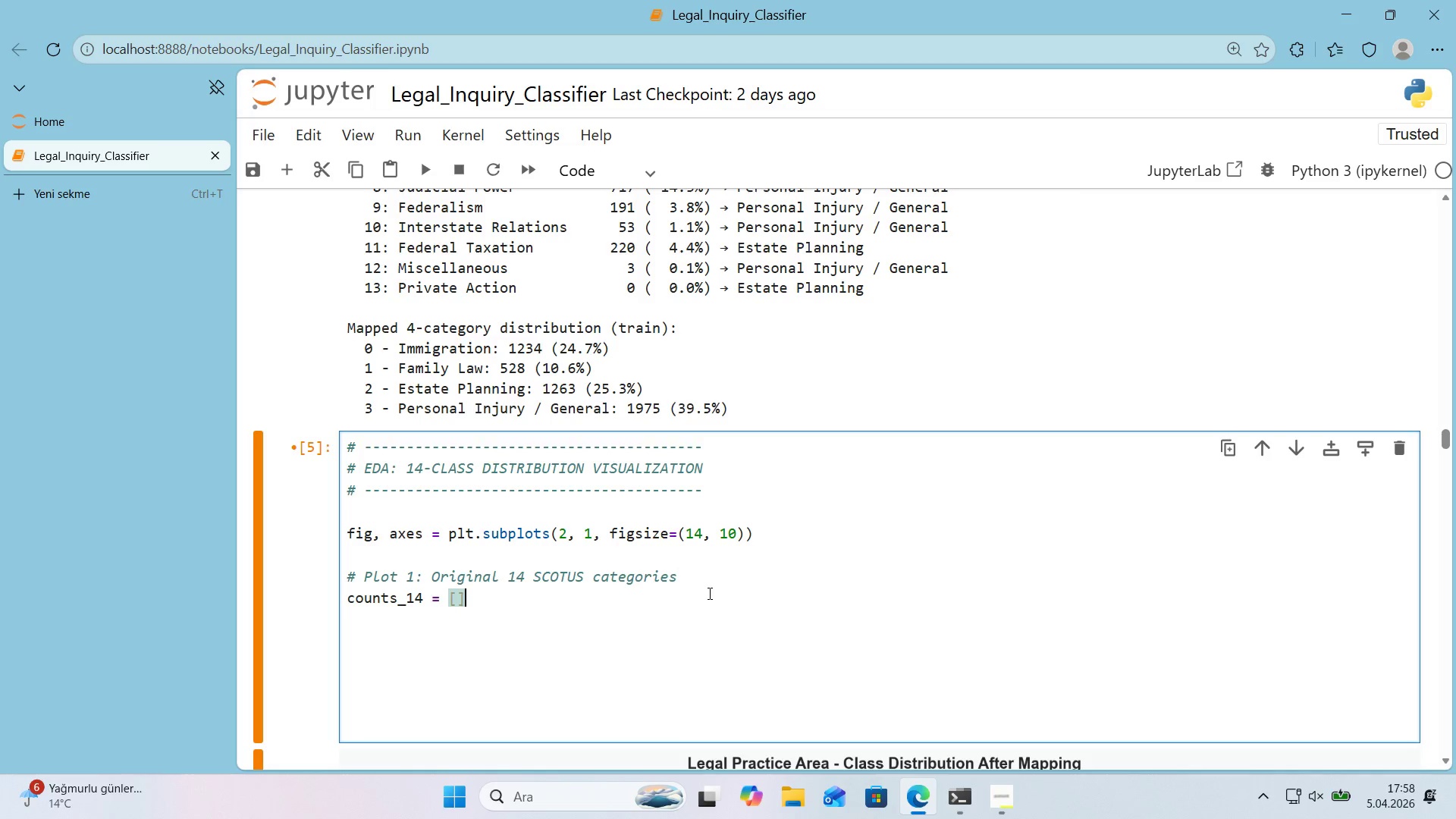 
key(Enter)
 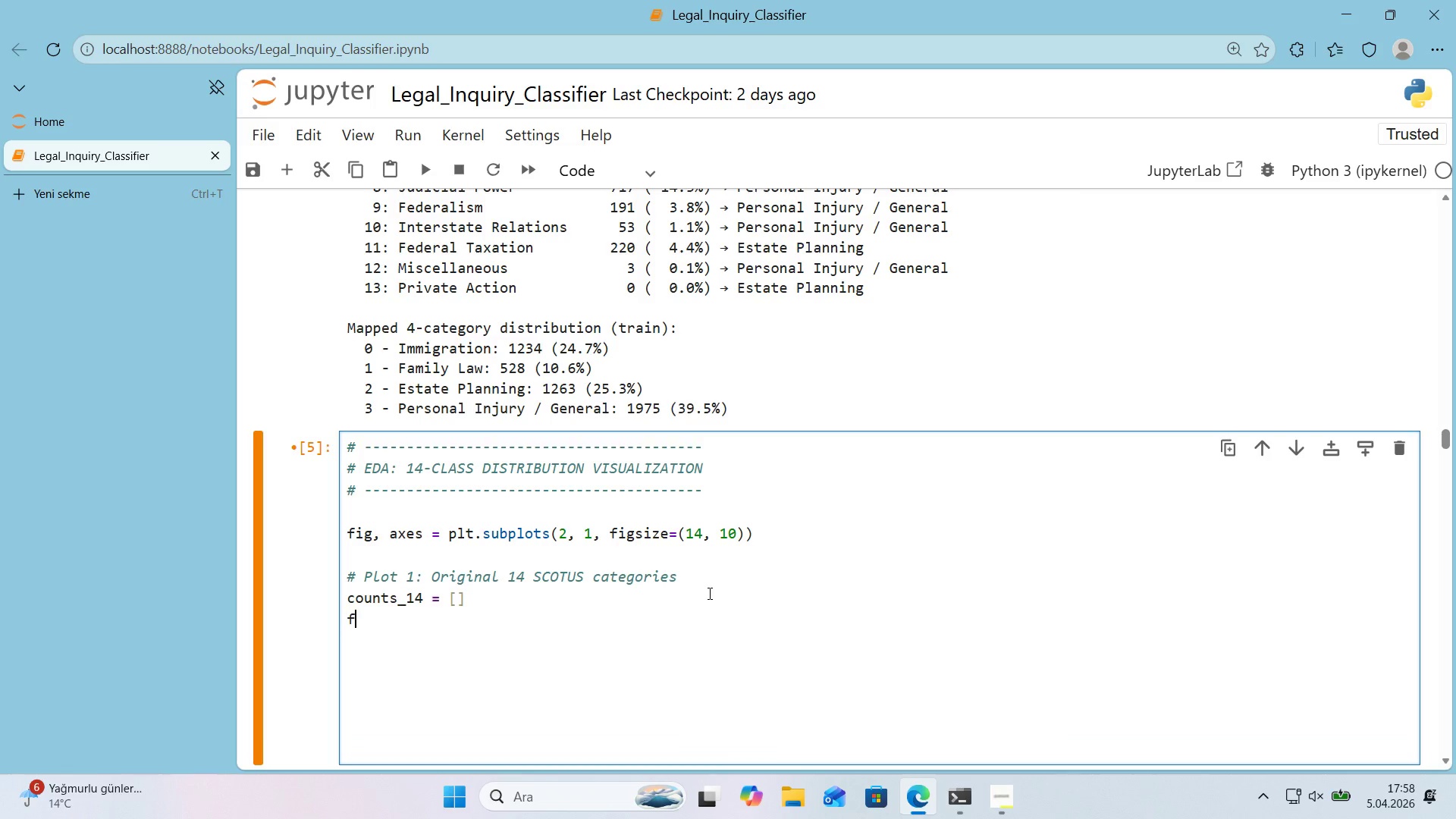 
type(for ' 'n range*()
 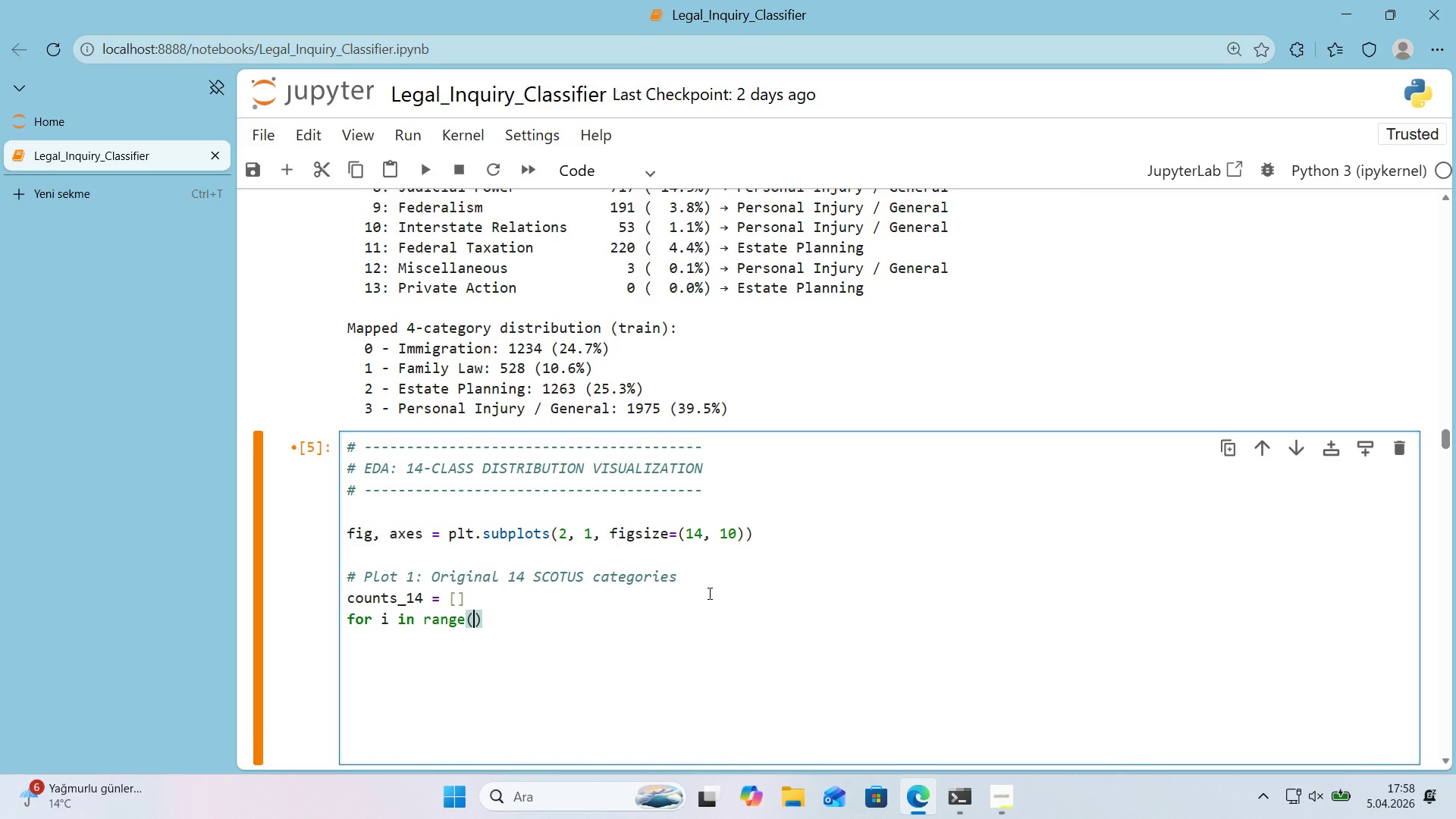 
 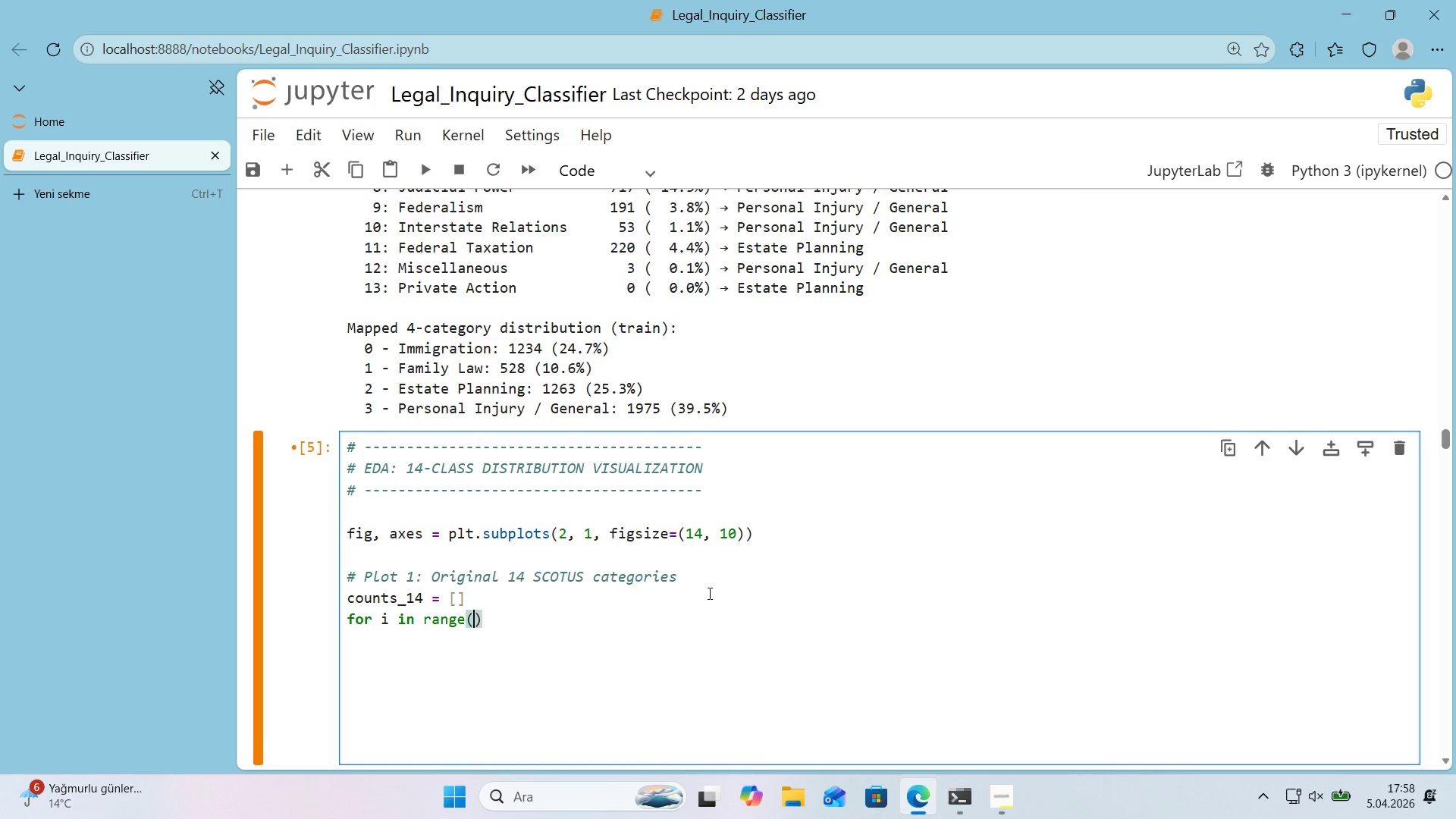 
key(ArrowLeft)
 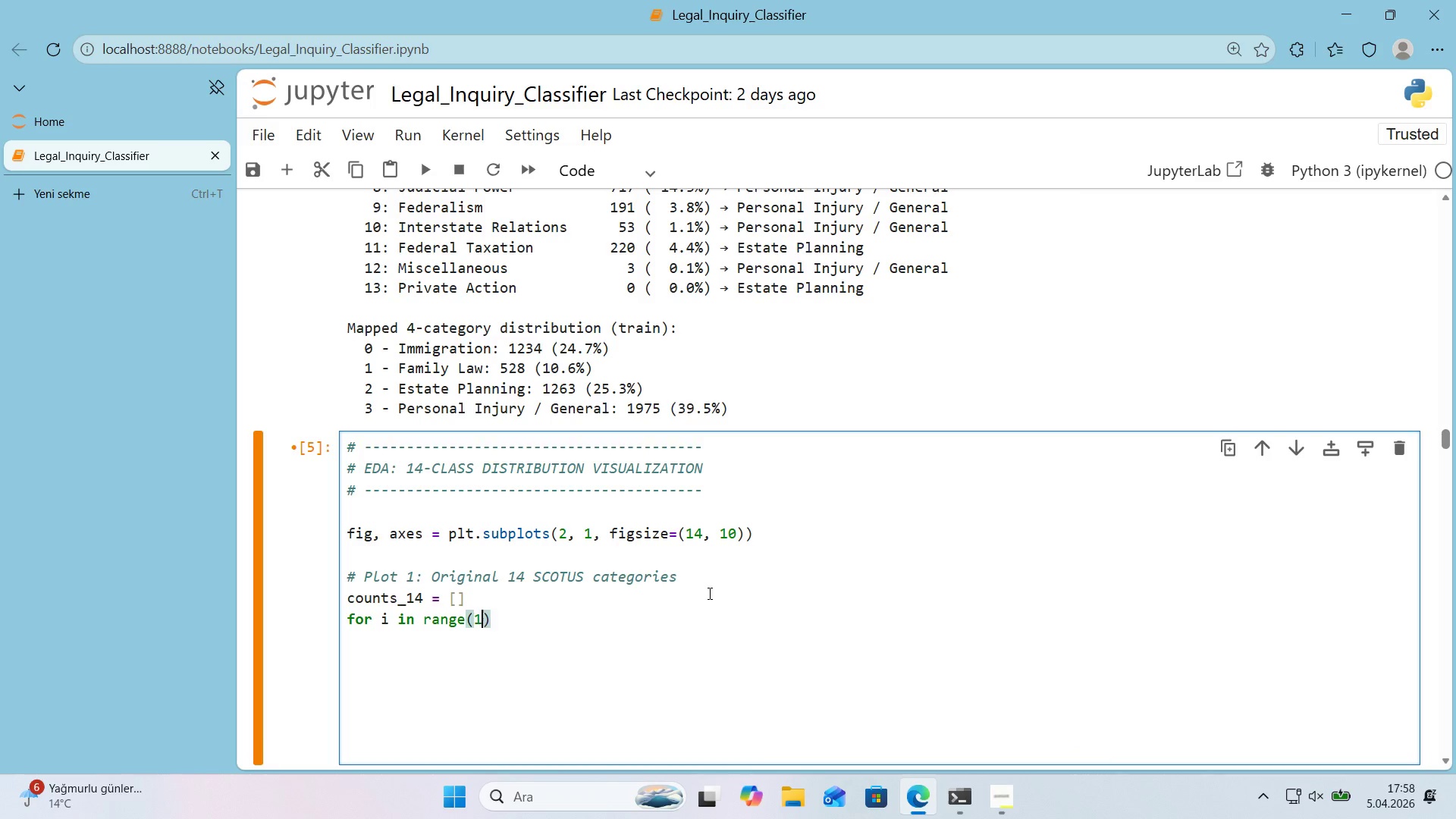 
type(14)
 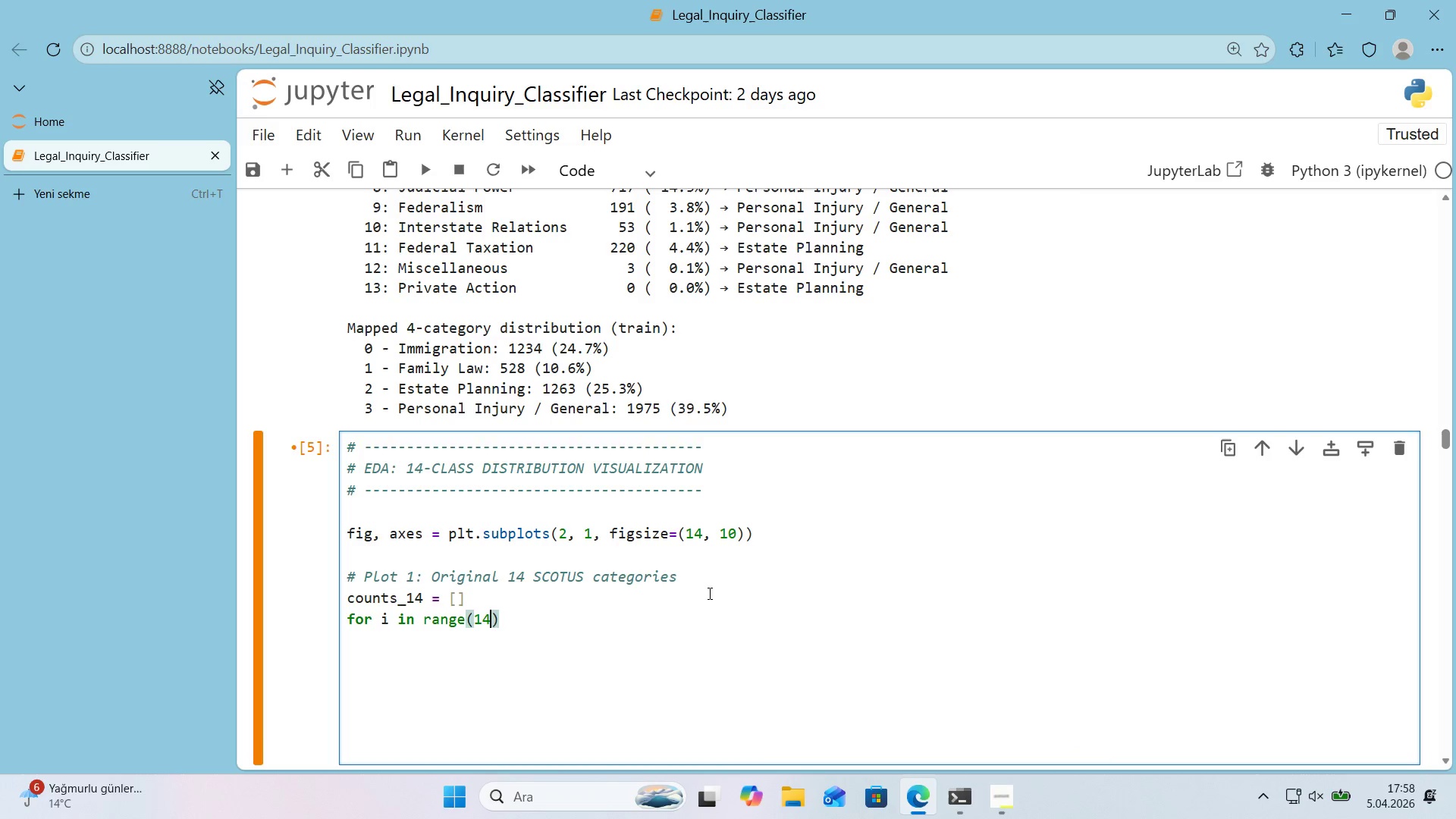 
key(ArrowRight)
 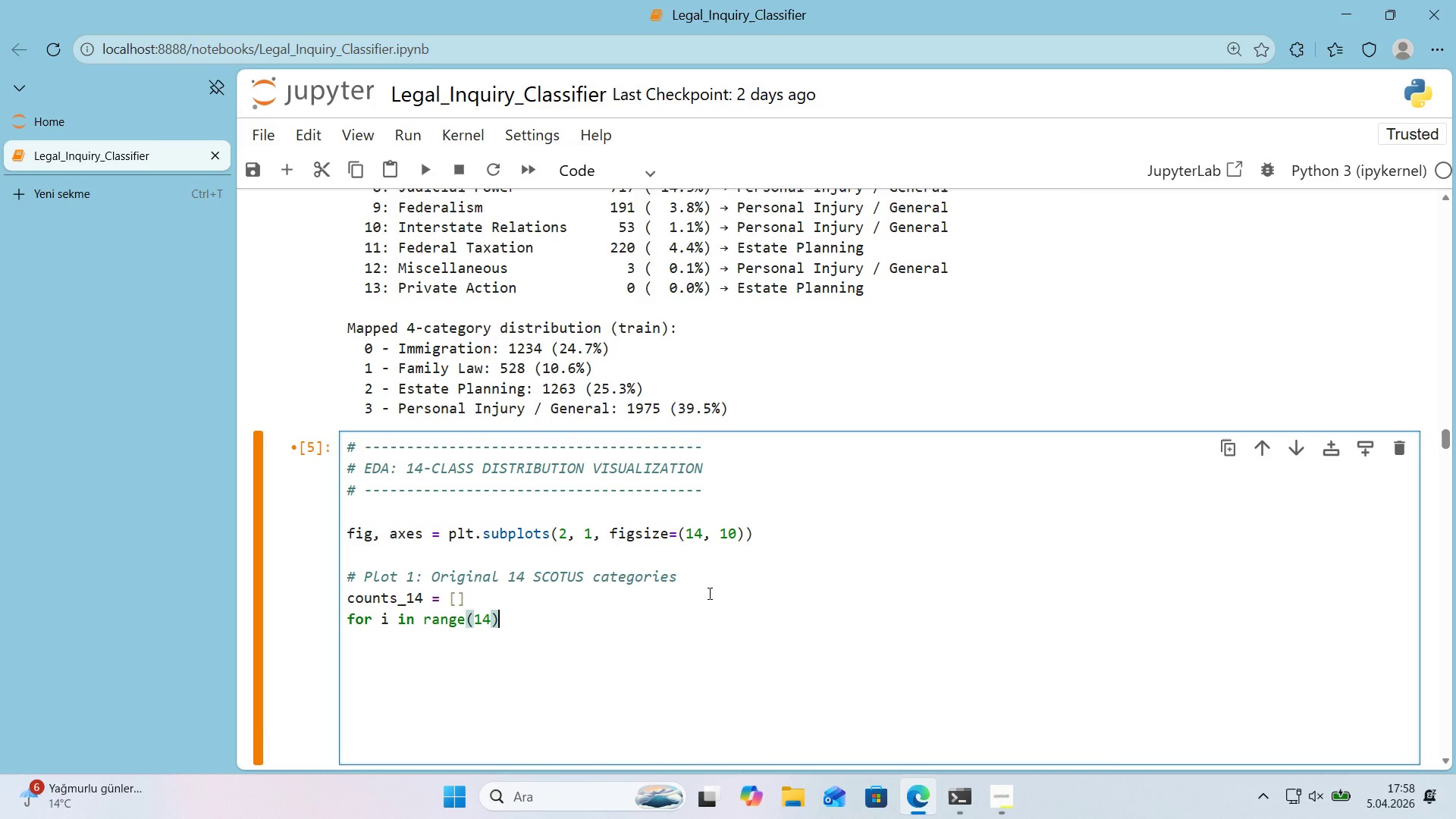 
key(Shift+ShiftRight)
 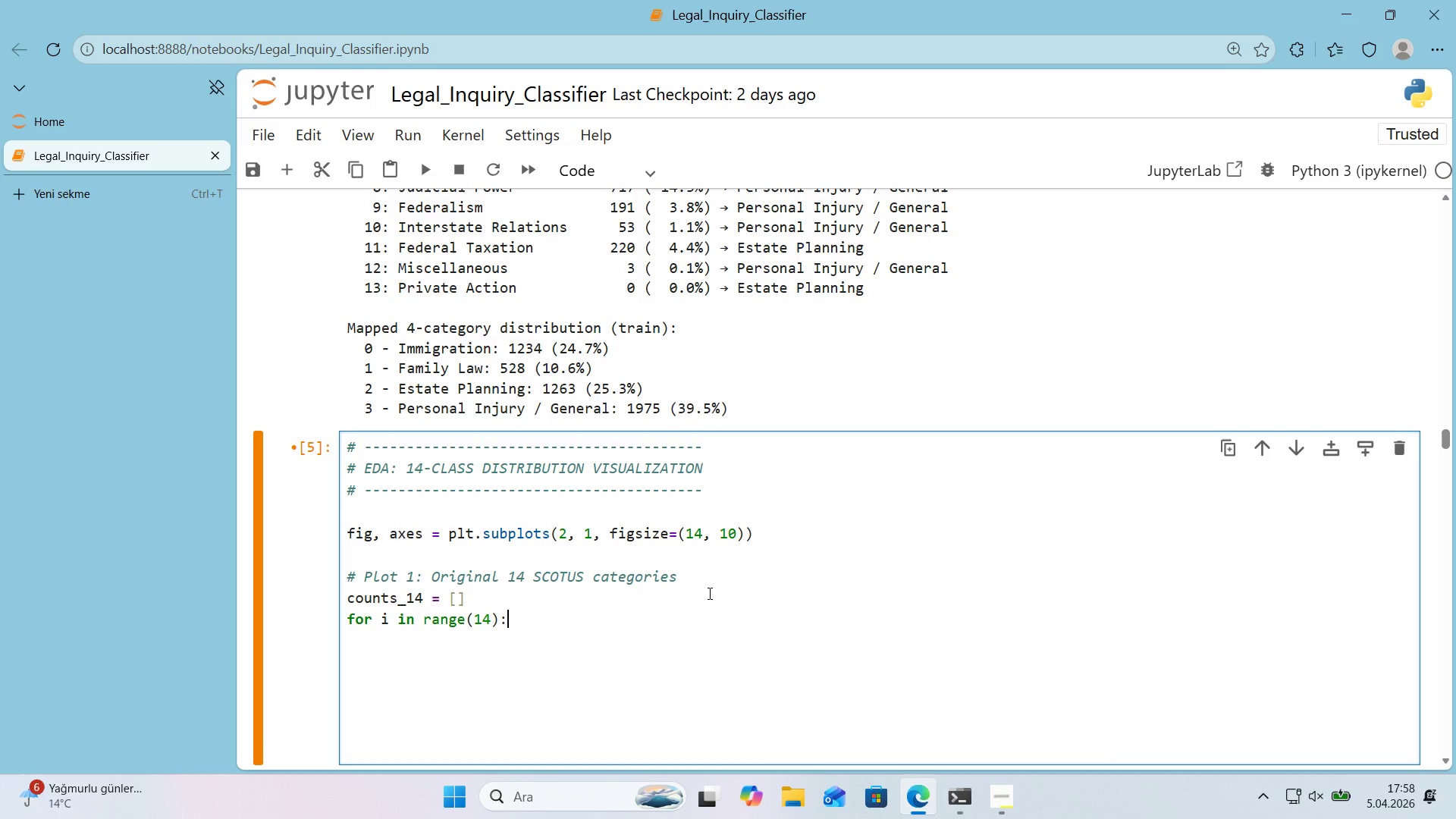 
key(Shift+Period)
 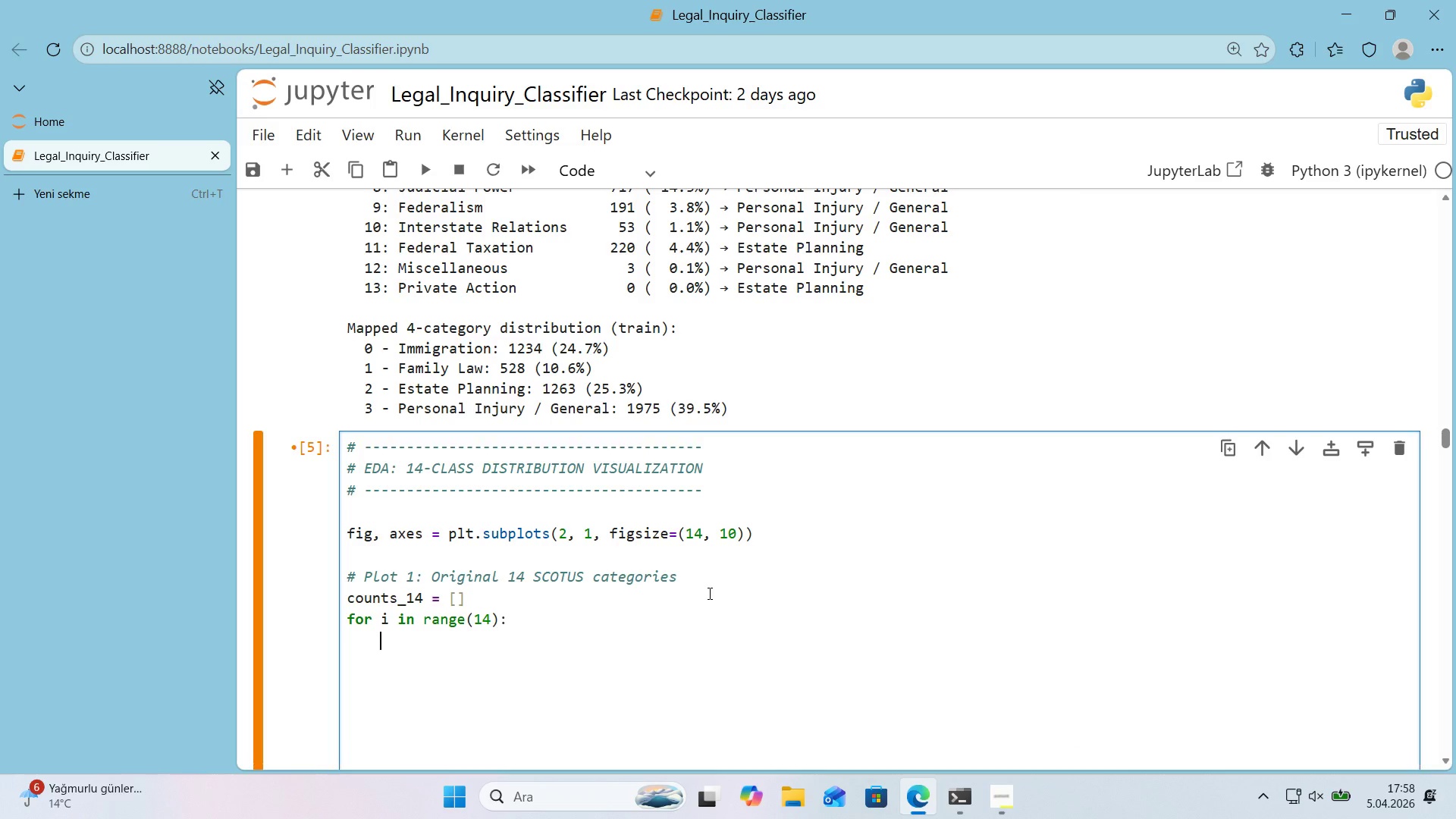 
key(Enter)
 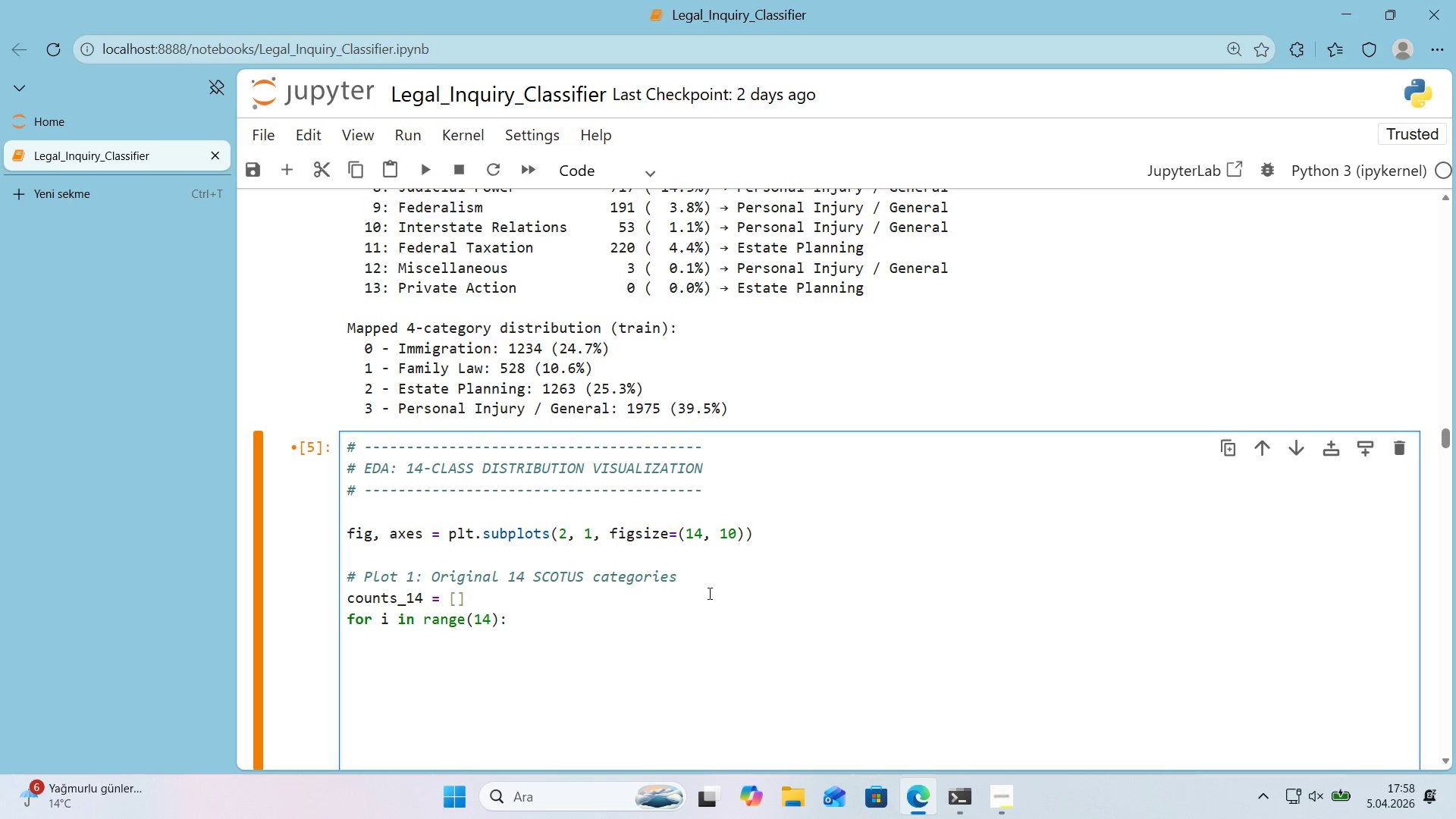 
wait(28.5)
 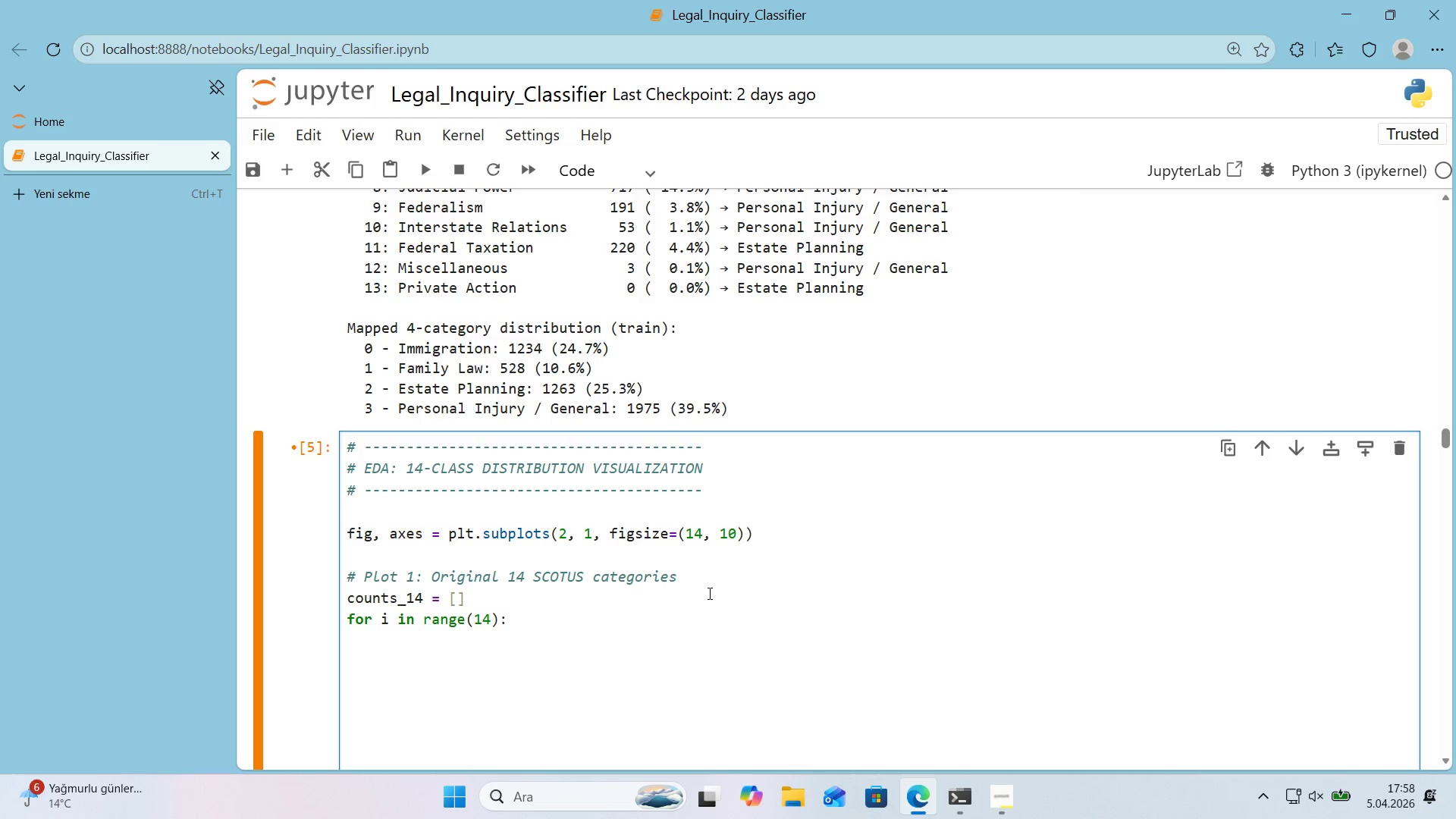 
type(counts_14.apped)
key(Backspace)
type(nd*()
 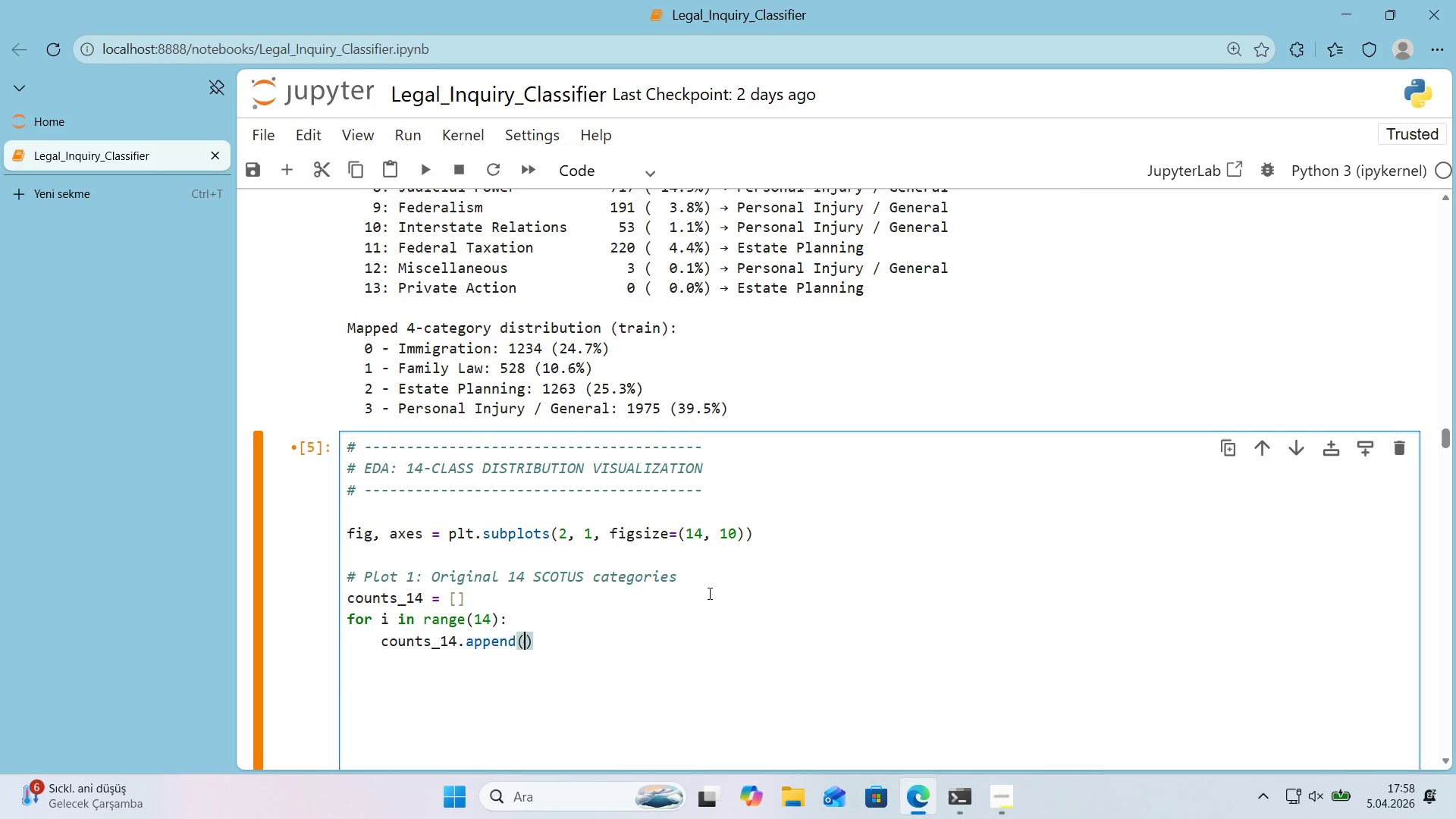 
 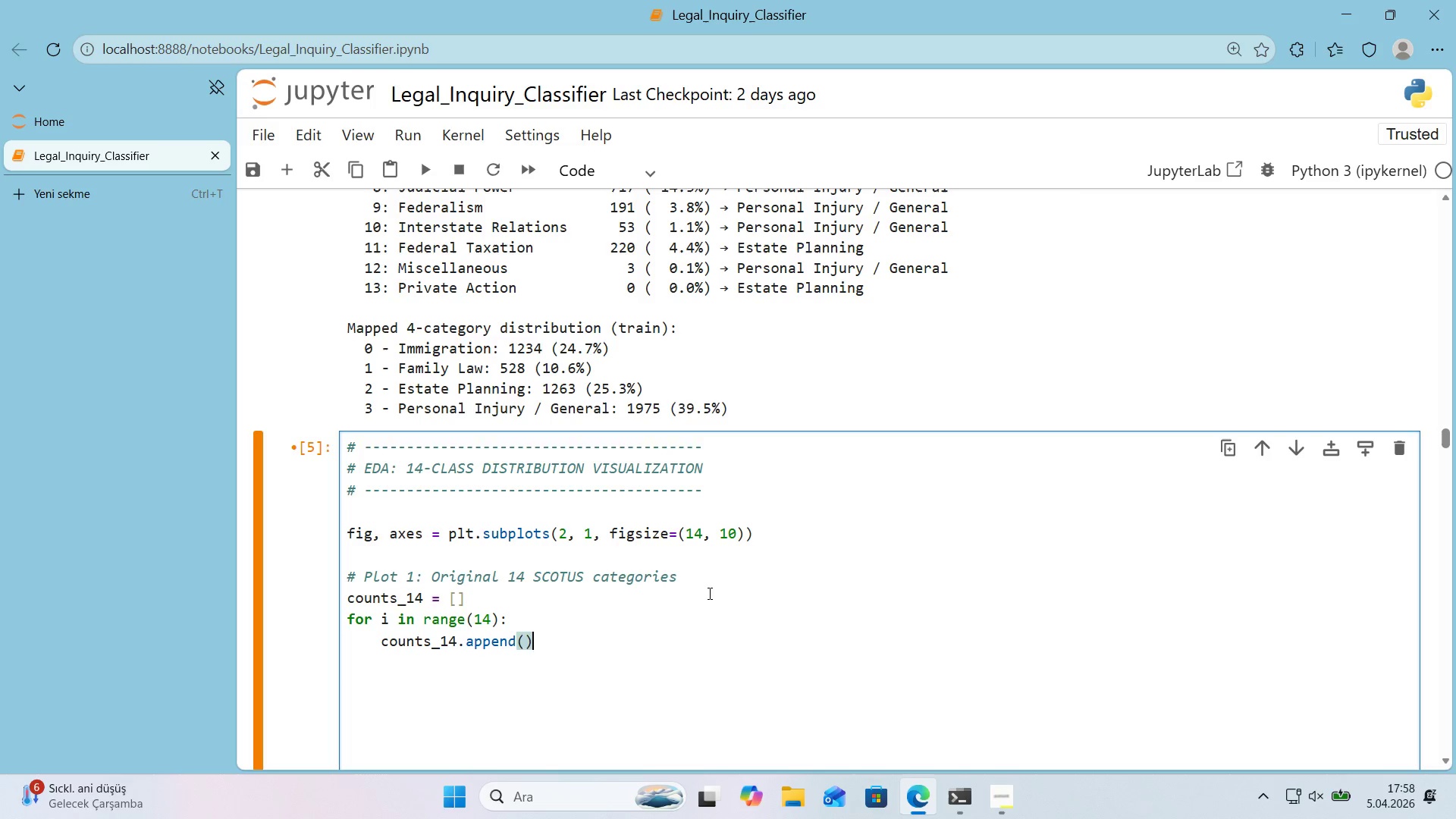 
key(ArrowLeft)
 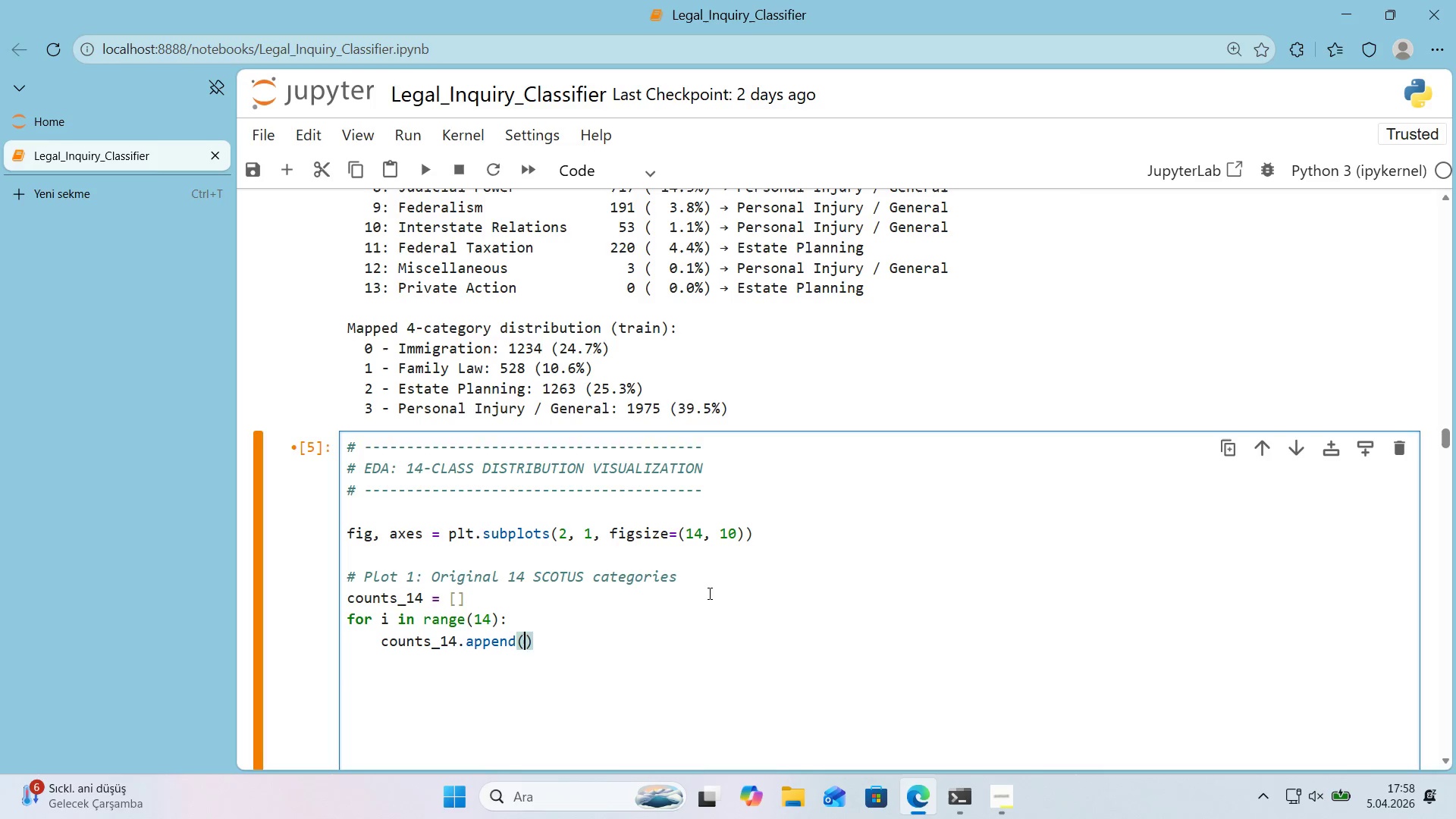 
type(sum*()
 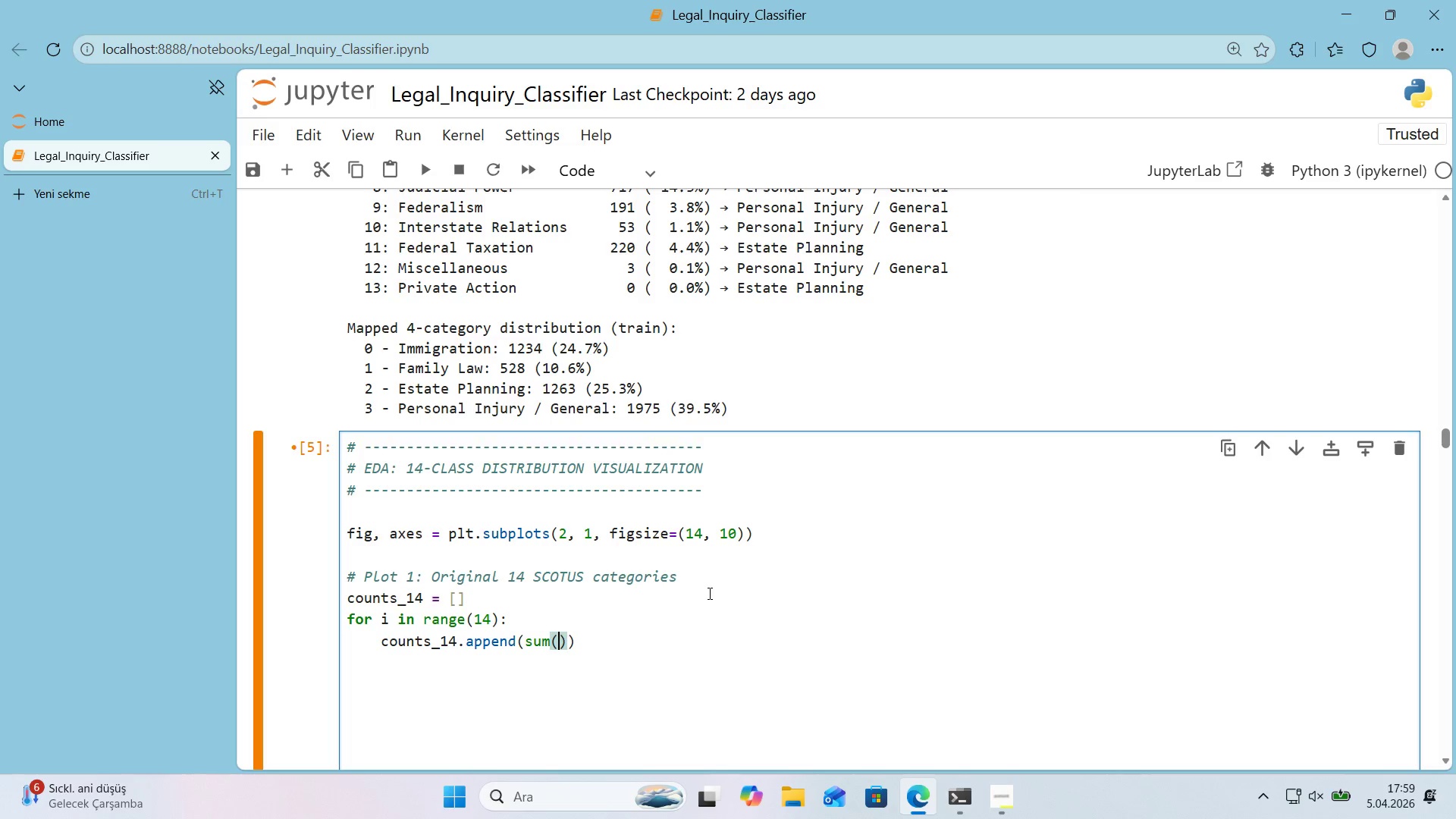 
 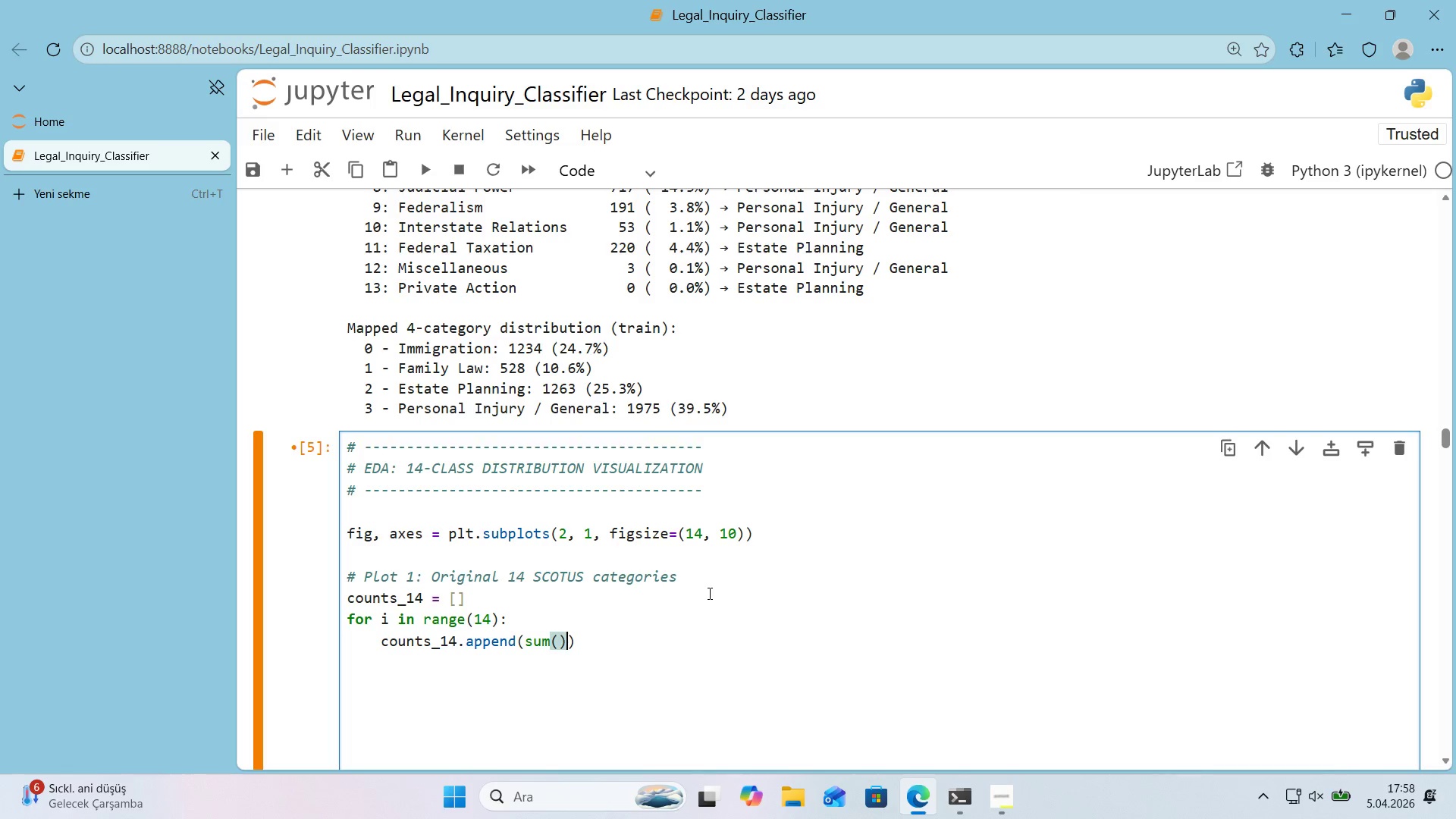 
key(ArrowLeft)
 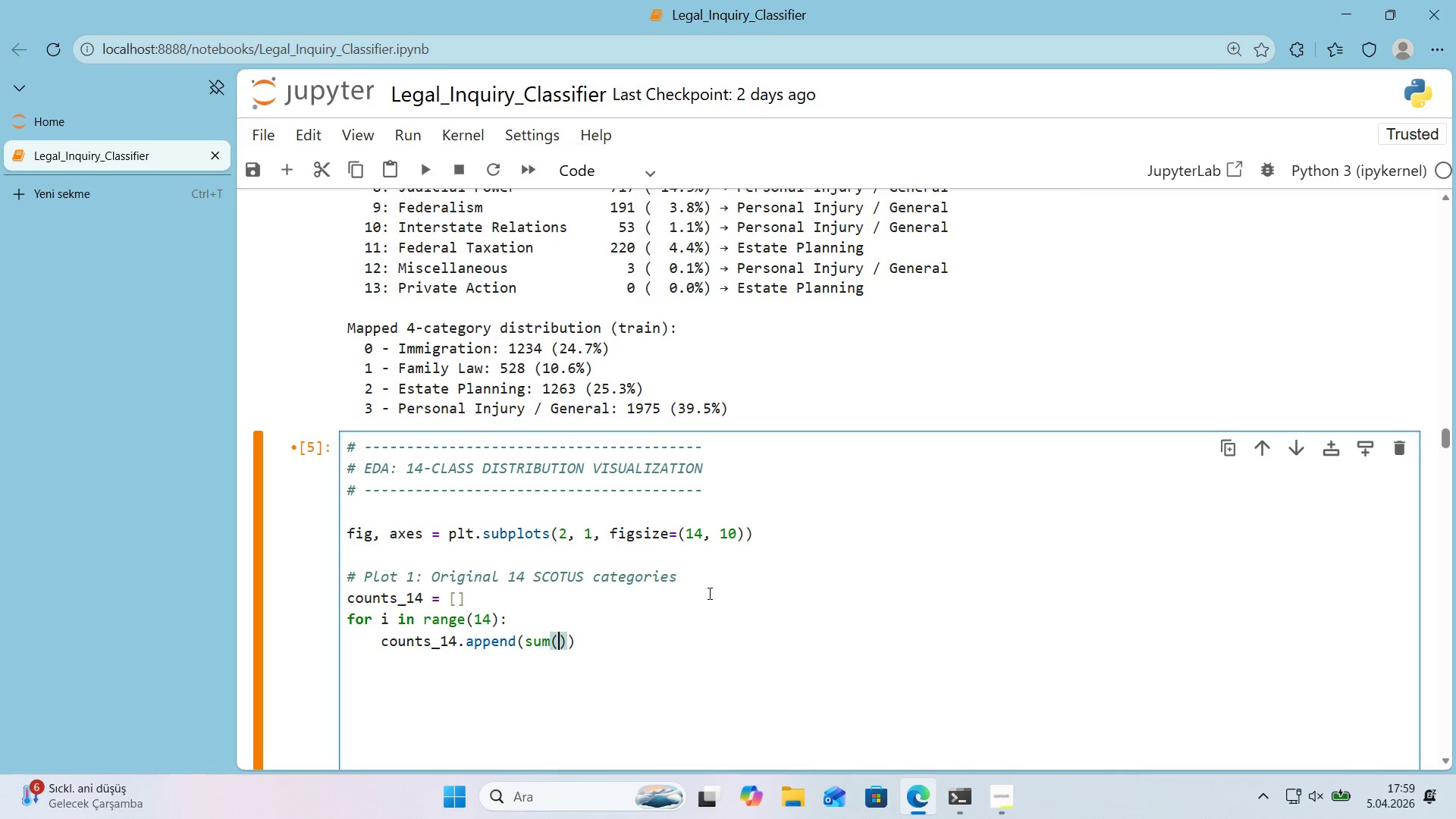 
type(1 for ex 'n ds)
 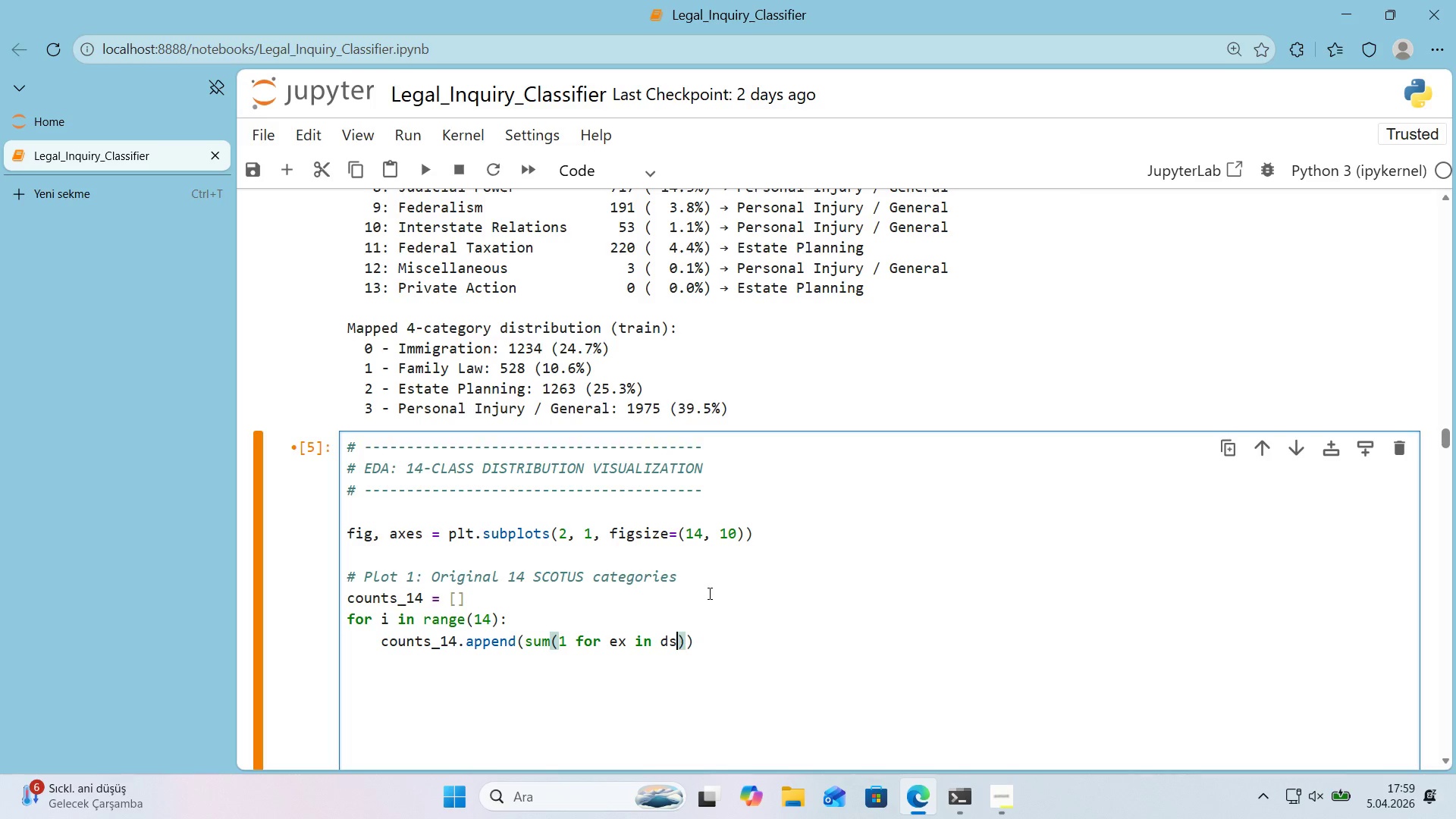 
key(Alt+Control+8)
 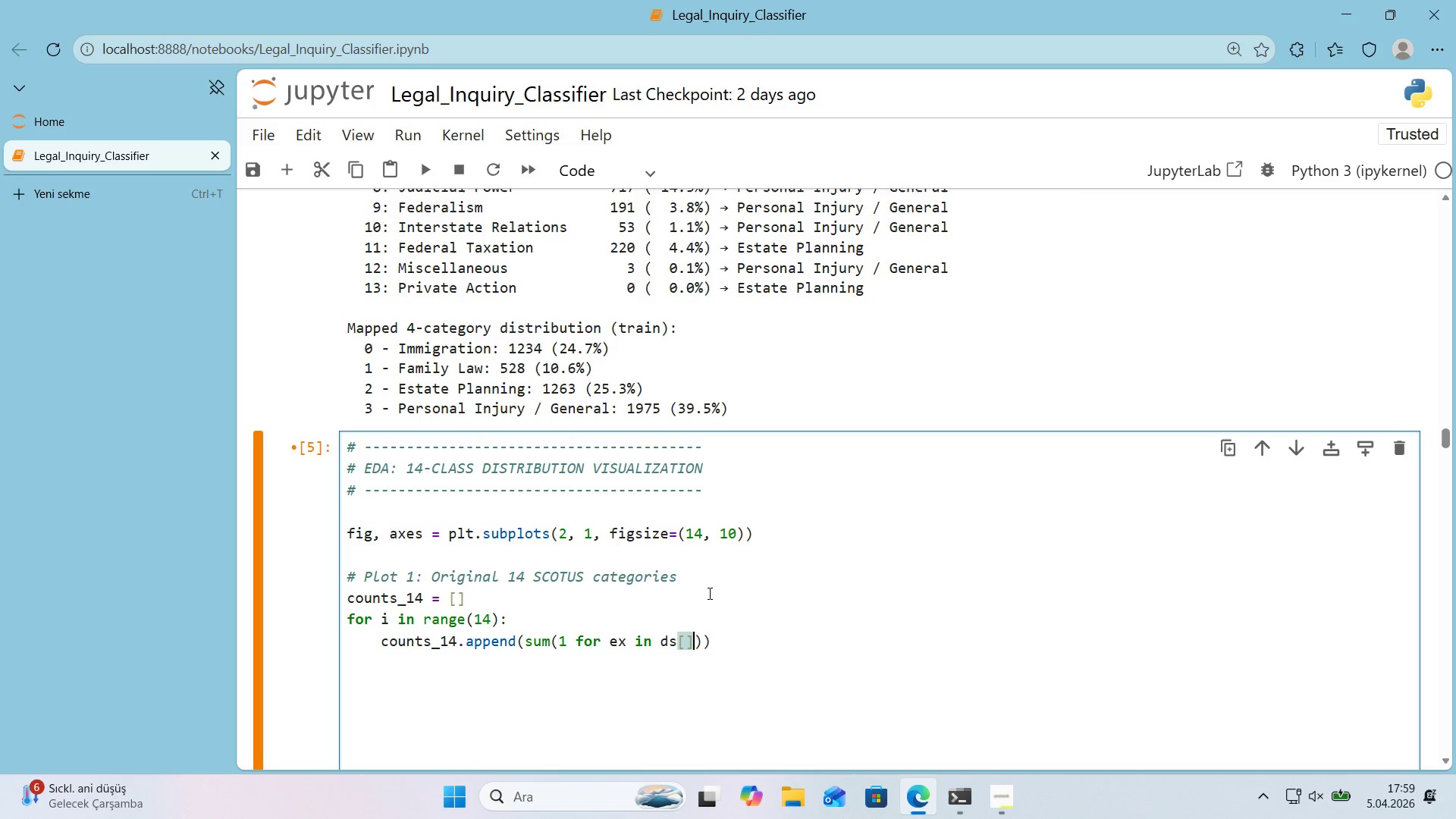 
key(Alt+Control+9)
 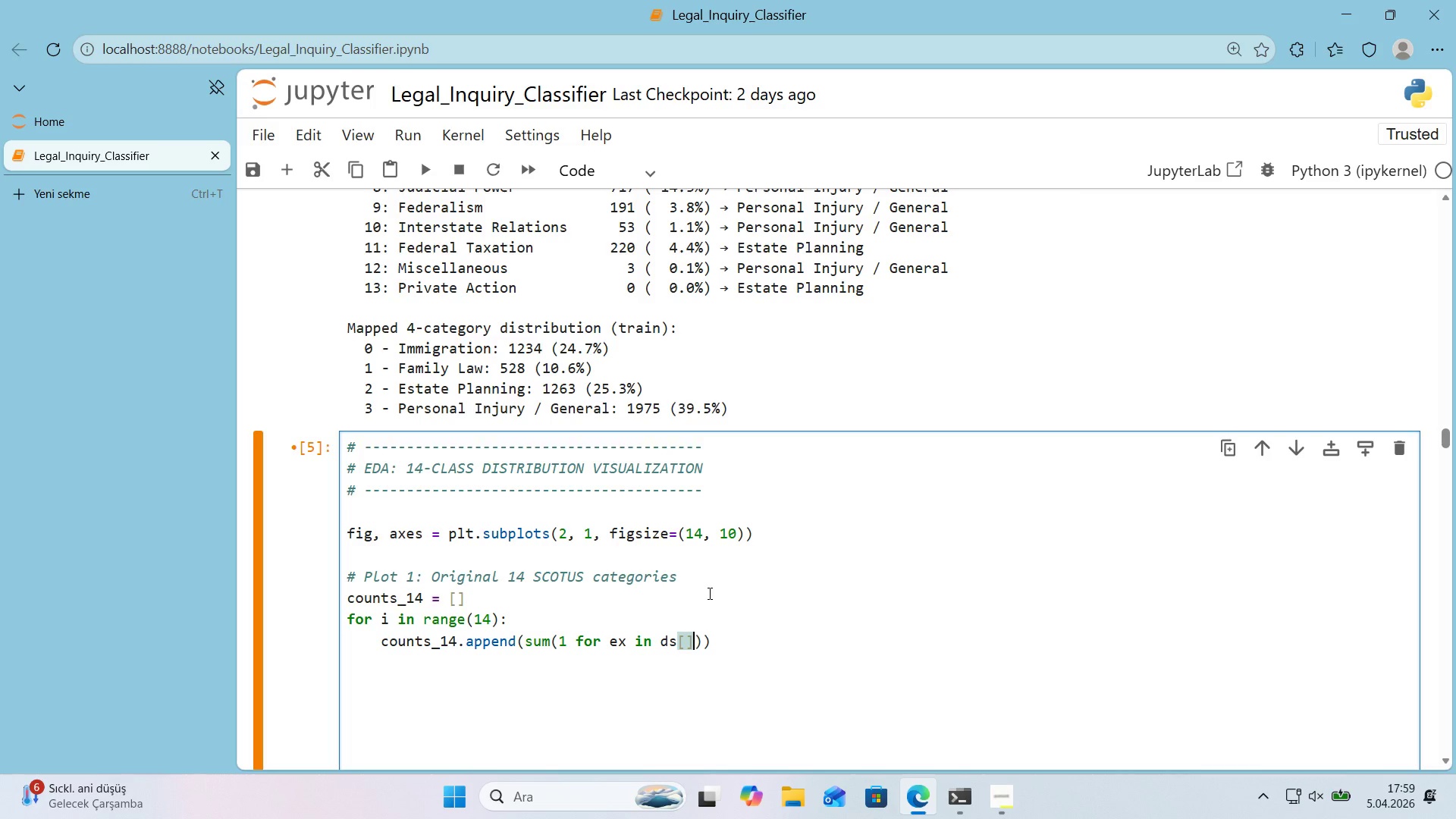 
key(ArrowLeft)
 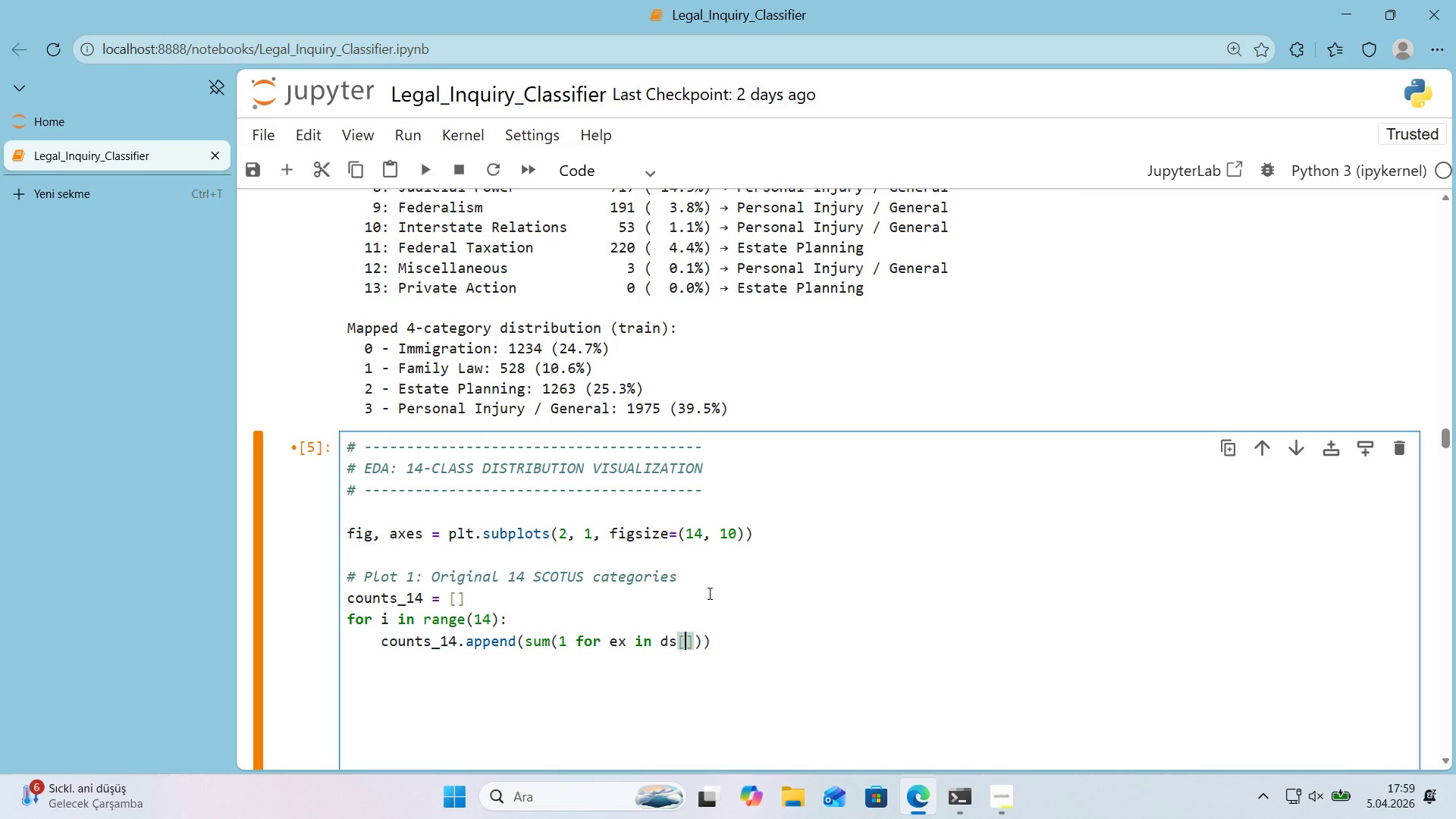 
type(@@)
 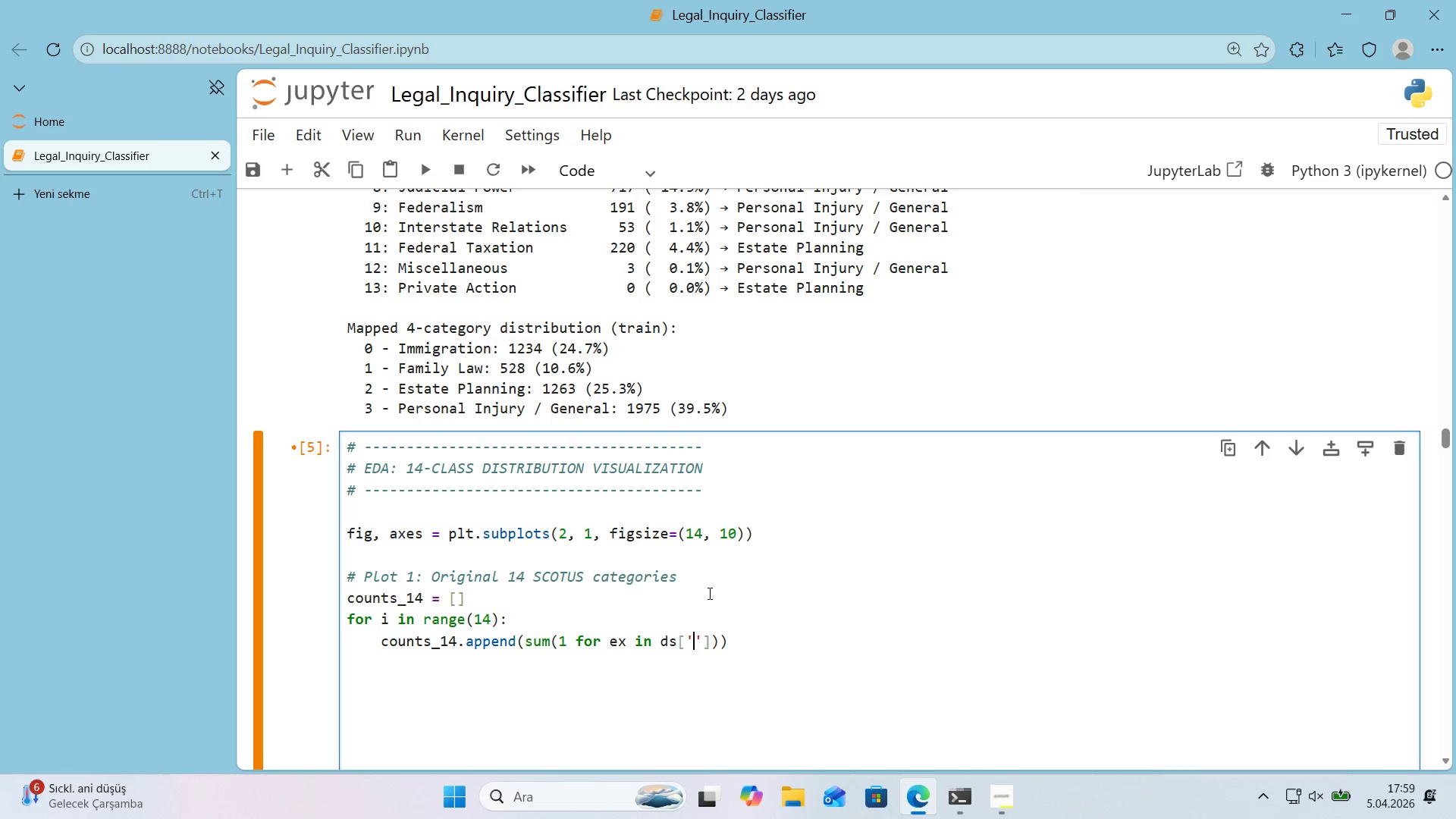 
key(ArrowLeft)
 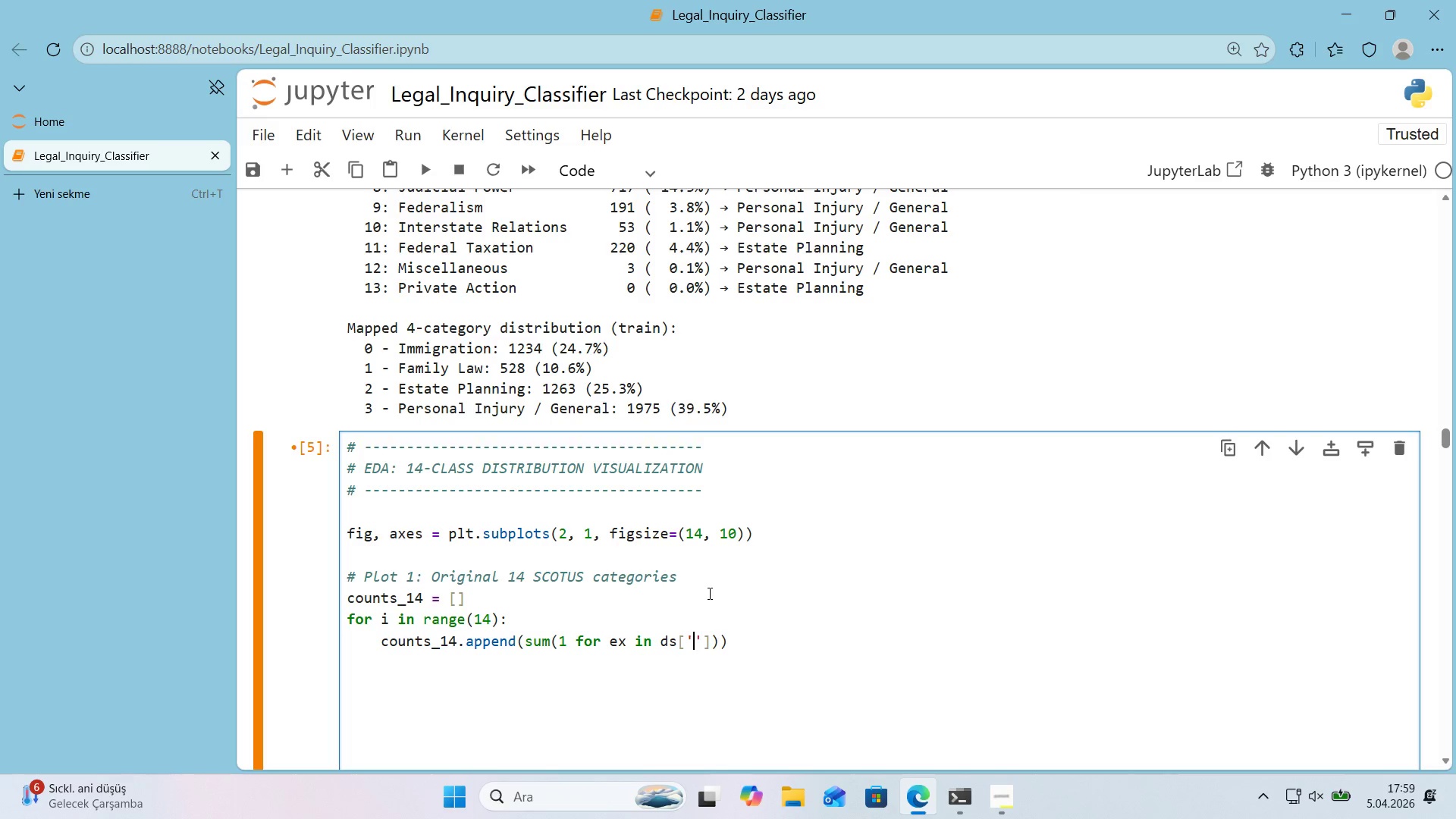 
type(tra'n)
 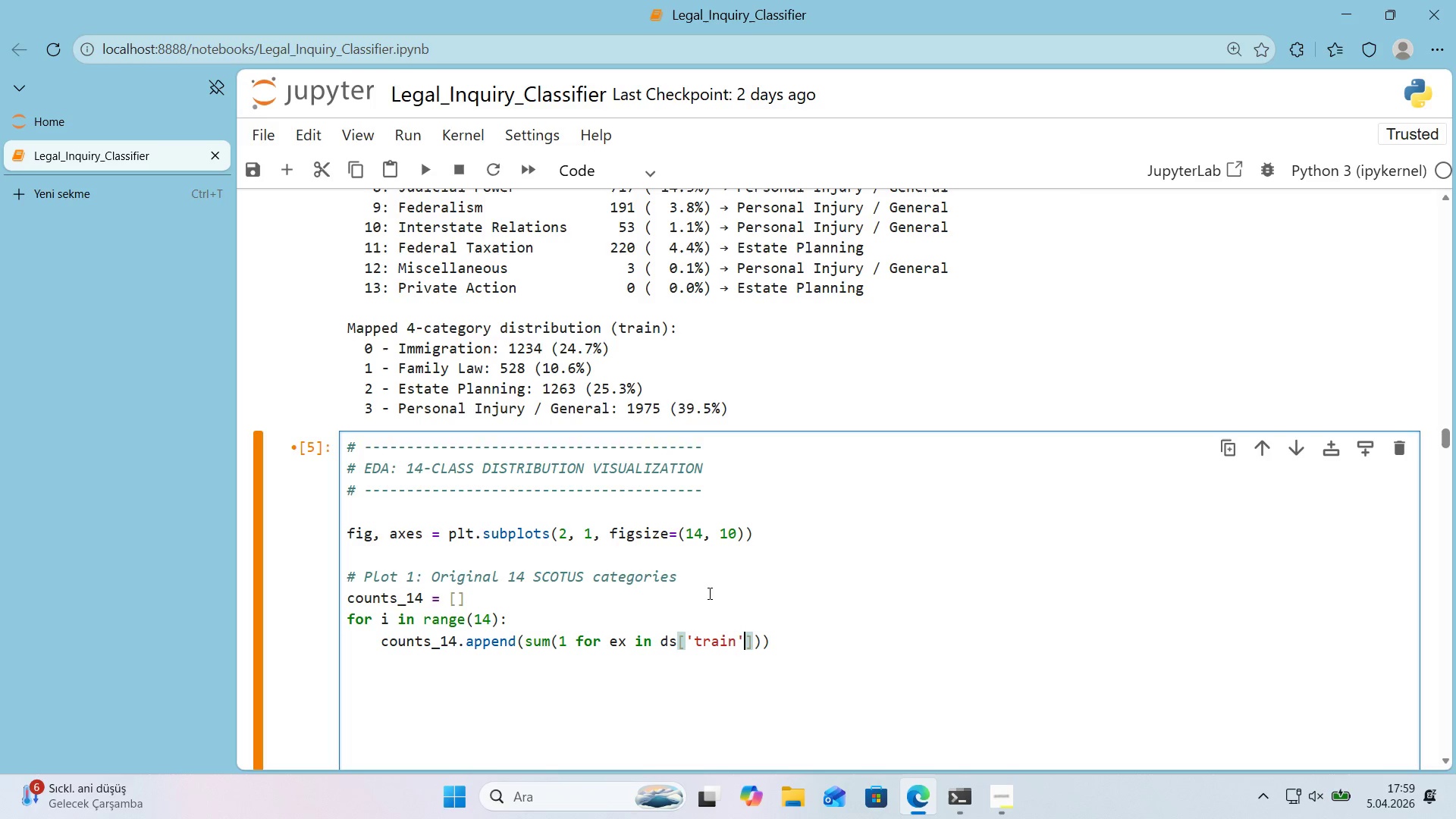 
key(ArrowRight)
 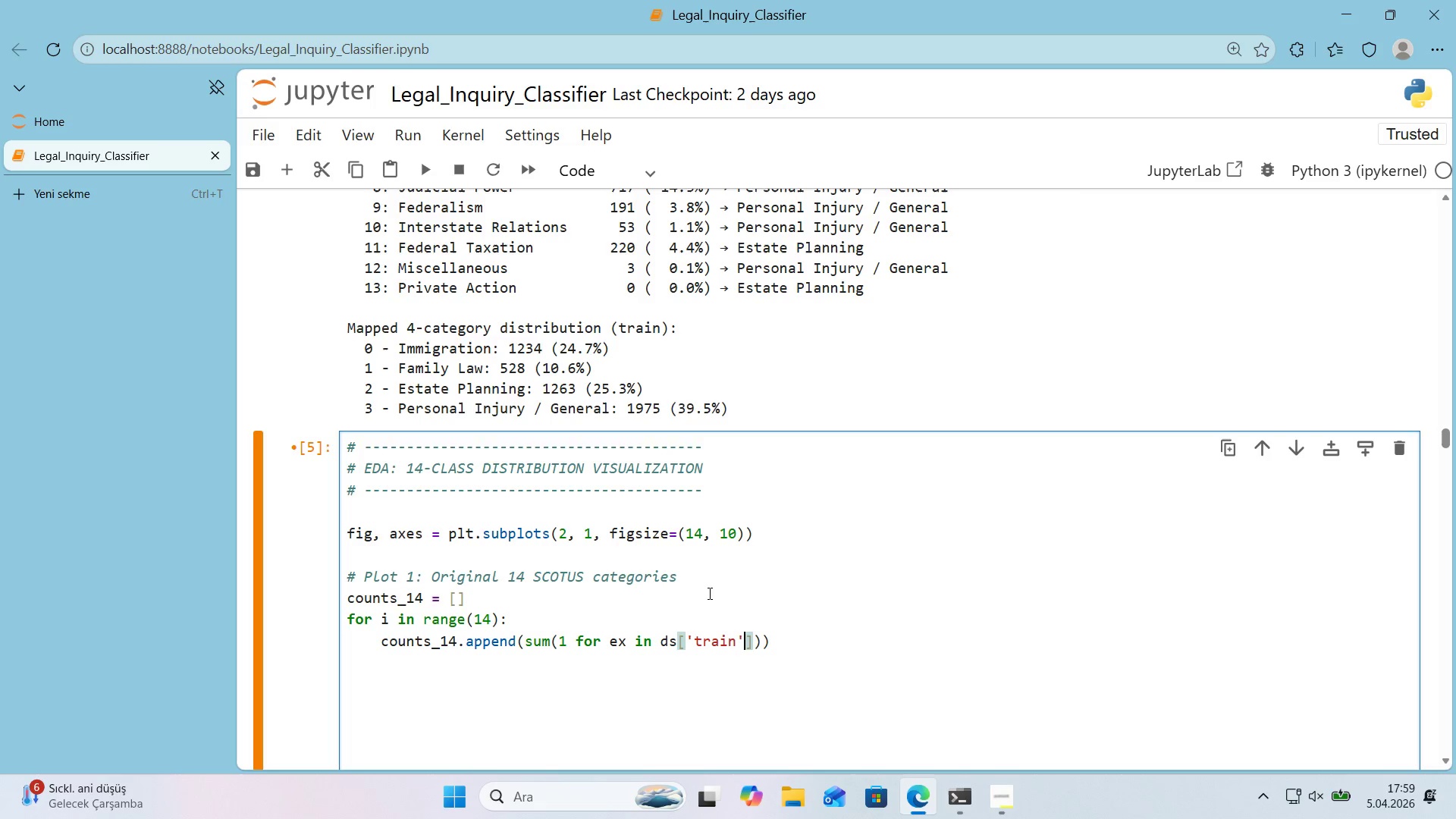 
key(ArrowRight)
 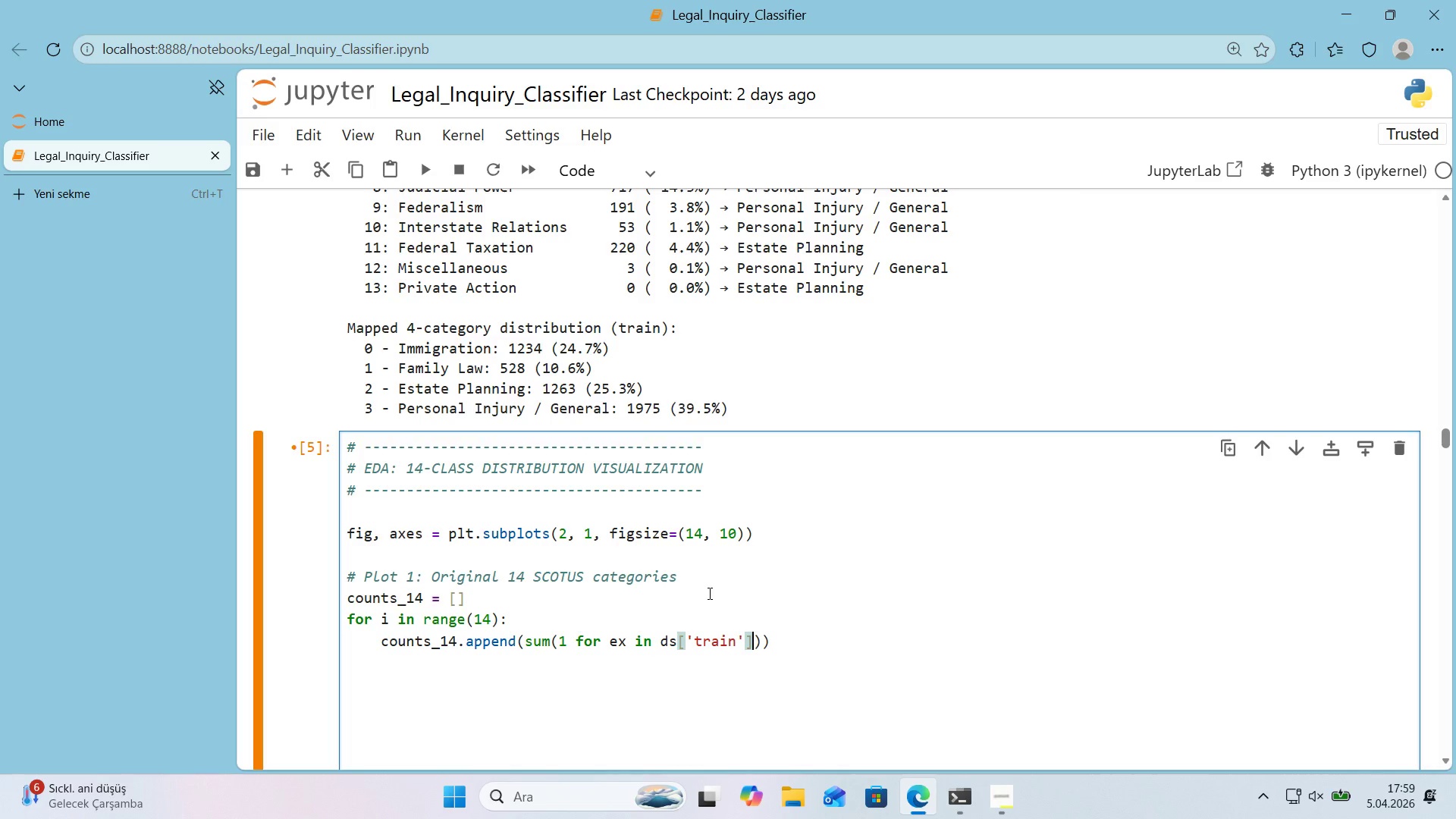 
type( 'f ex)
 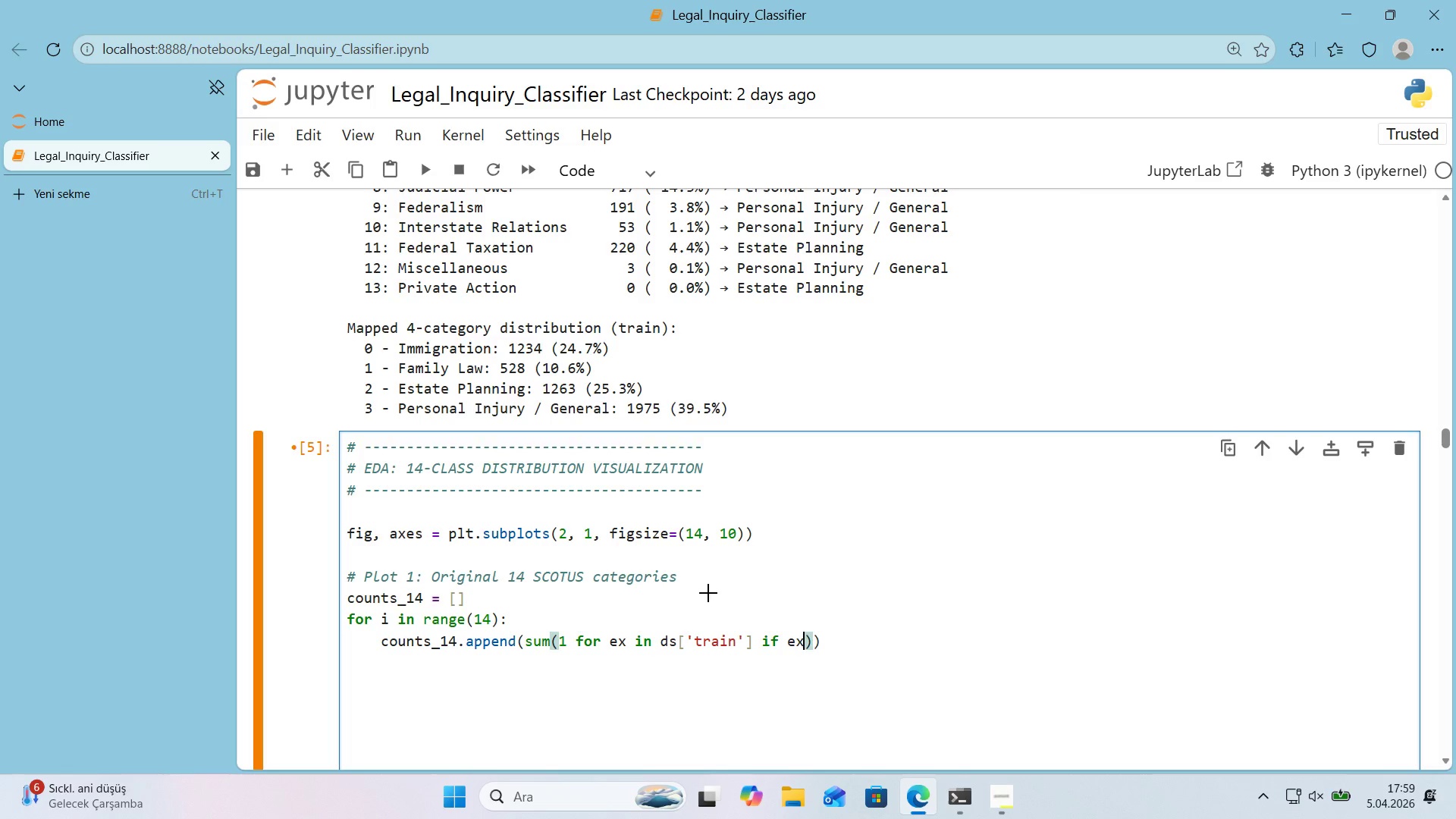 
key(Alt+Control+8)
 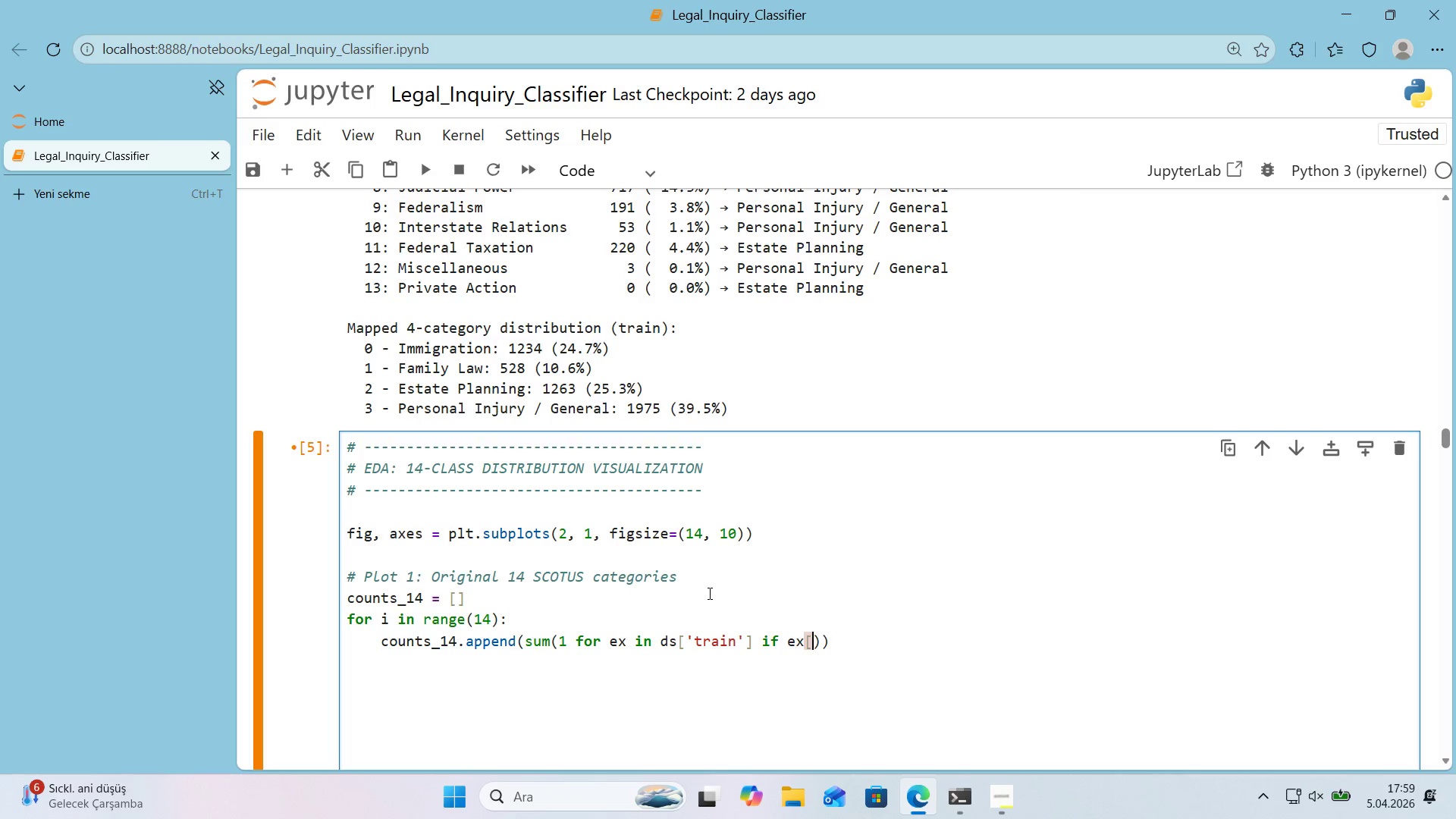 
key(Alt+Control+9)
 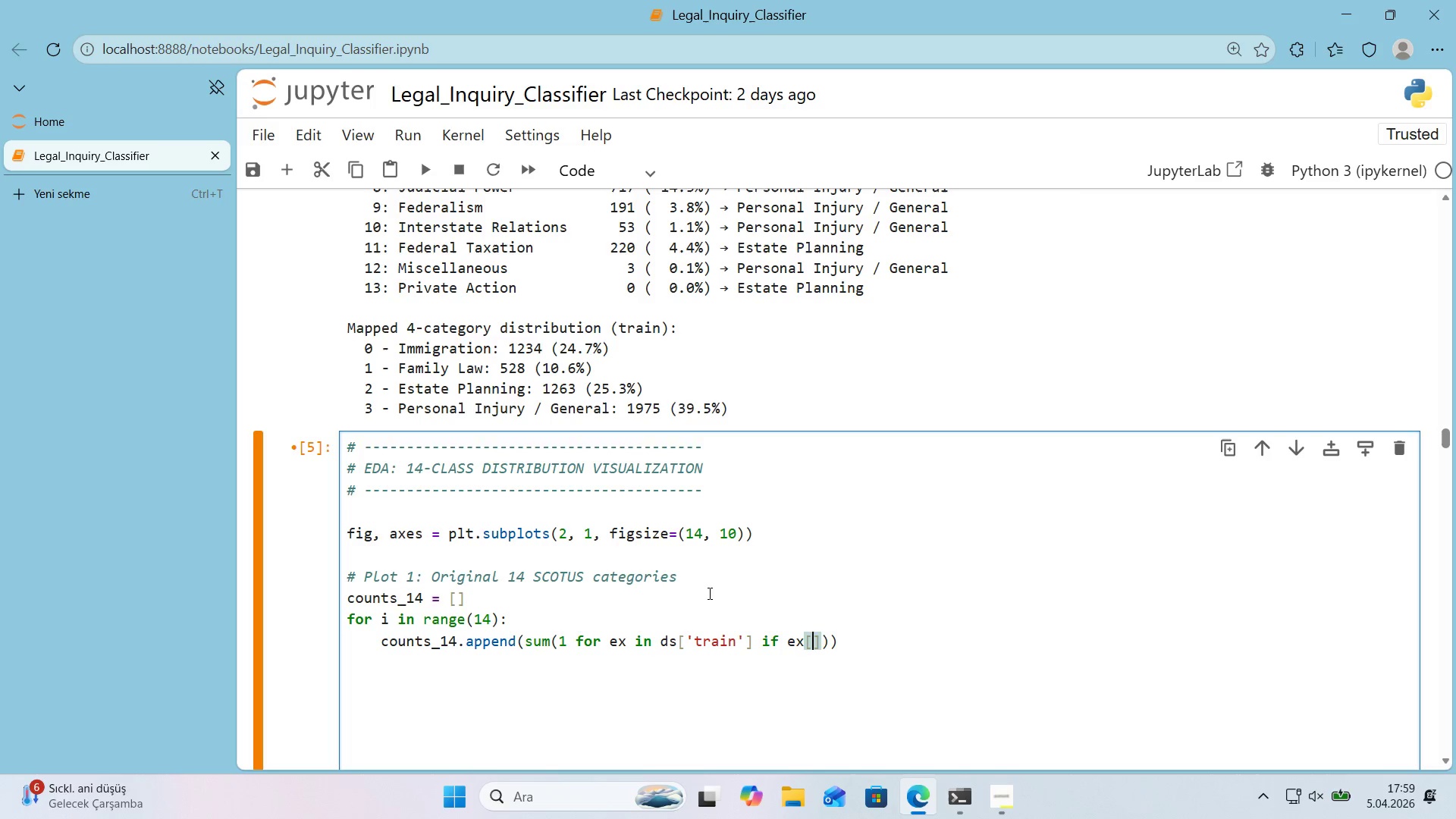 
key(ArrowLeft)
 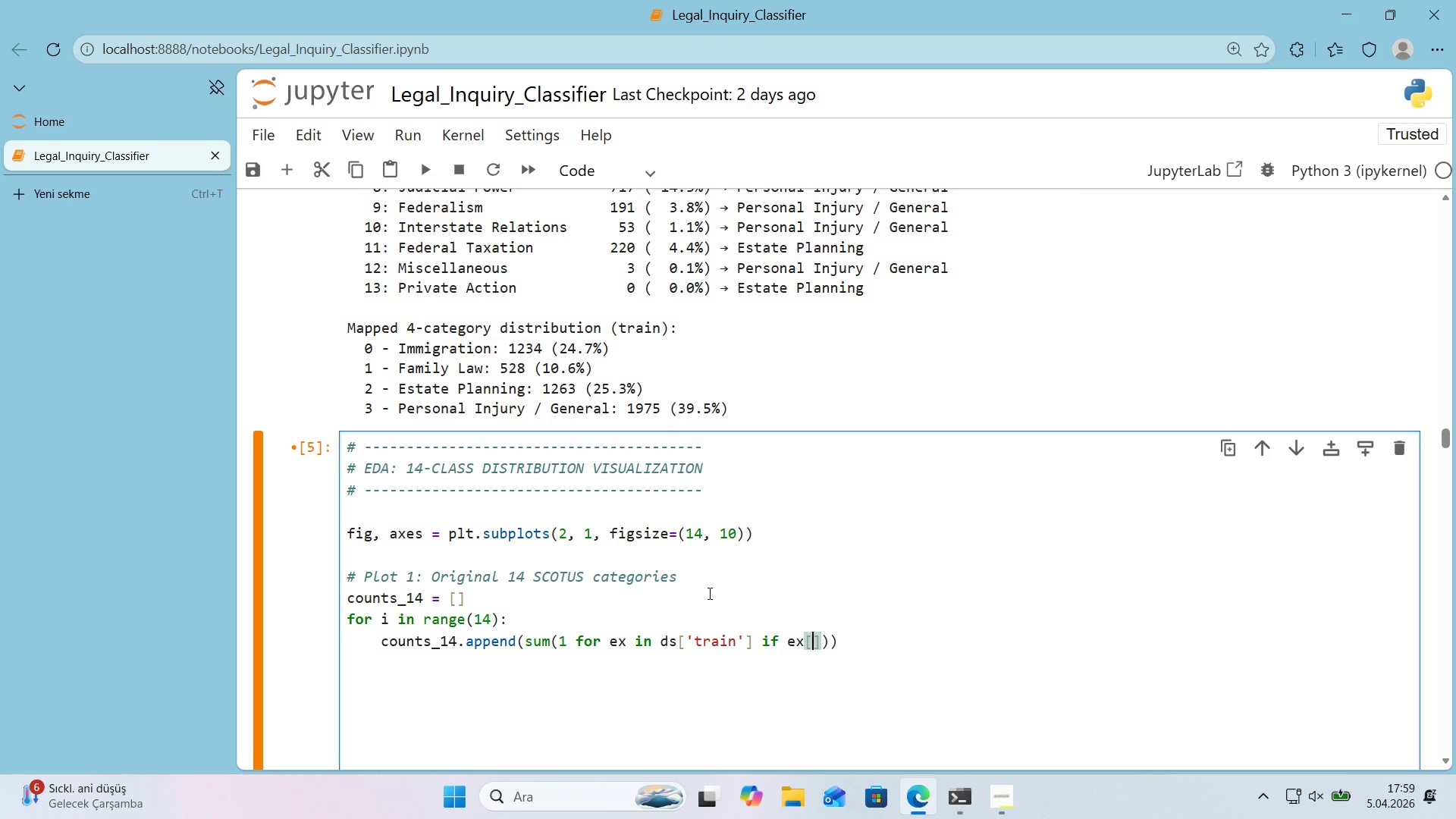 
type(@@)
 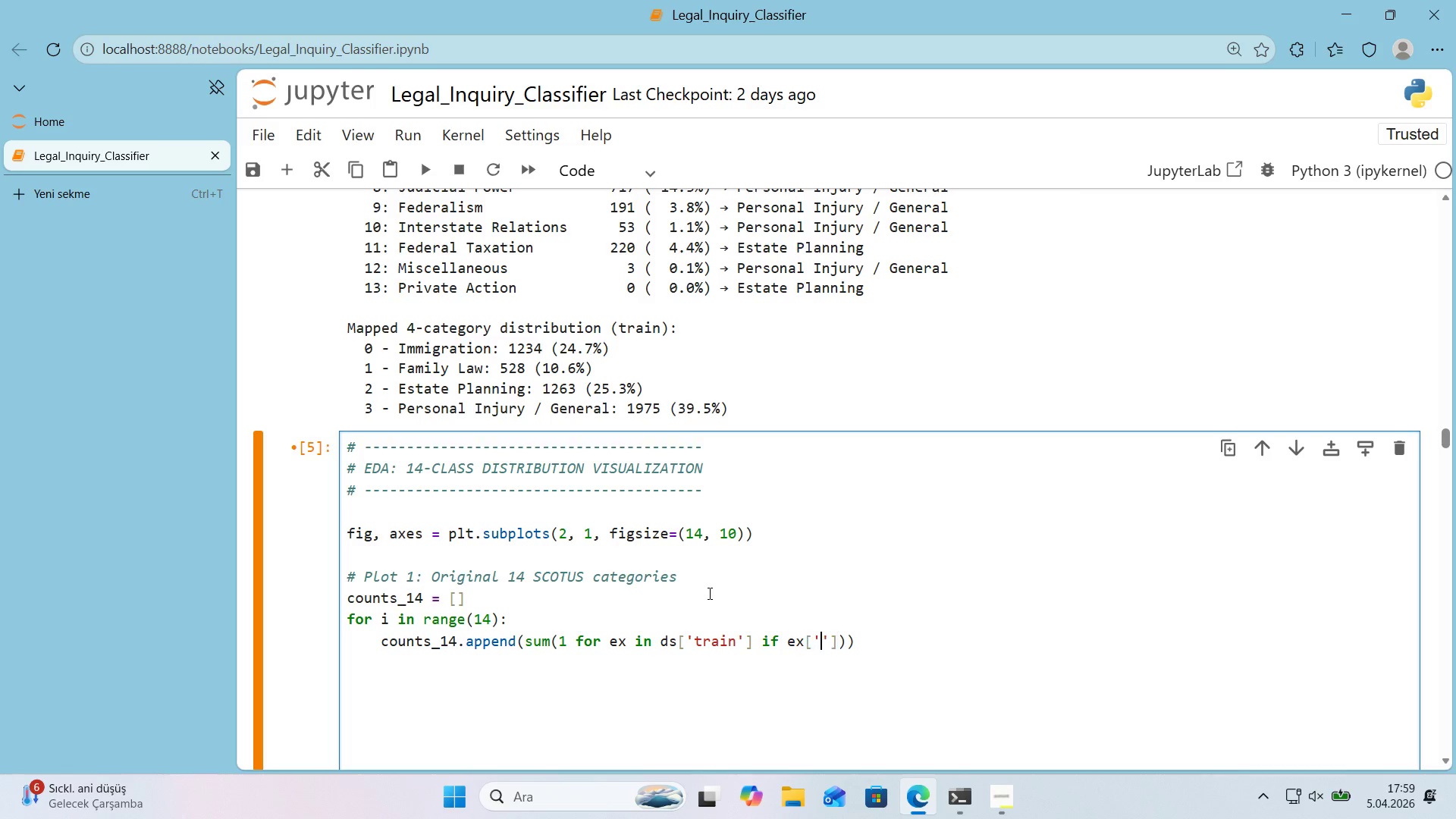 
key(ArrowLeft)
 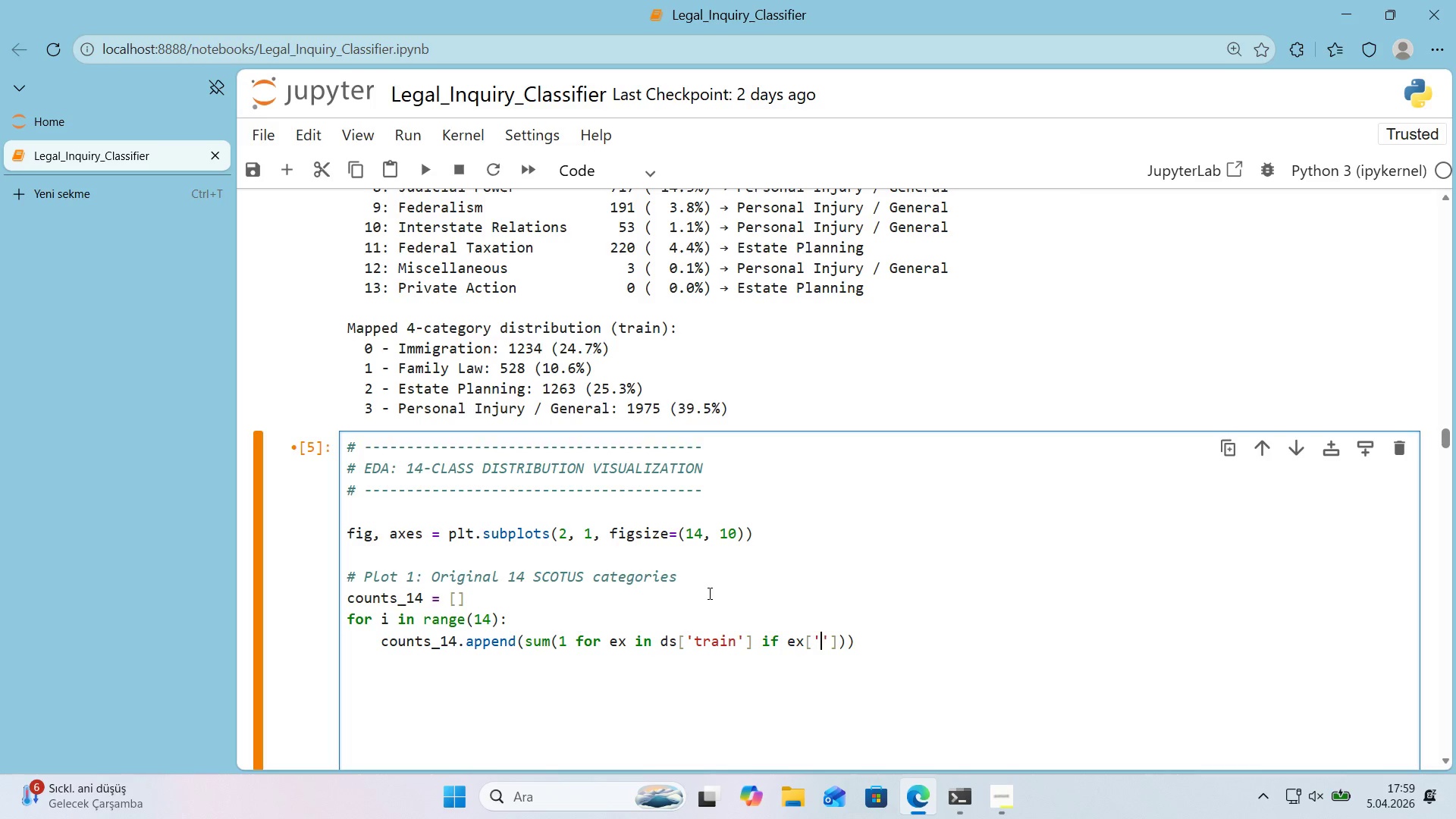 
type(label)
 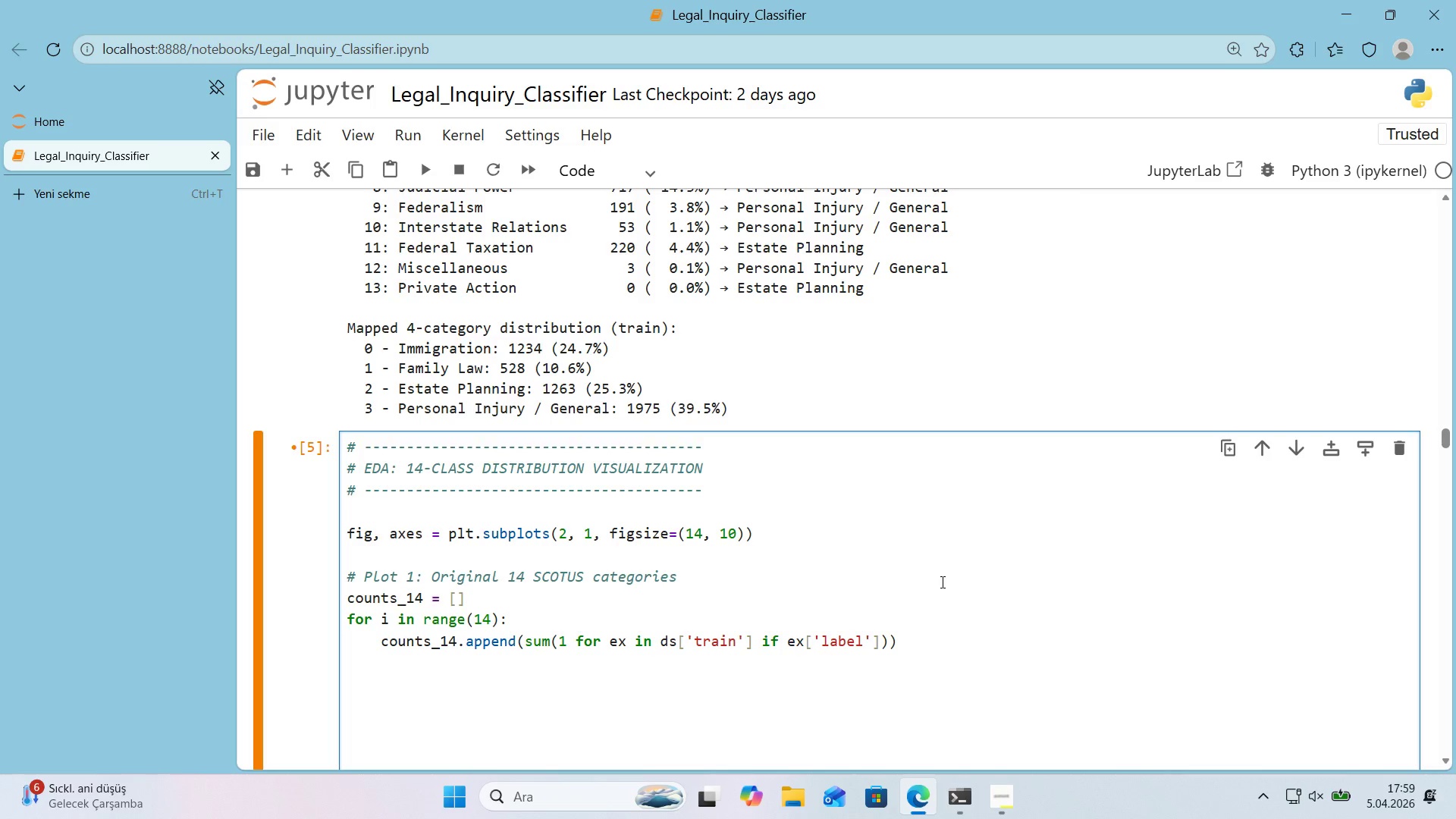 
scroll: coordinate [941, 582], scroll_direction: down, amount: 1.0
 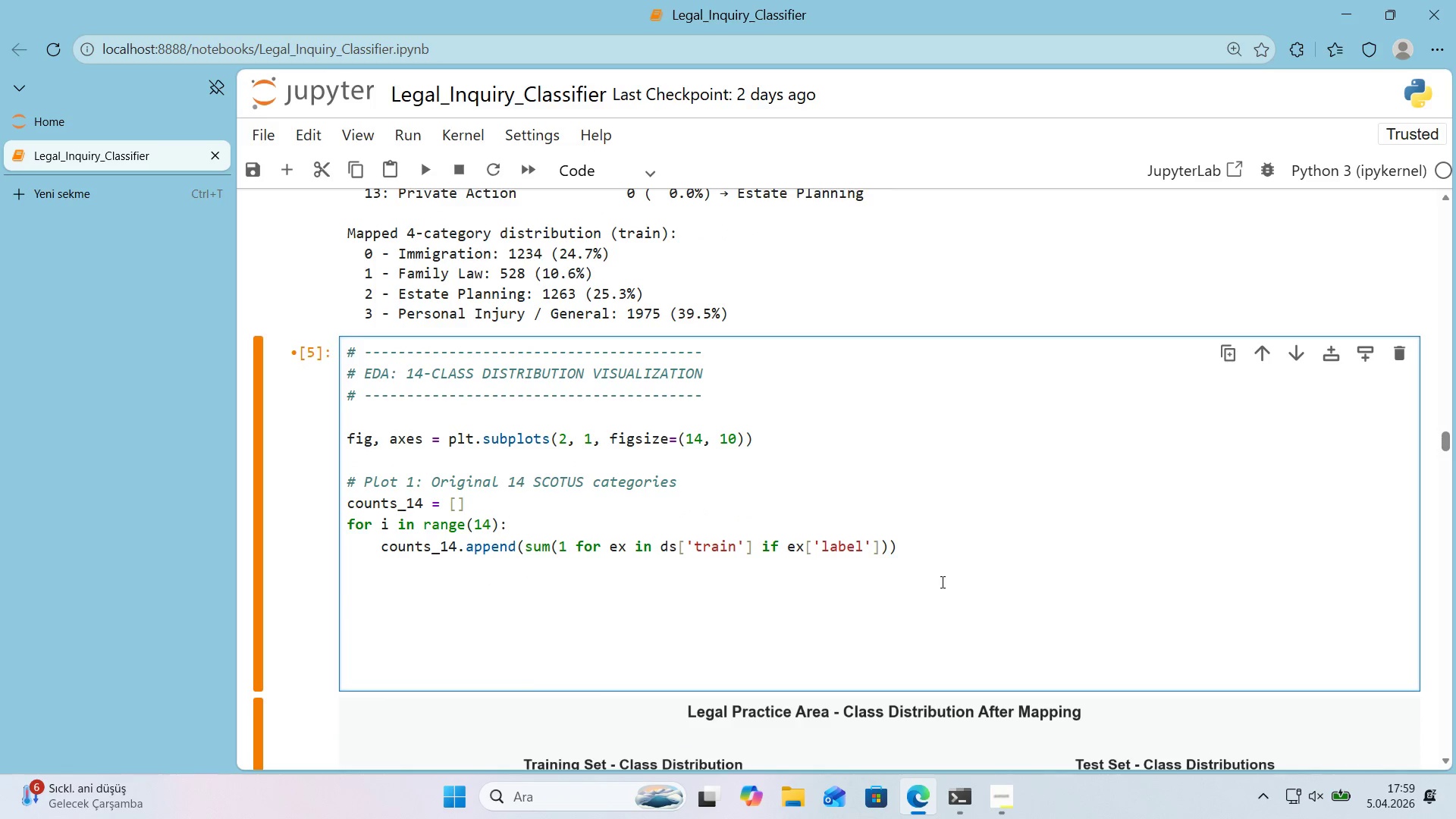 
scroll: coordinate [941, 582], scroll_direction: up, amount: 1.0
 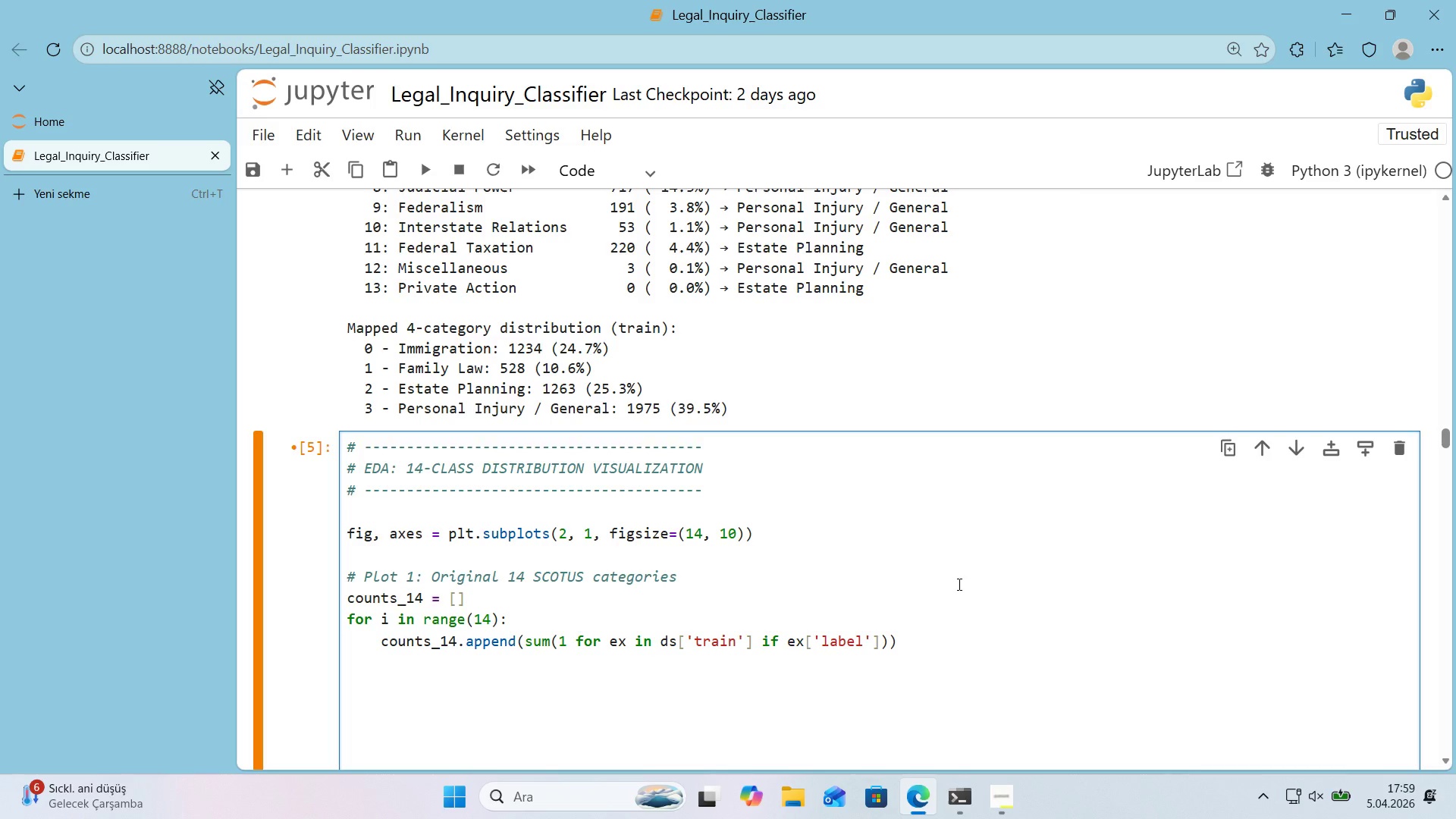 
key(ArrowRight)
 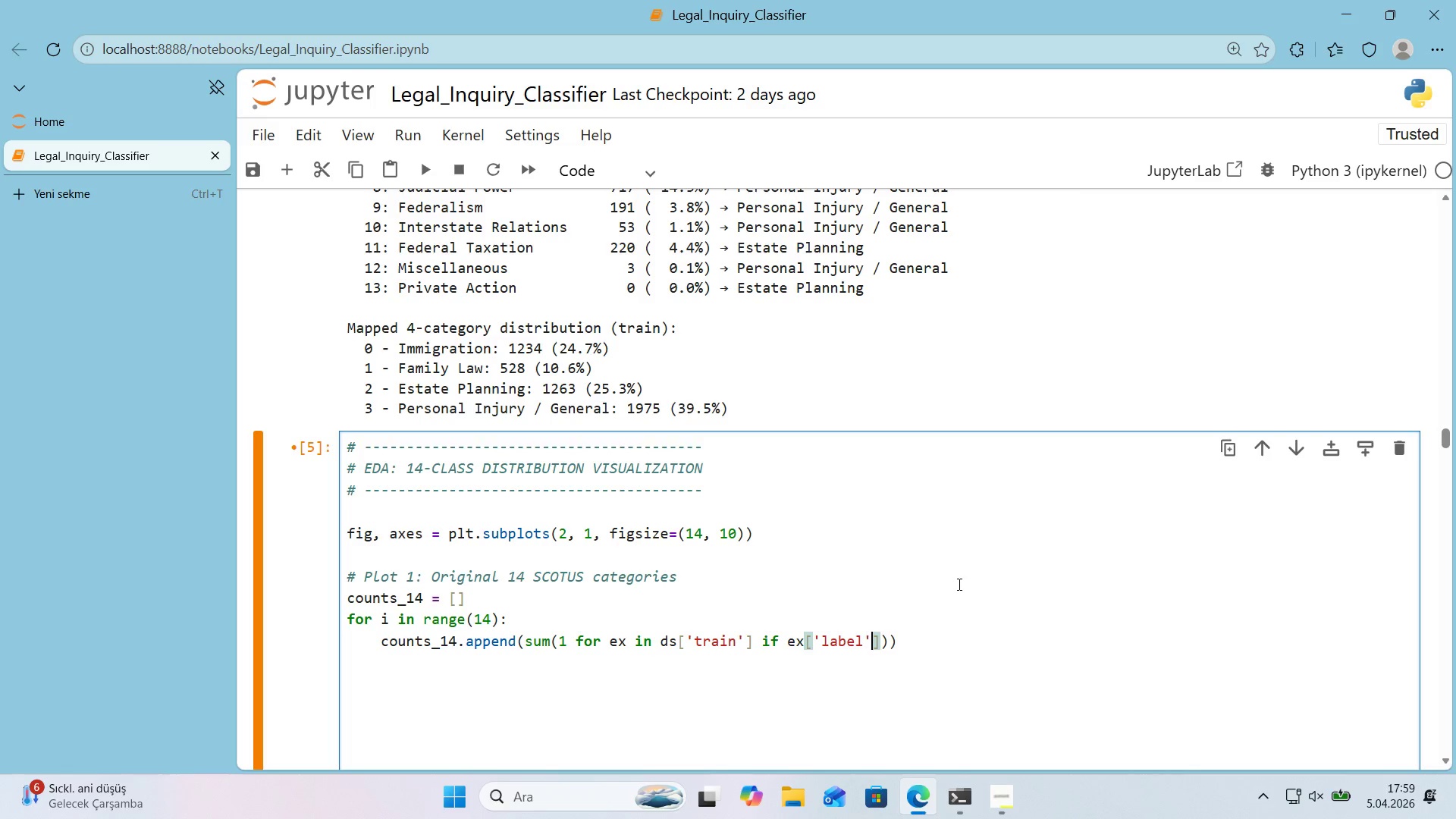 
key(ArrowRight)
 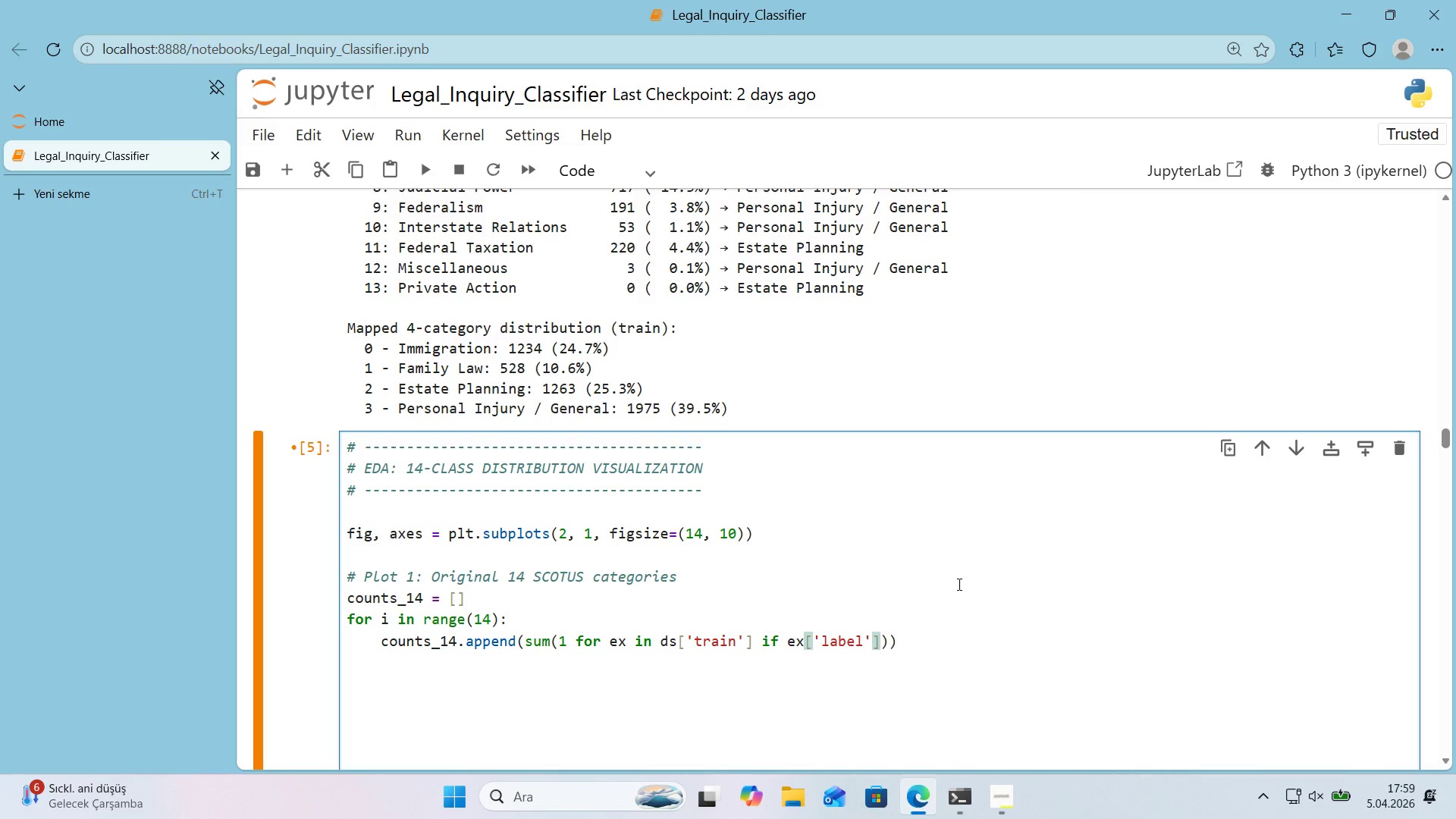 
type( )) ')
 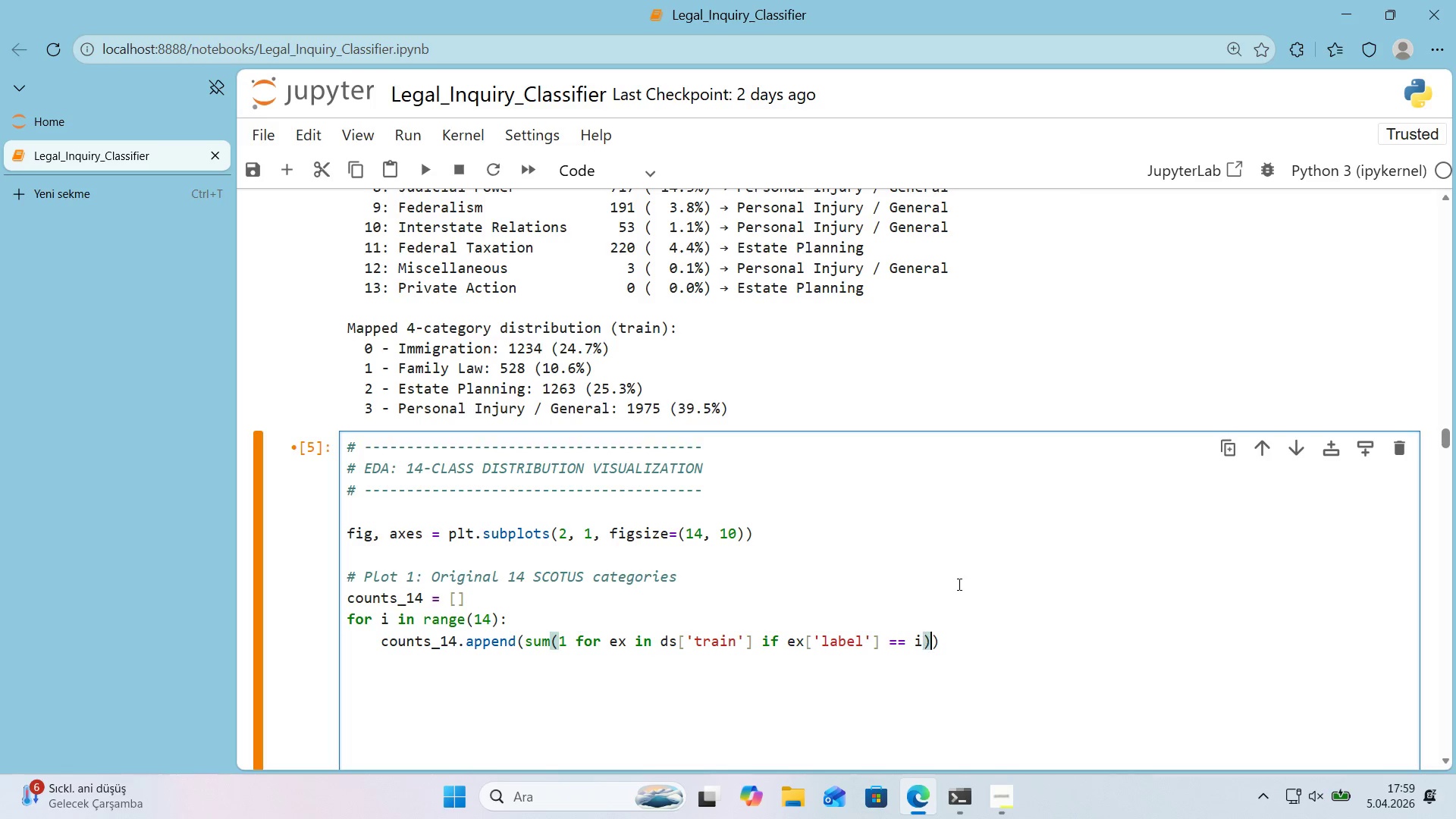 
 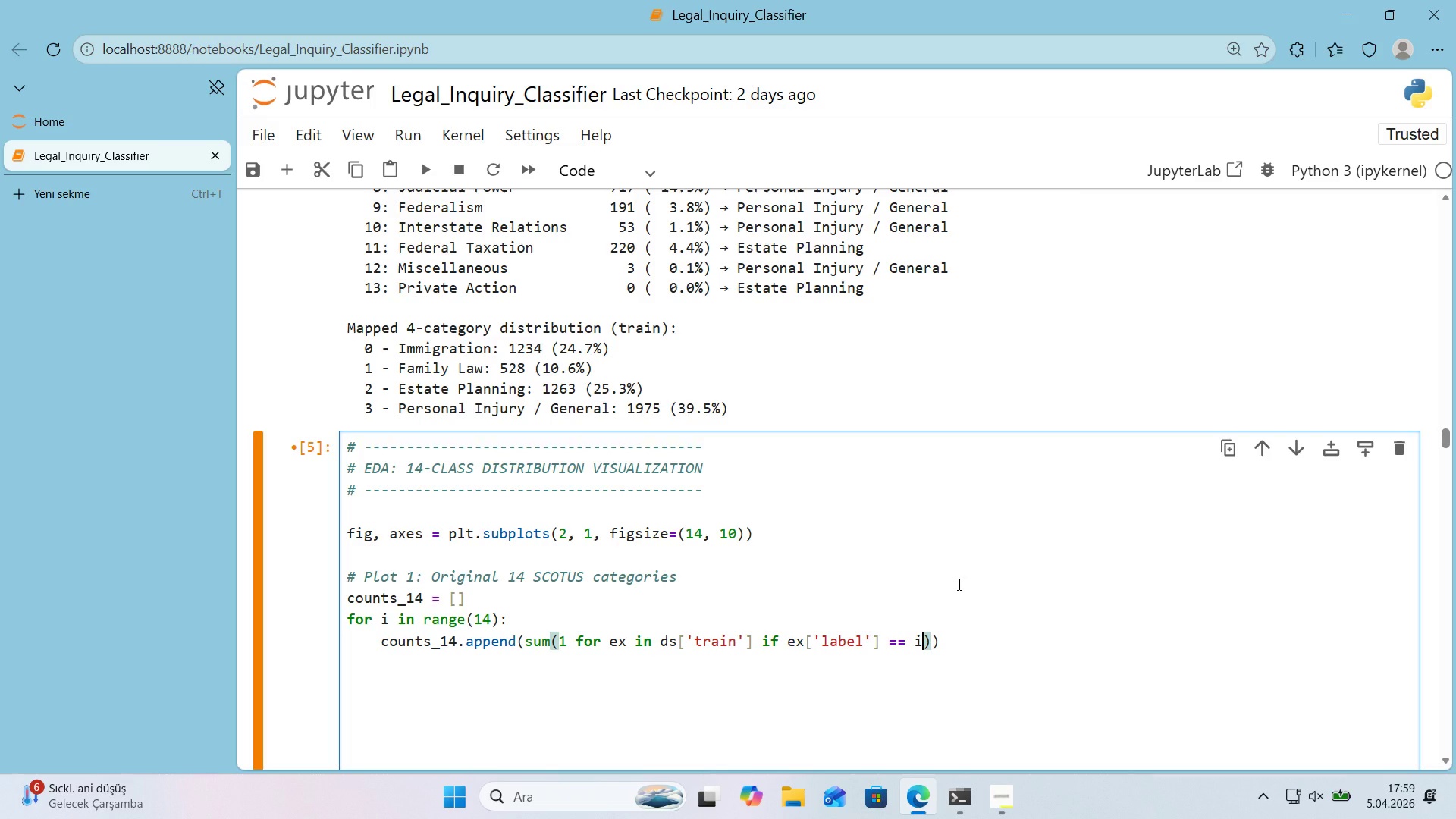 
key(ArrowRight)
 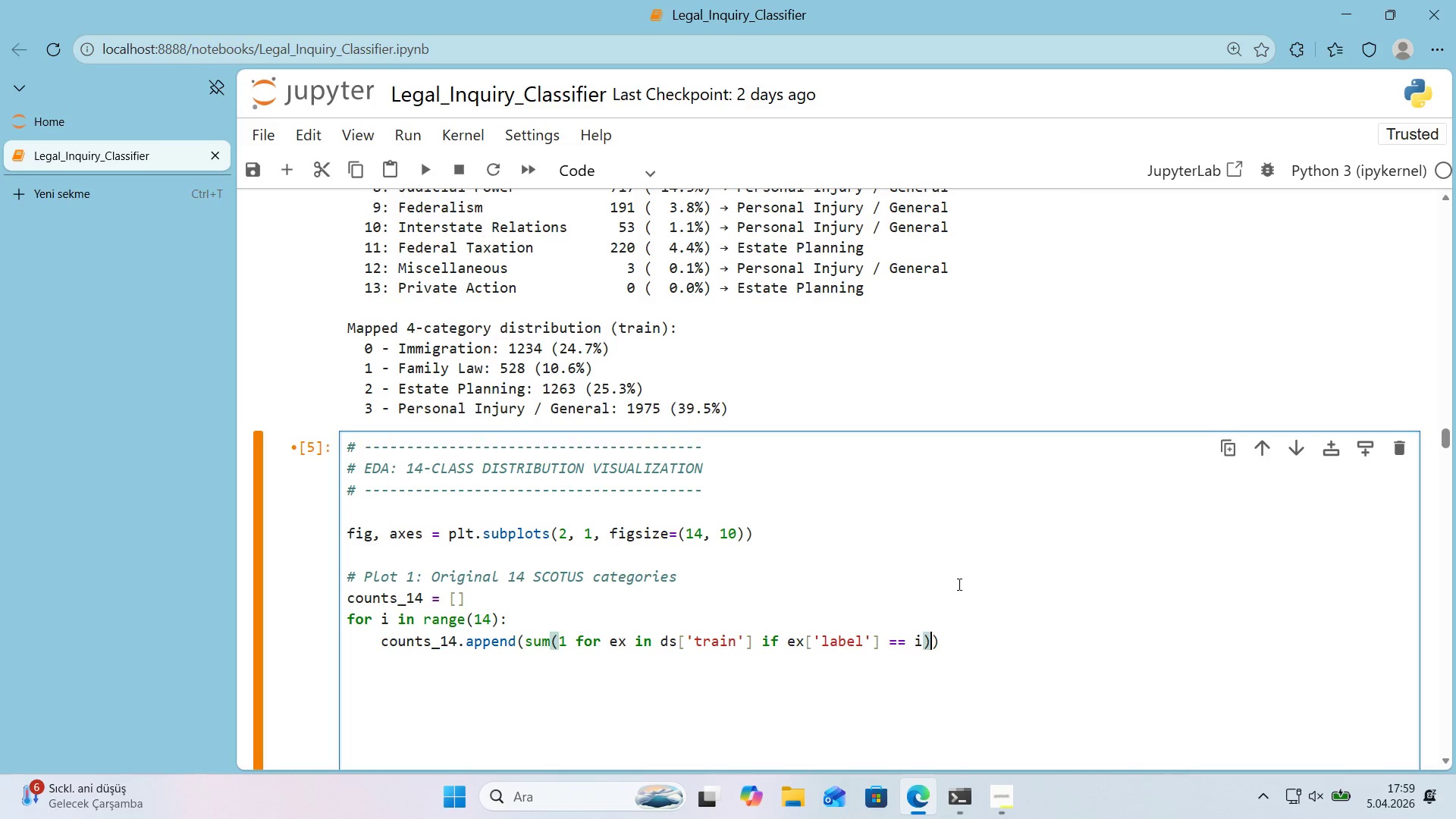 
key(ArrowRight)
 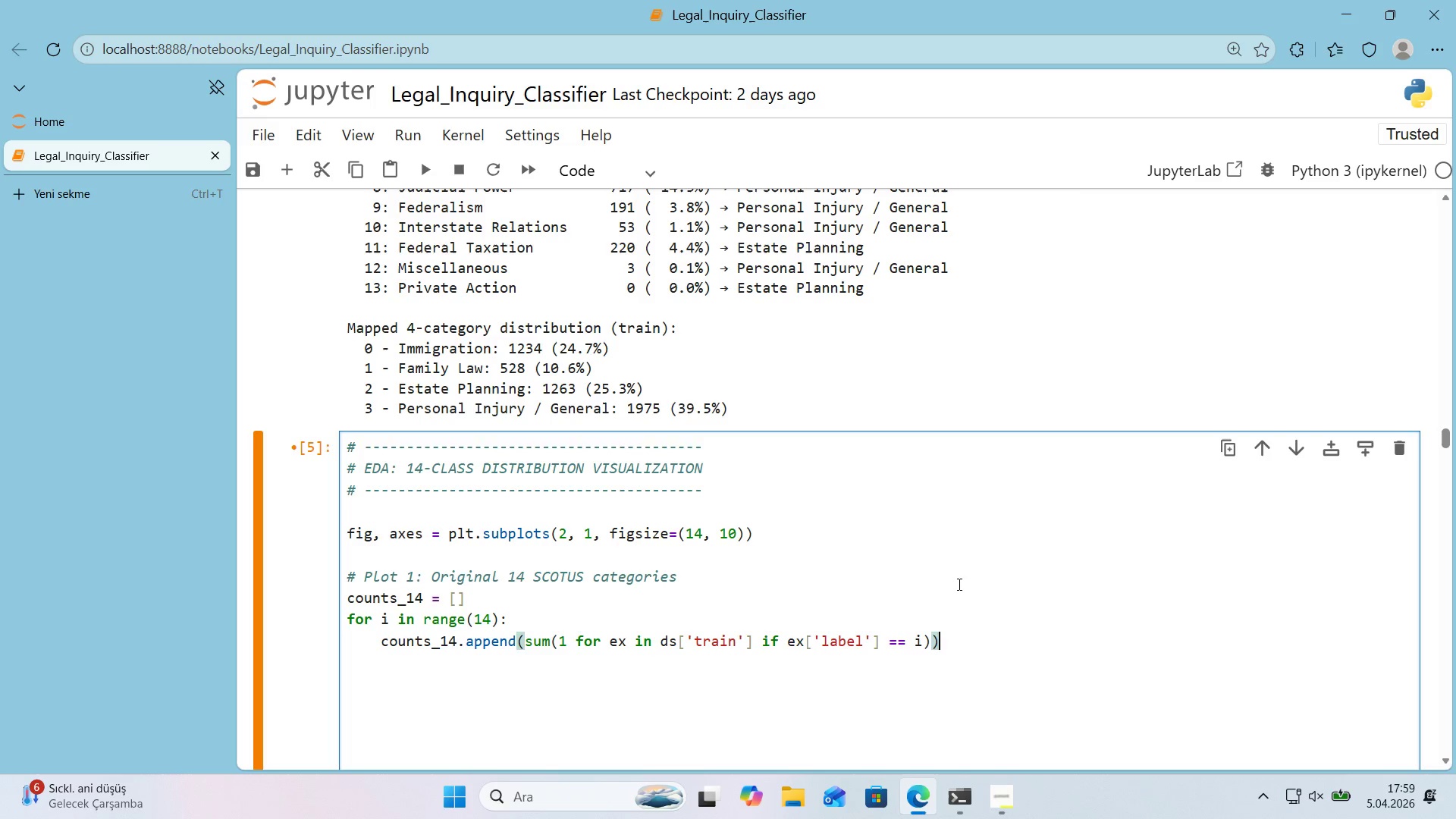 
key(Enter)
 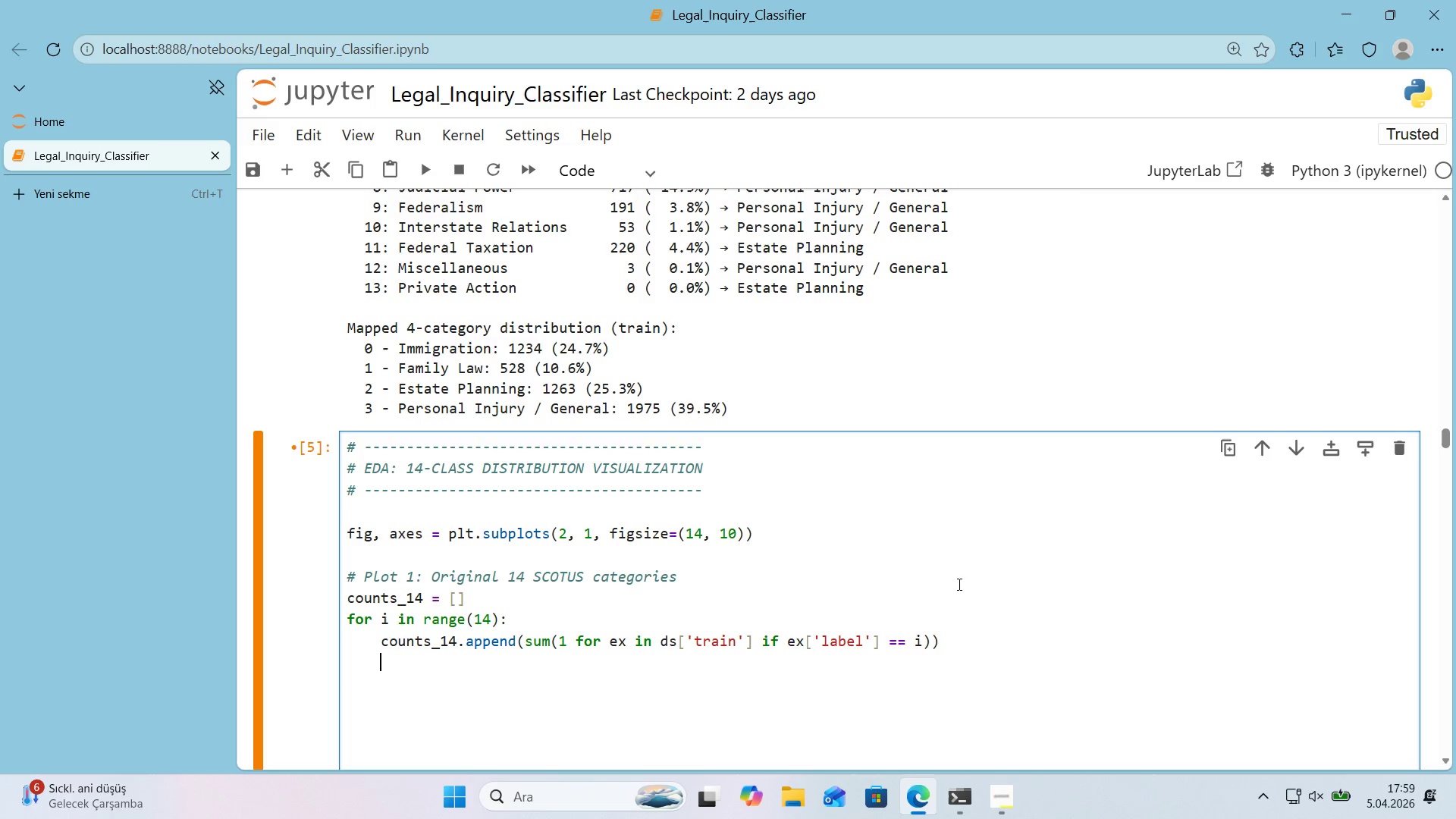 
key(Enter)
 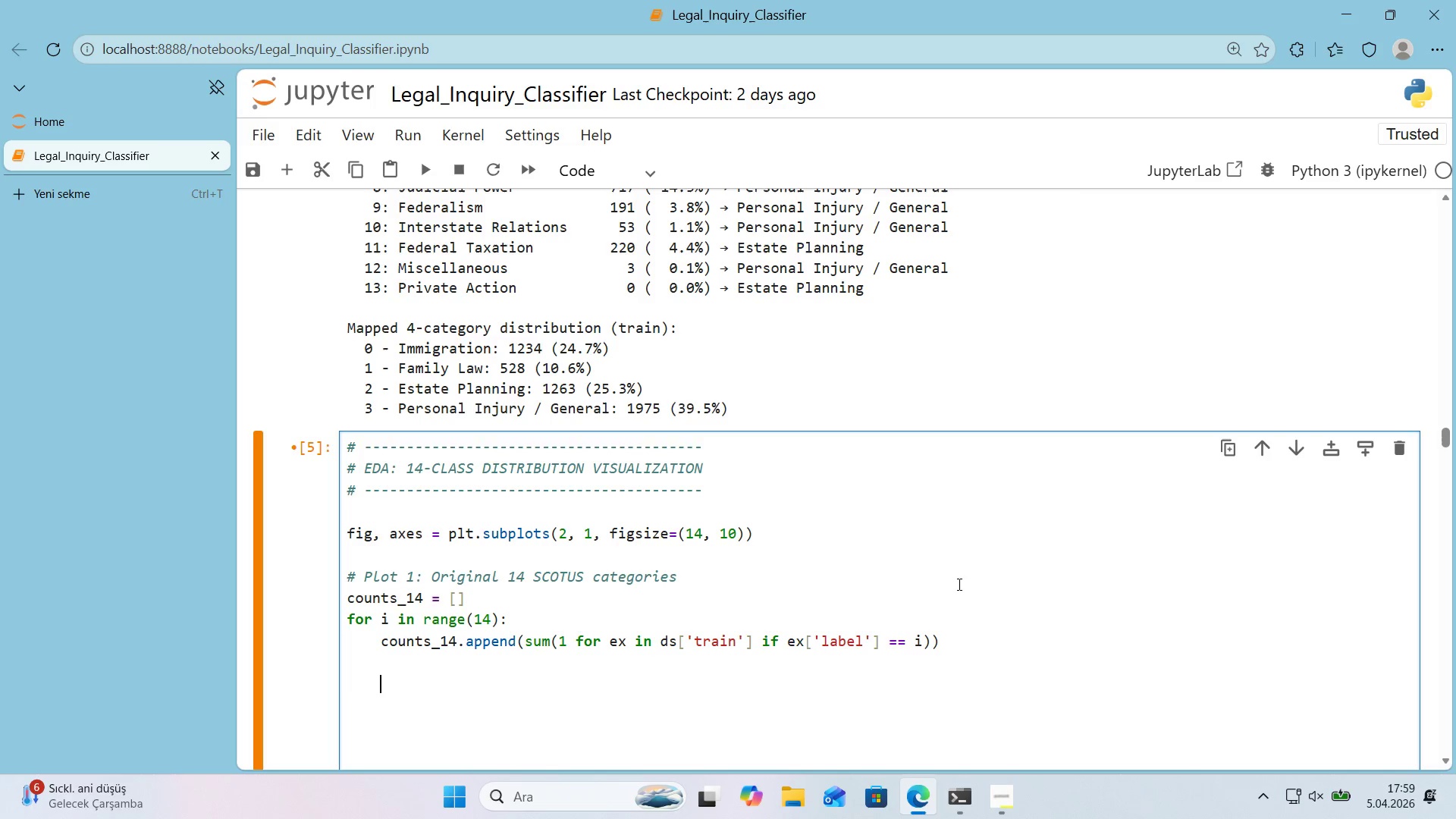 
key(Backspace)
 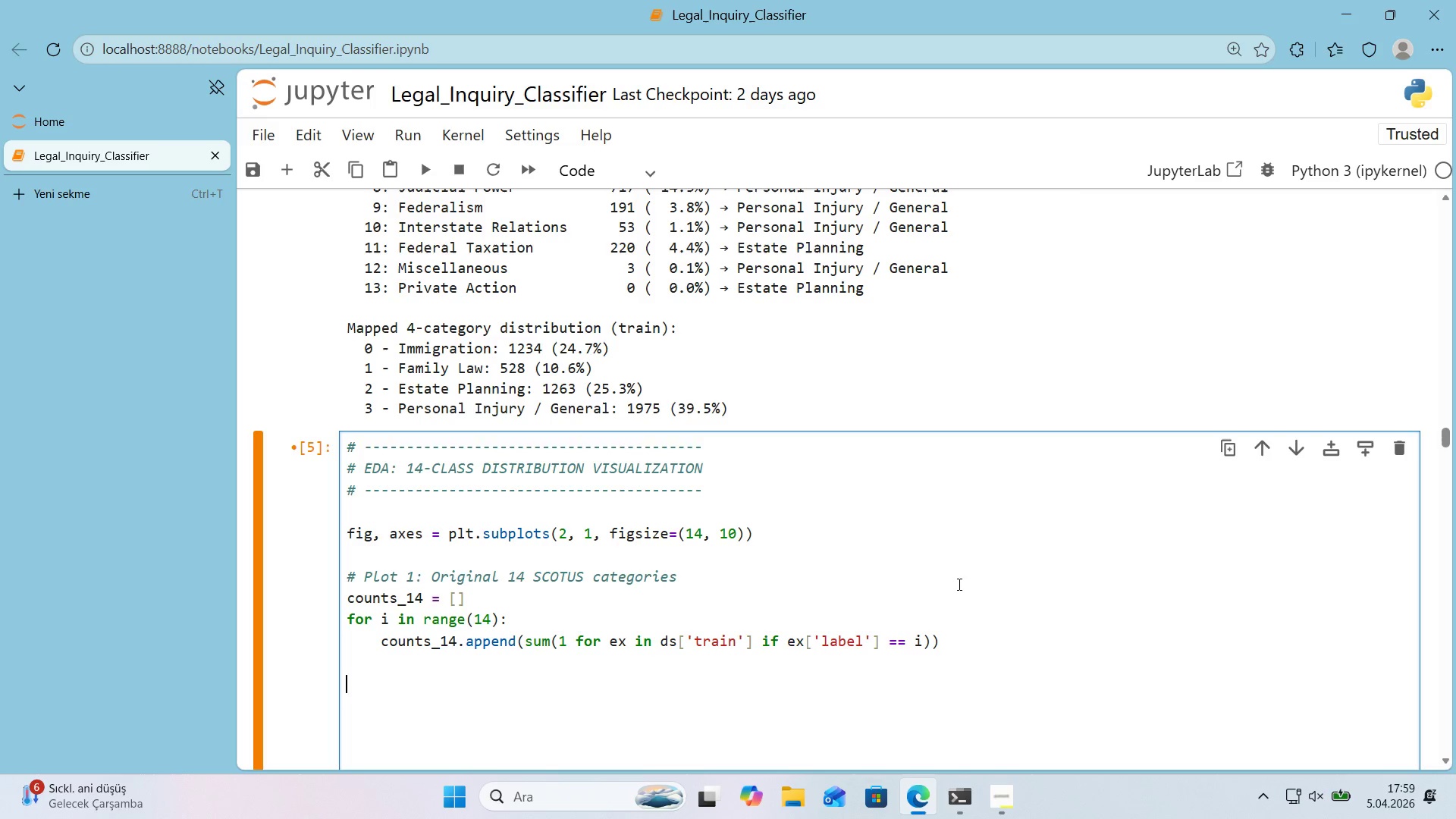 
key(Control+ControlLeft)
 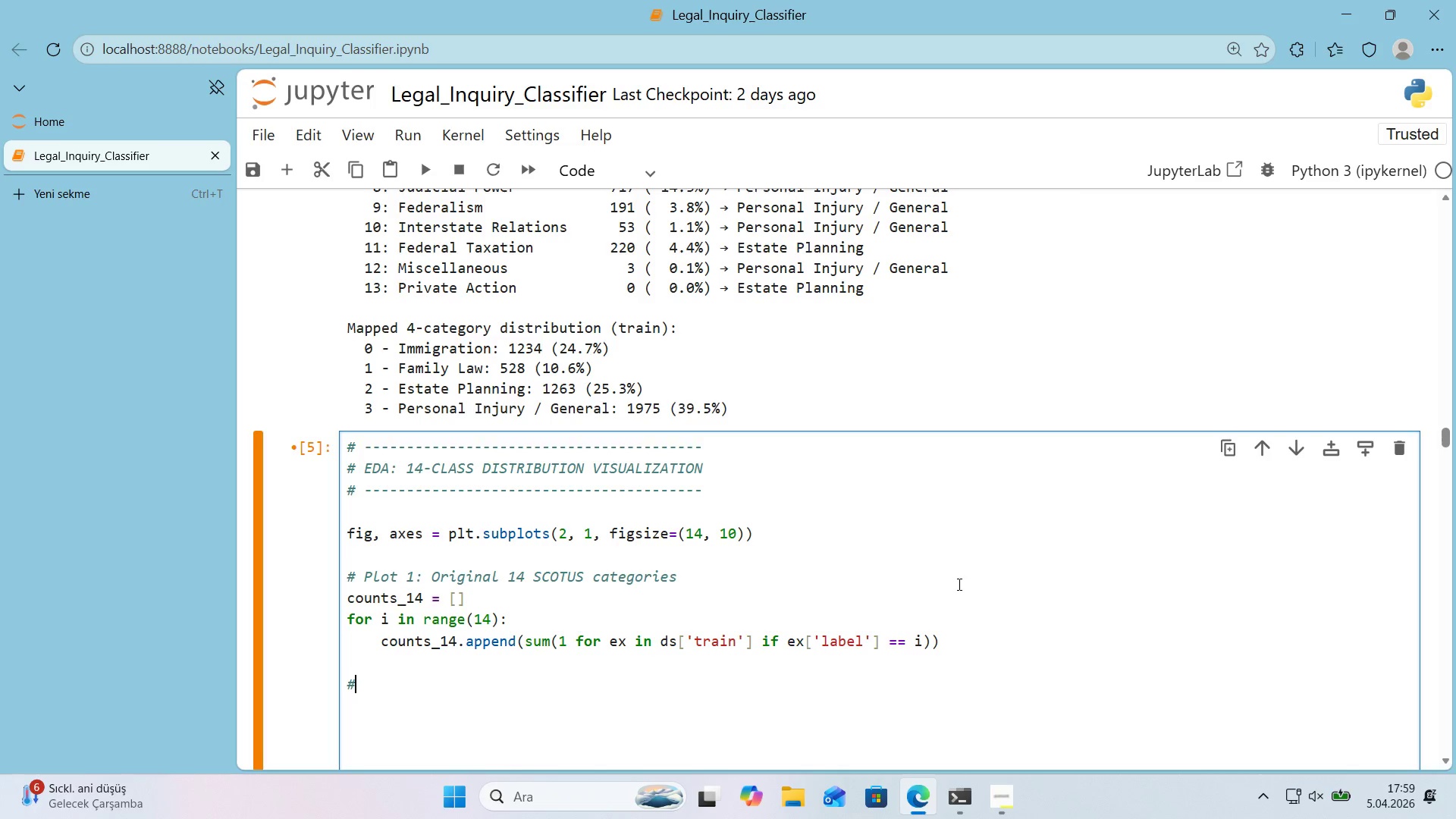 
key(Alt+Control+AltRight)
 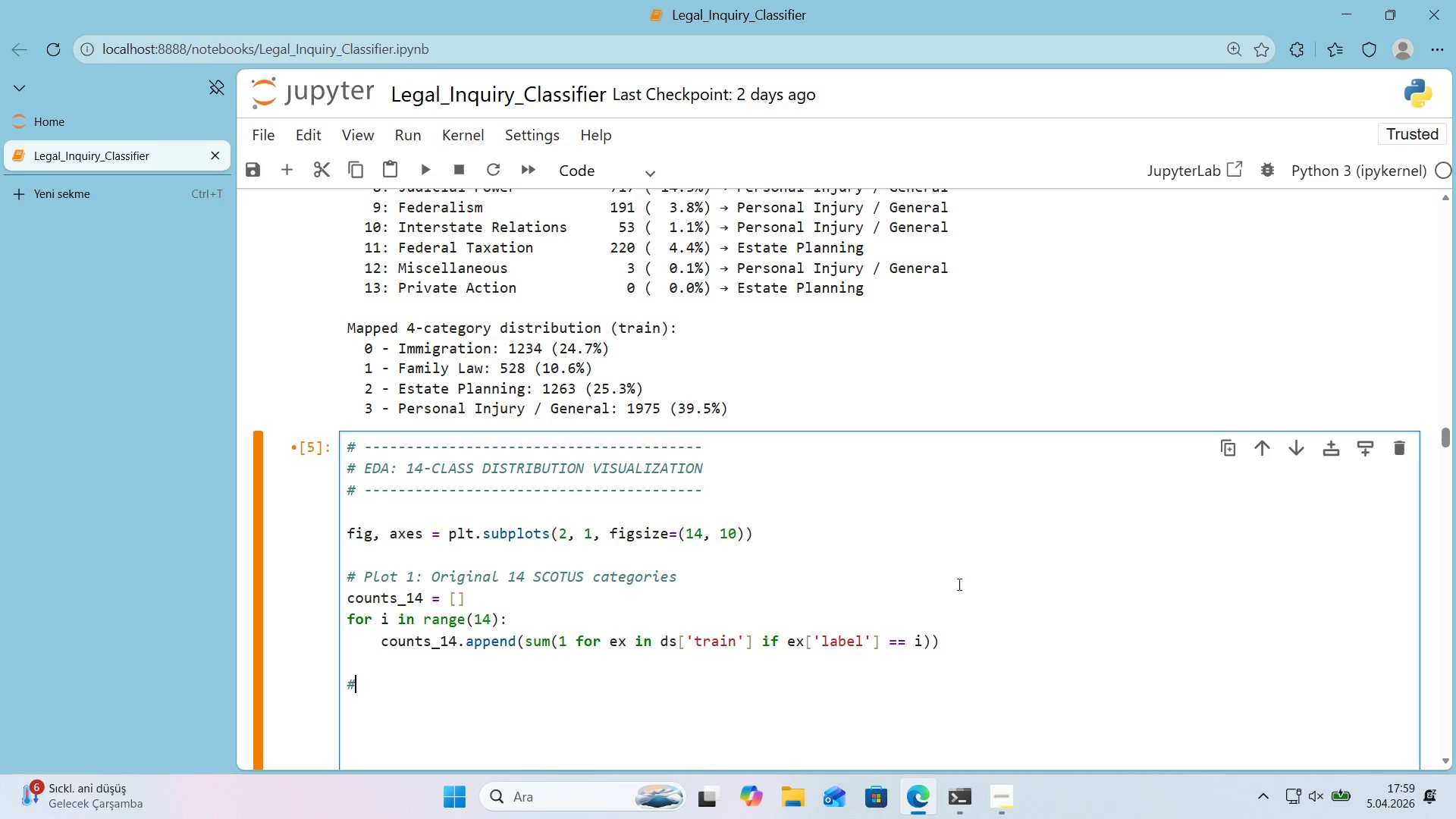 
key(Alt+Control+3)
 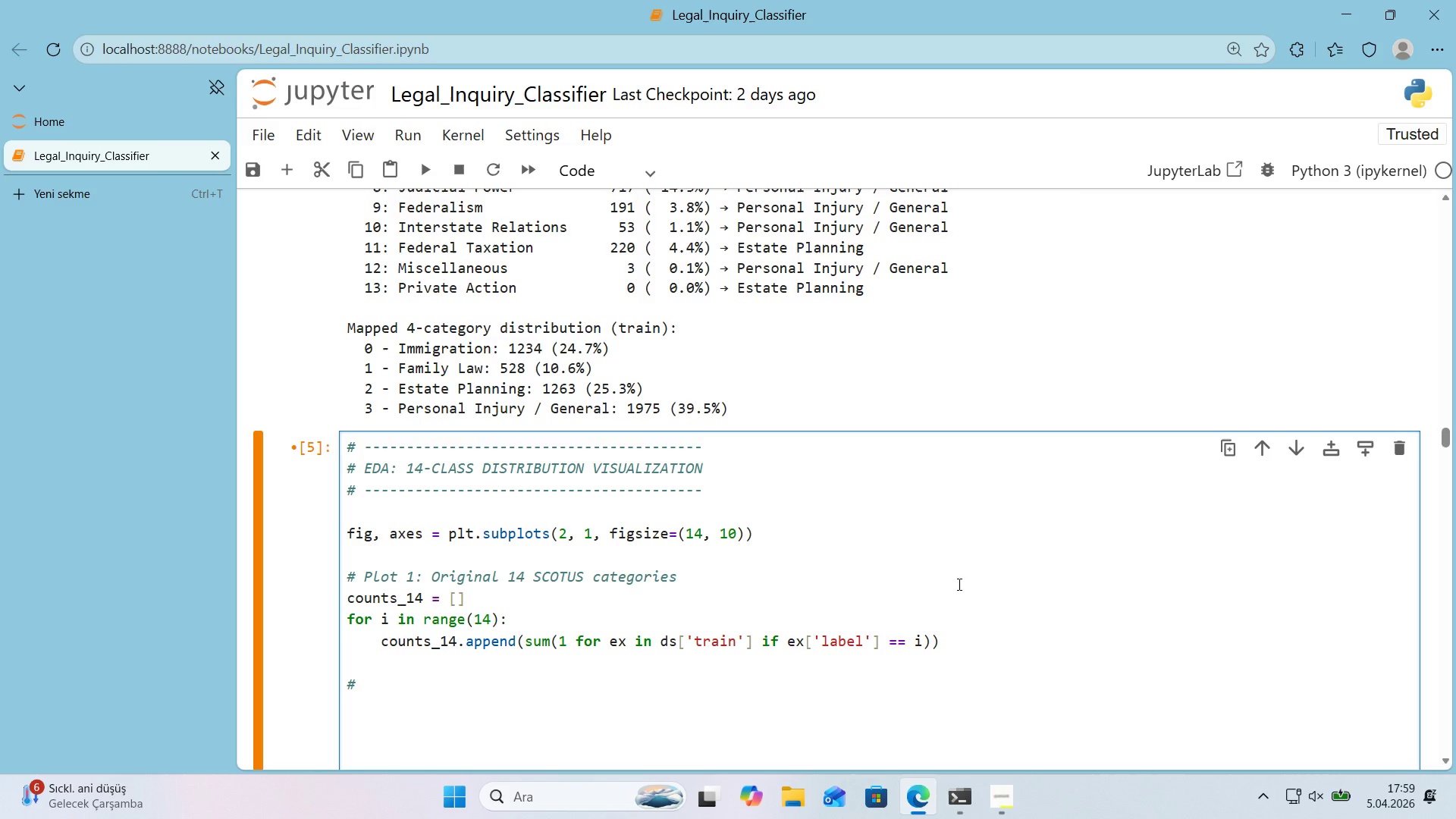 
type( Color each bar by 'ts target category)
 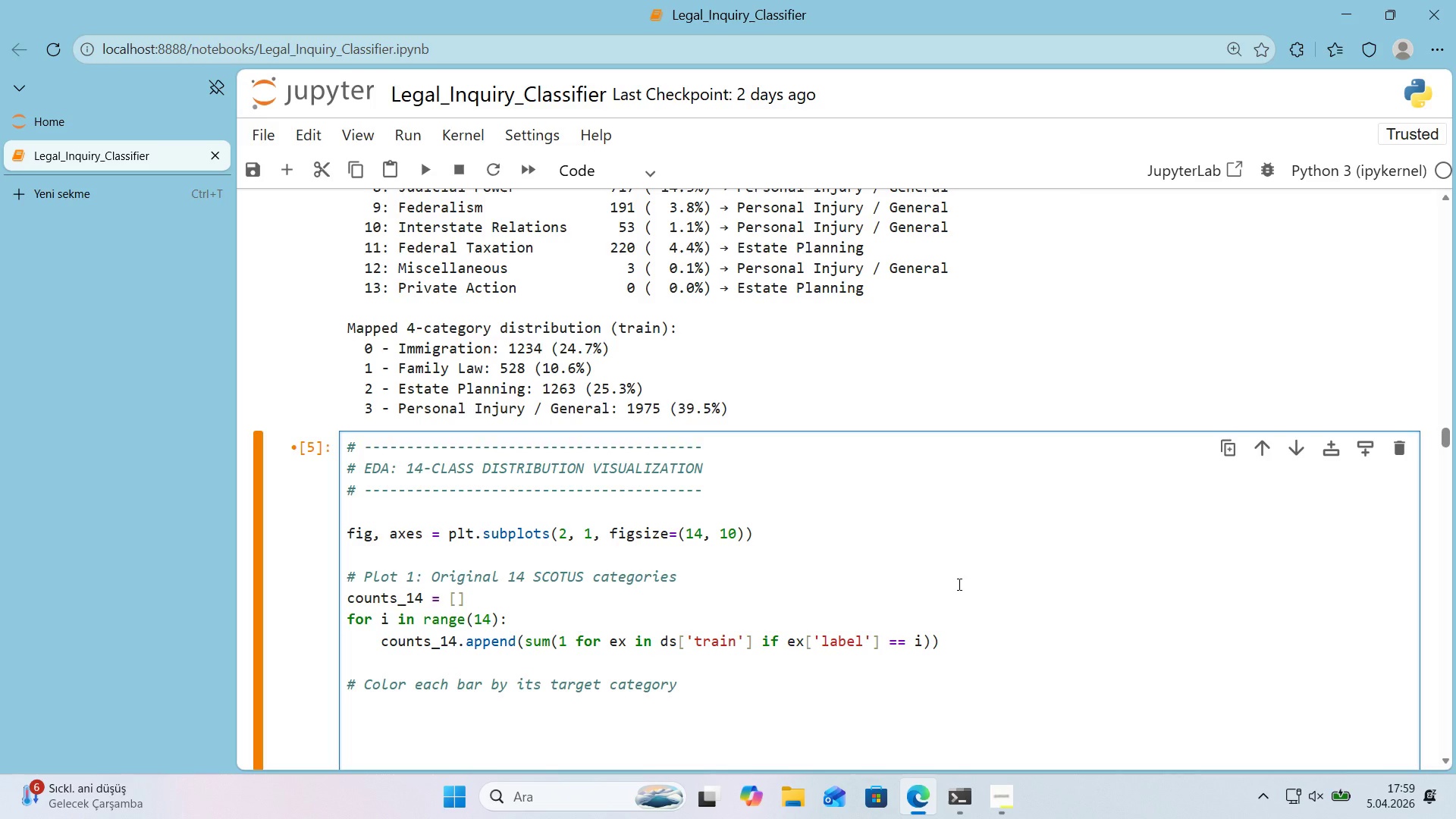 
key(Enter)
 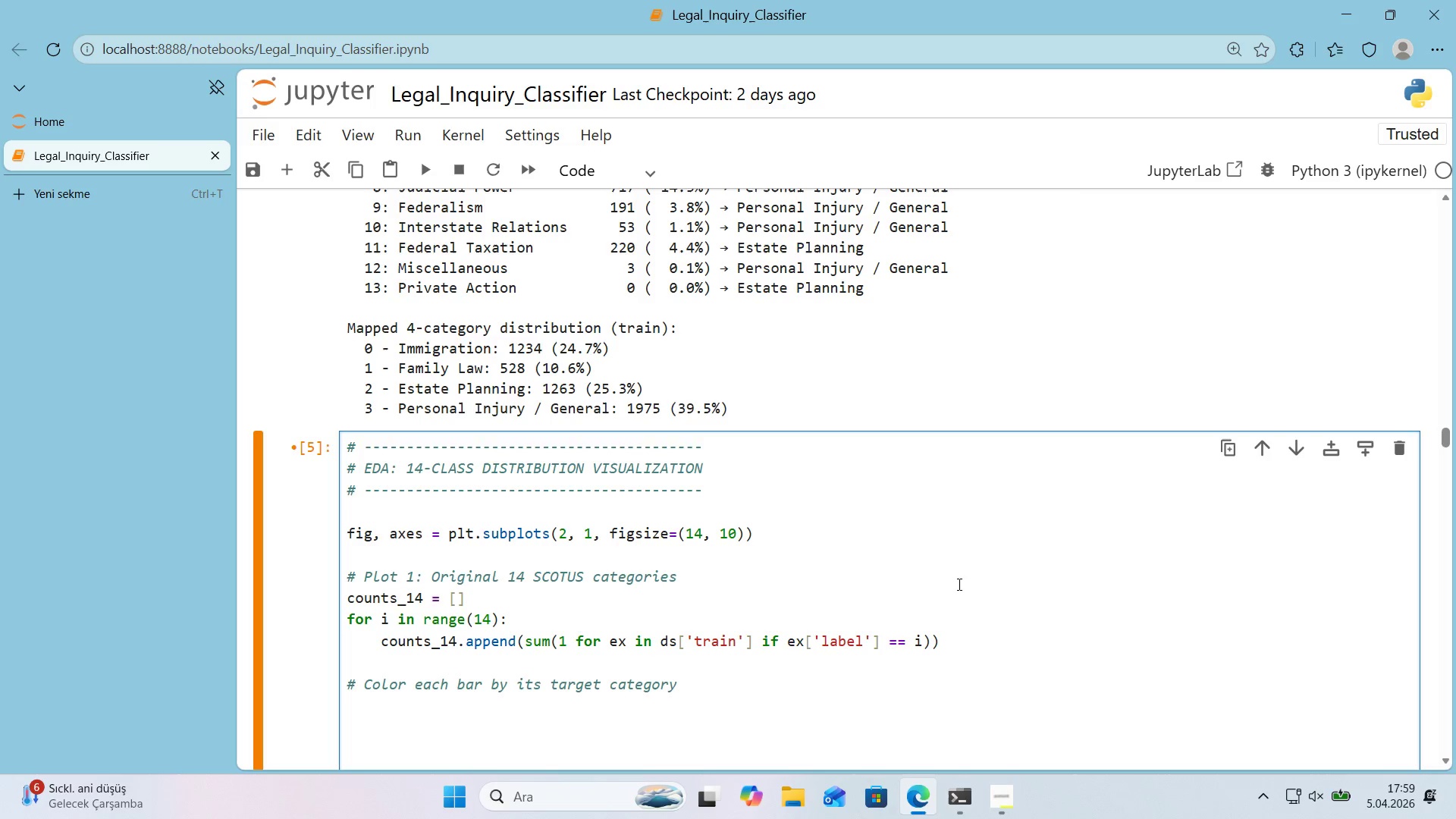 
type(bar_colors)
 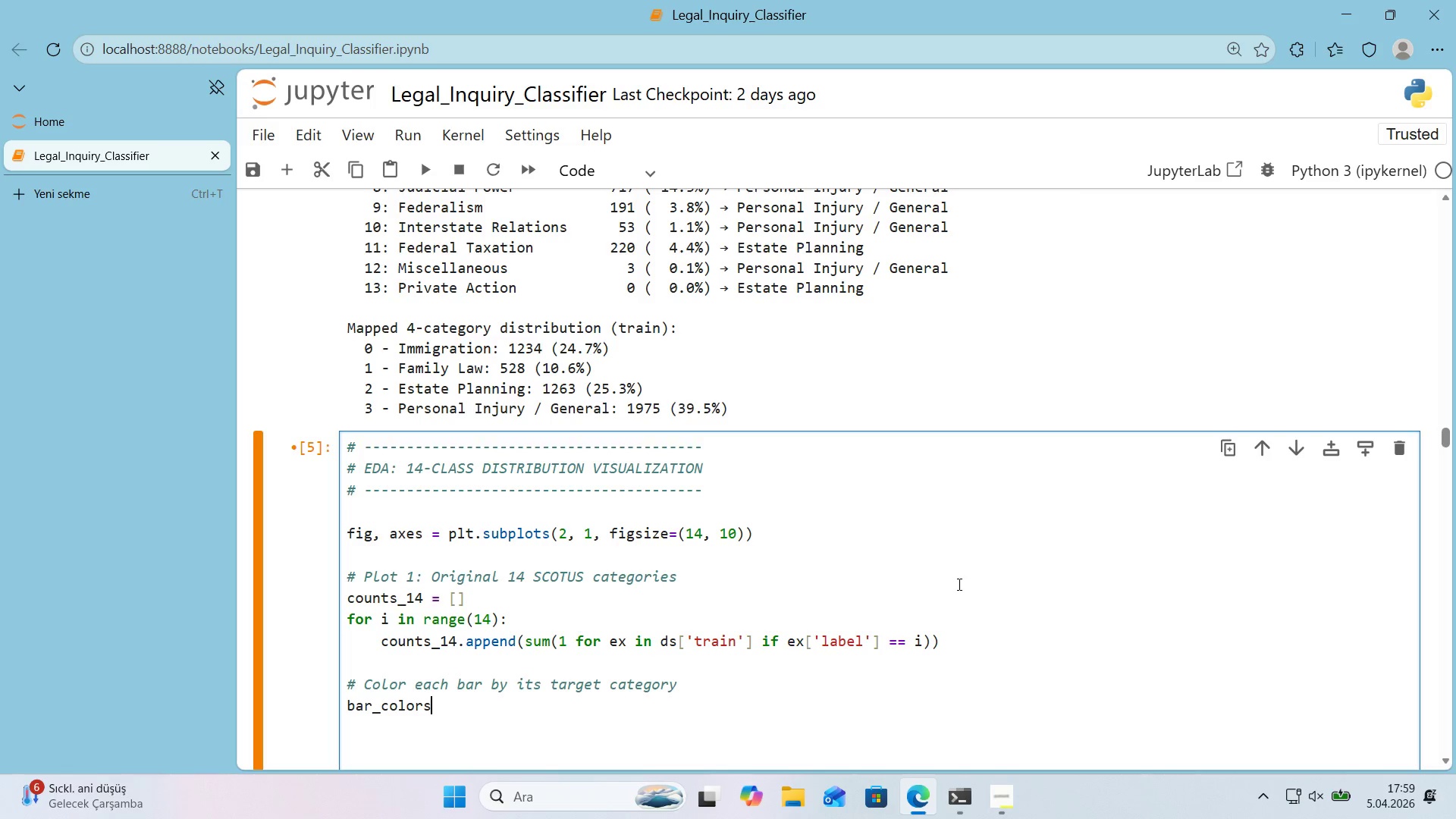 
key(Space)
 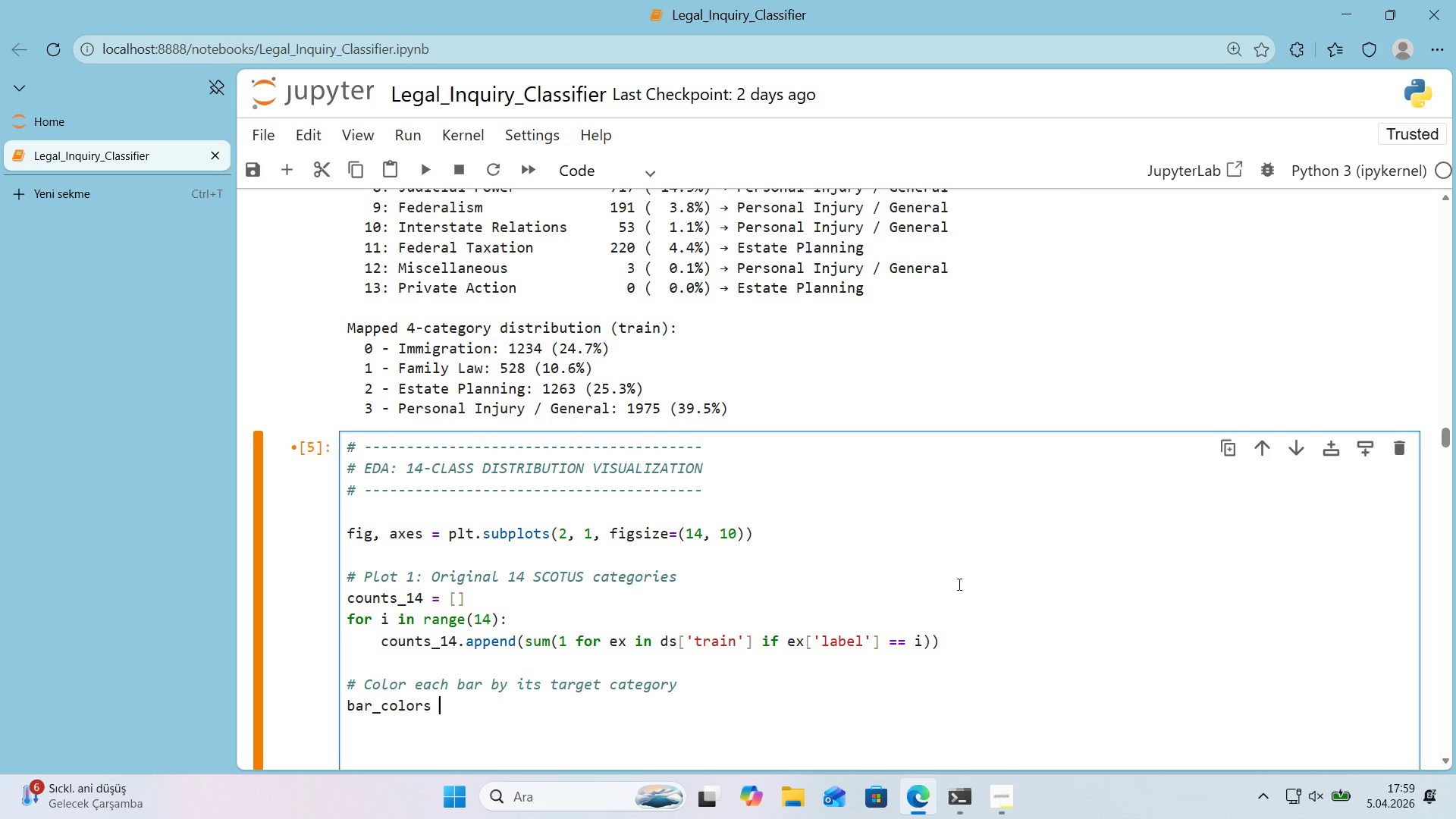 
key(Shift+0)
 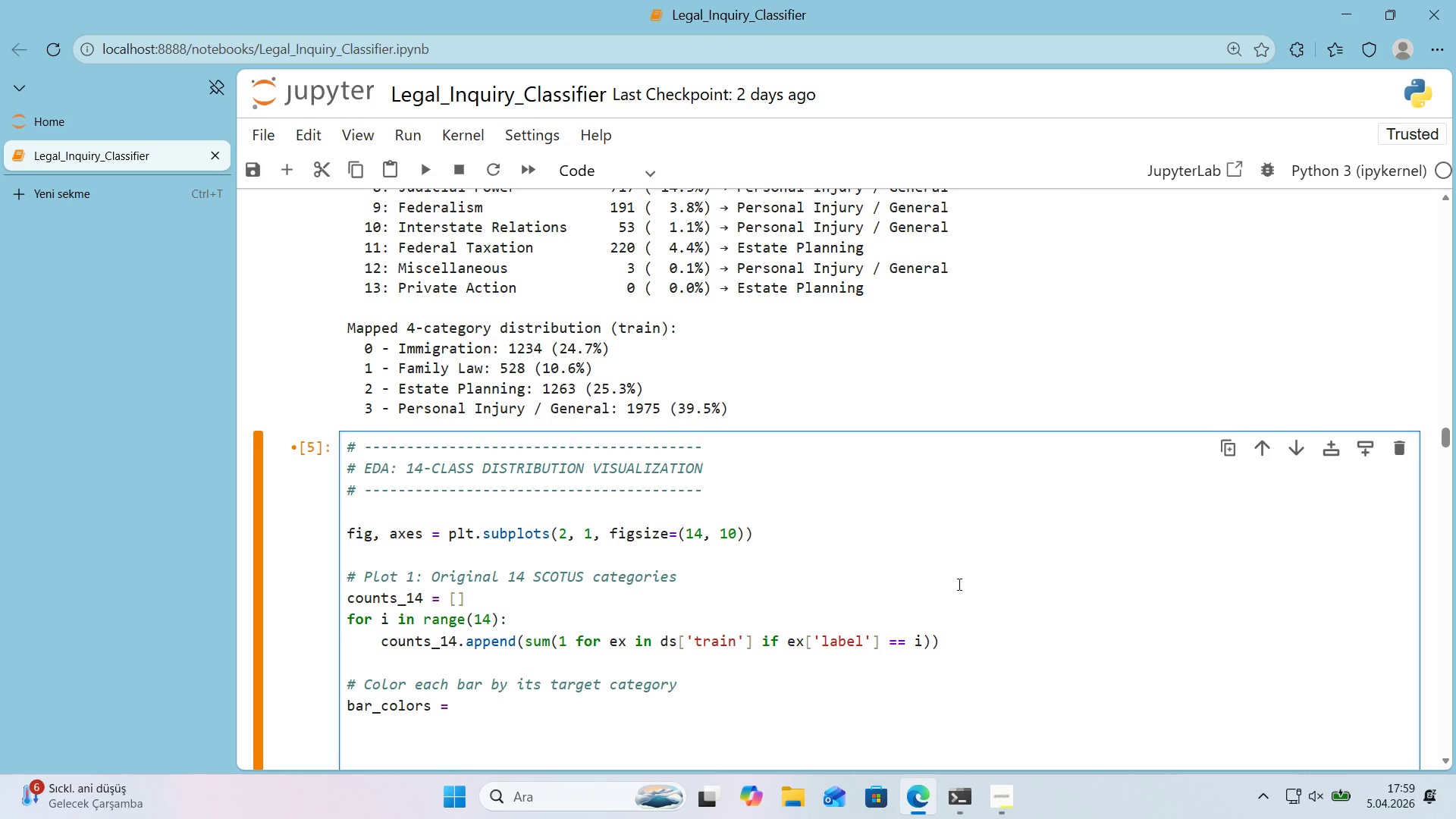 
key(Space)
 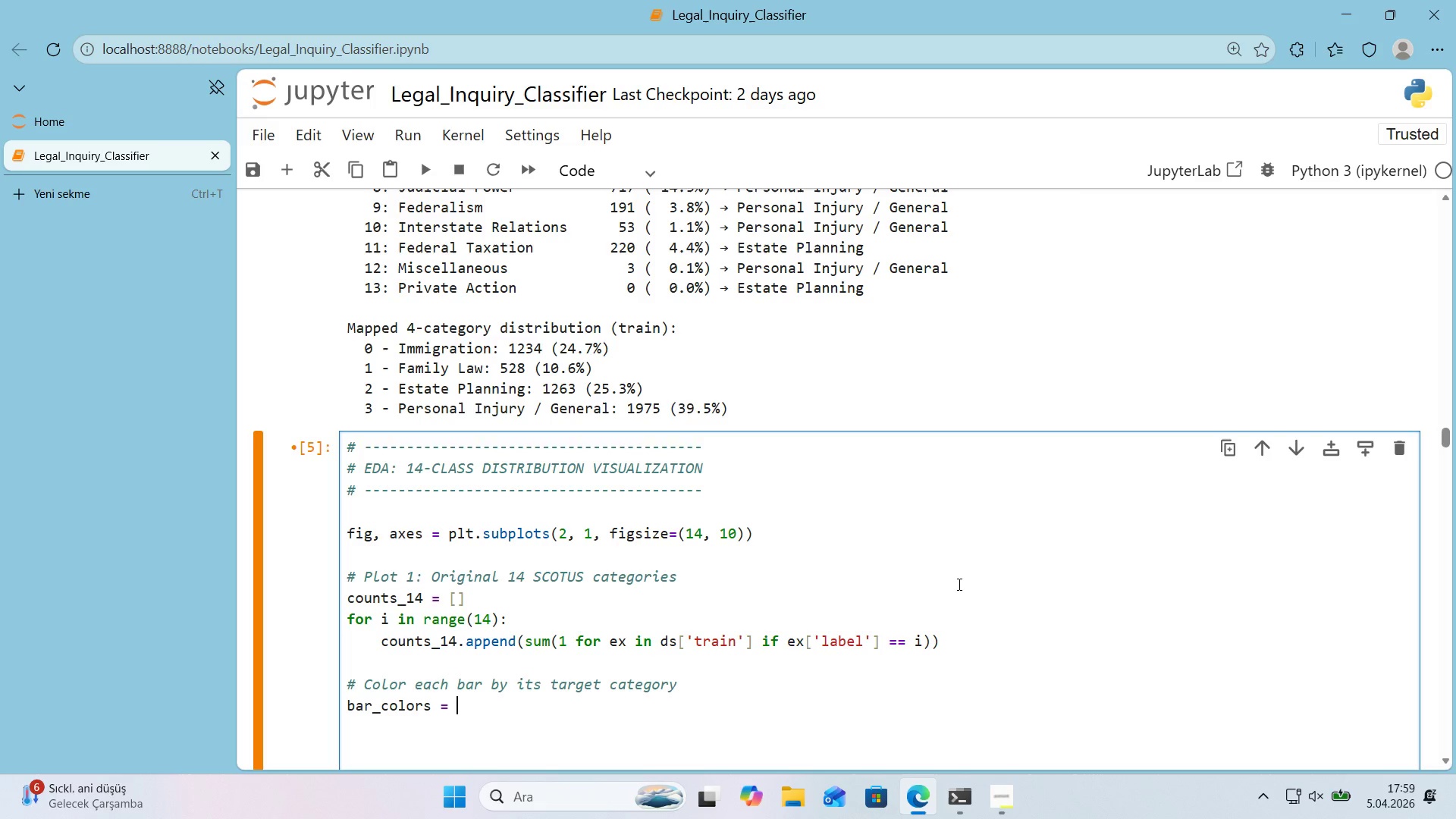 
key(Alt+Control+8)
 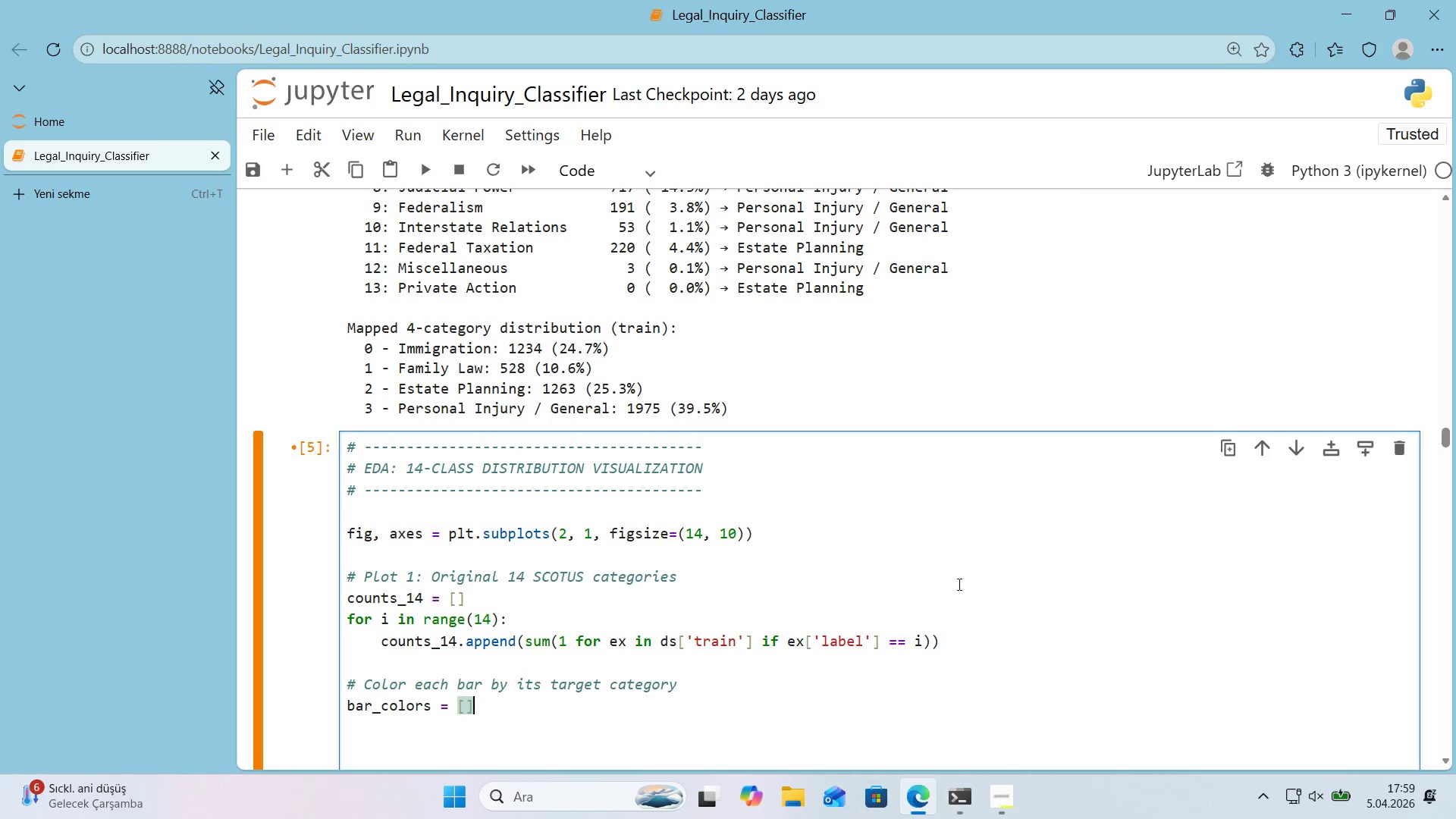 
key(Alt+Control+9)
 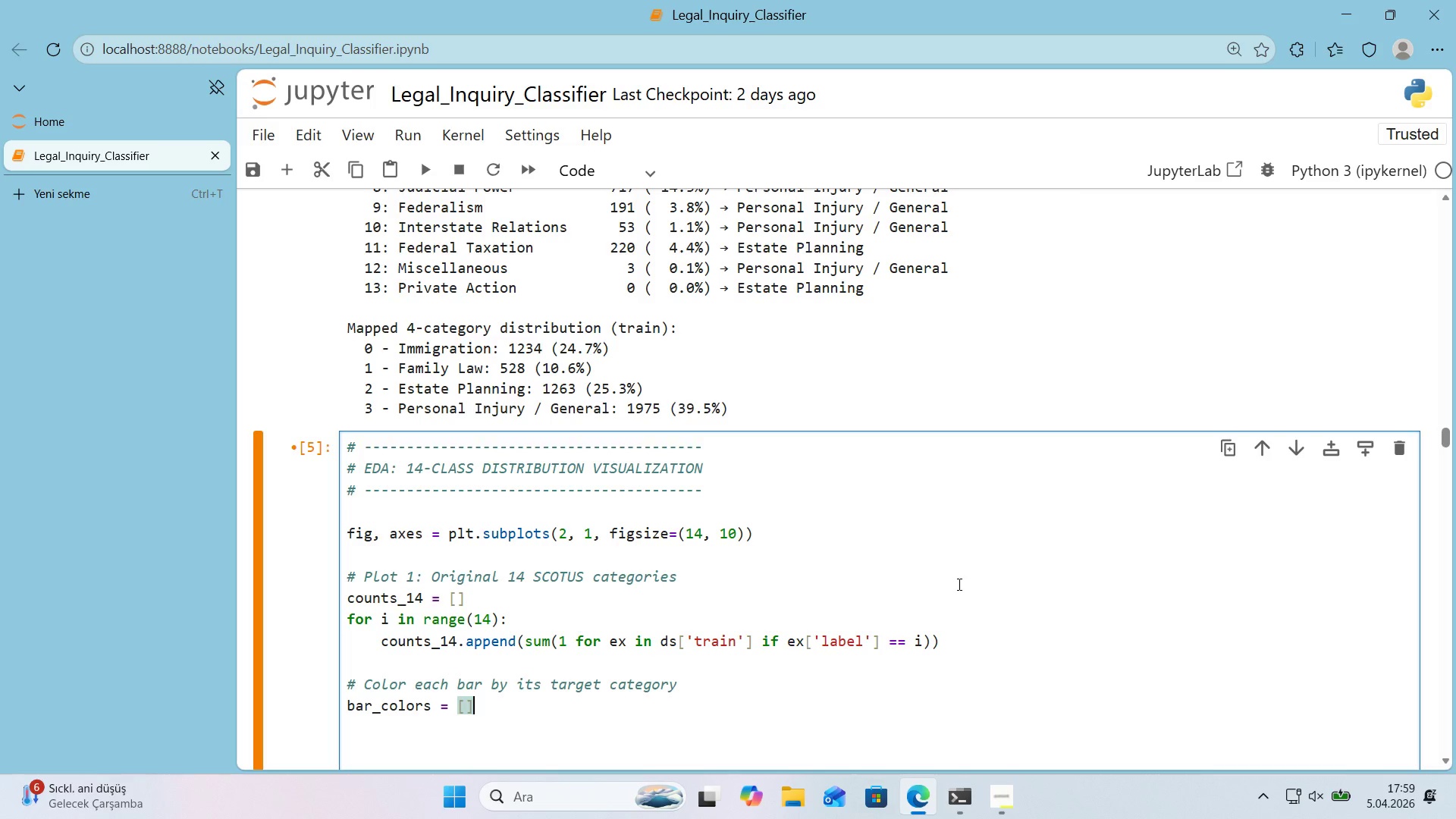 
key(ArrowLeft)
 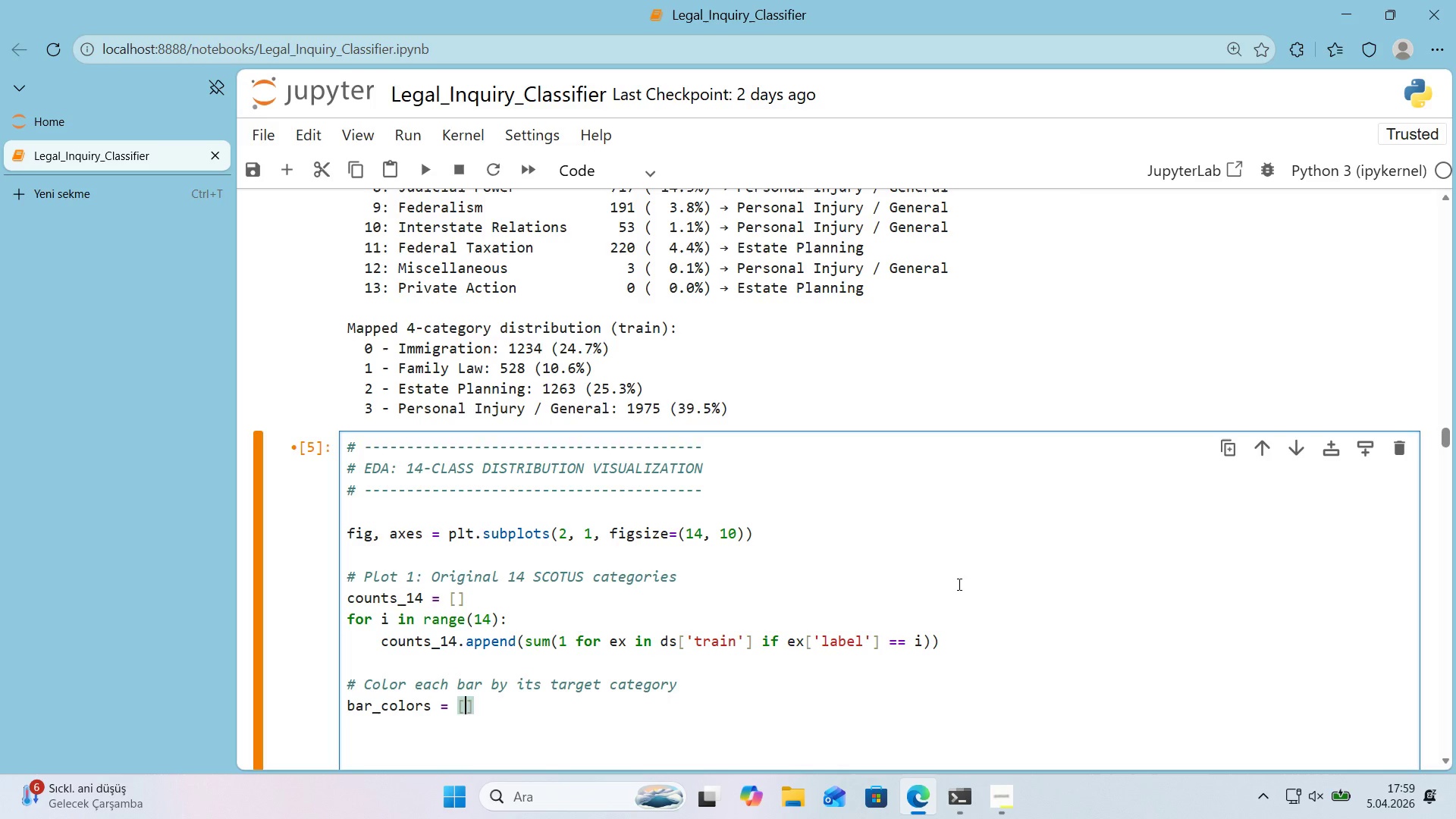 
type(CATEGORY_COLORS)
 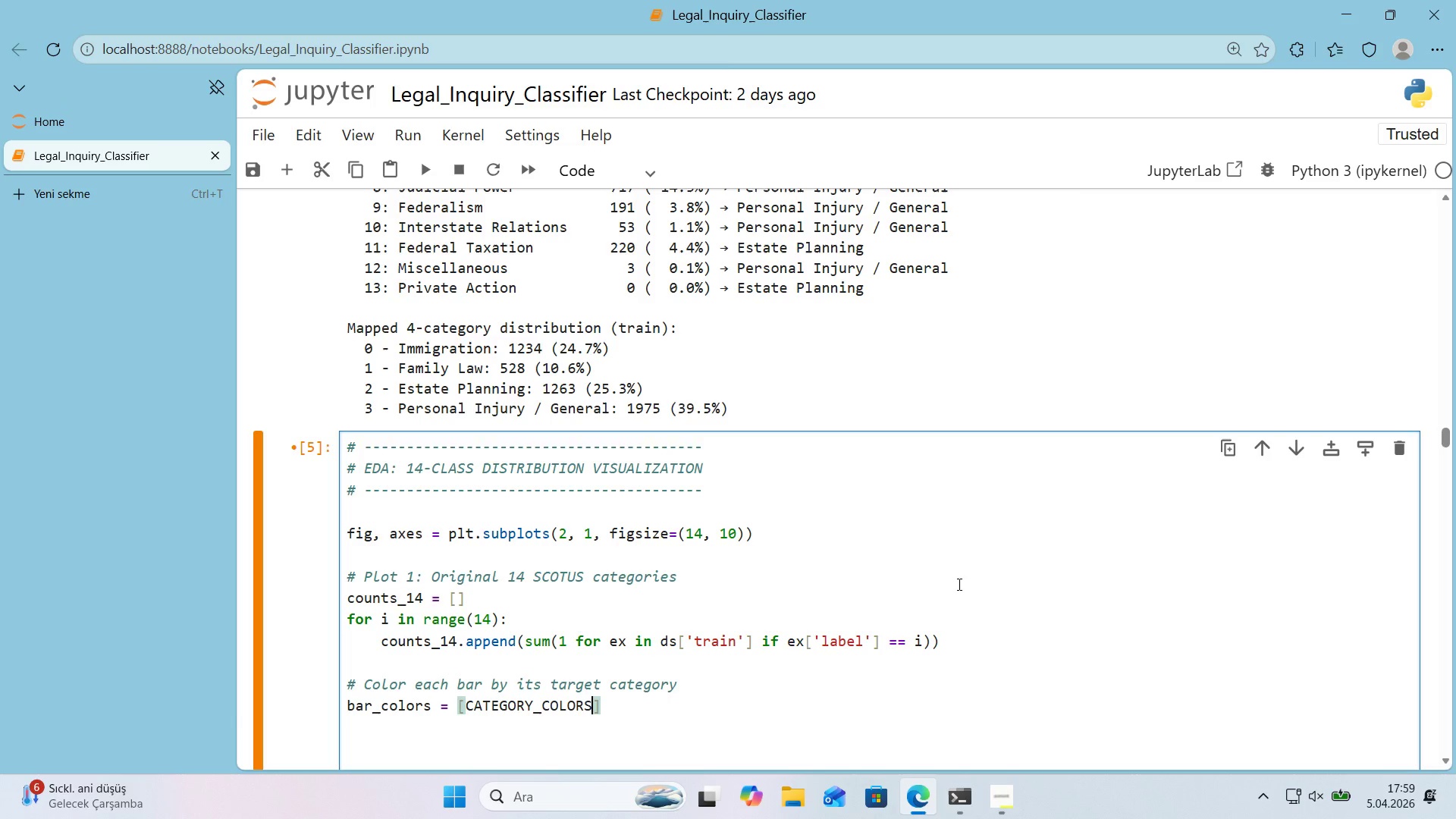 
key(Alt+Control+8)
 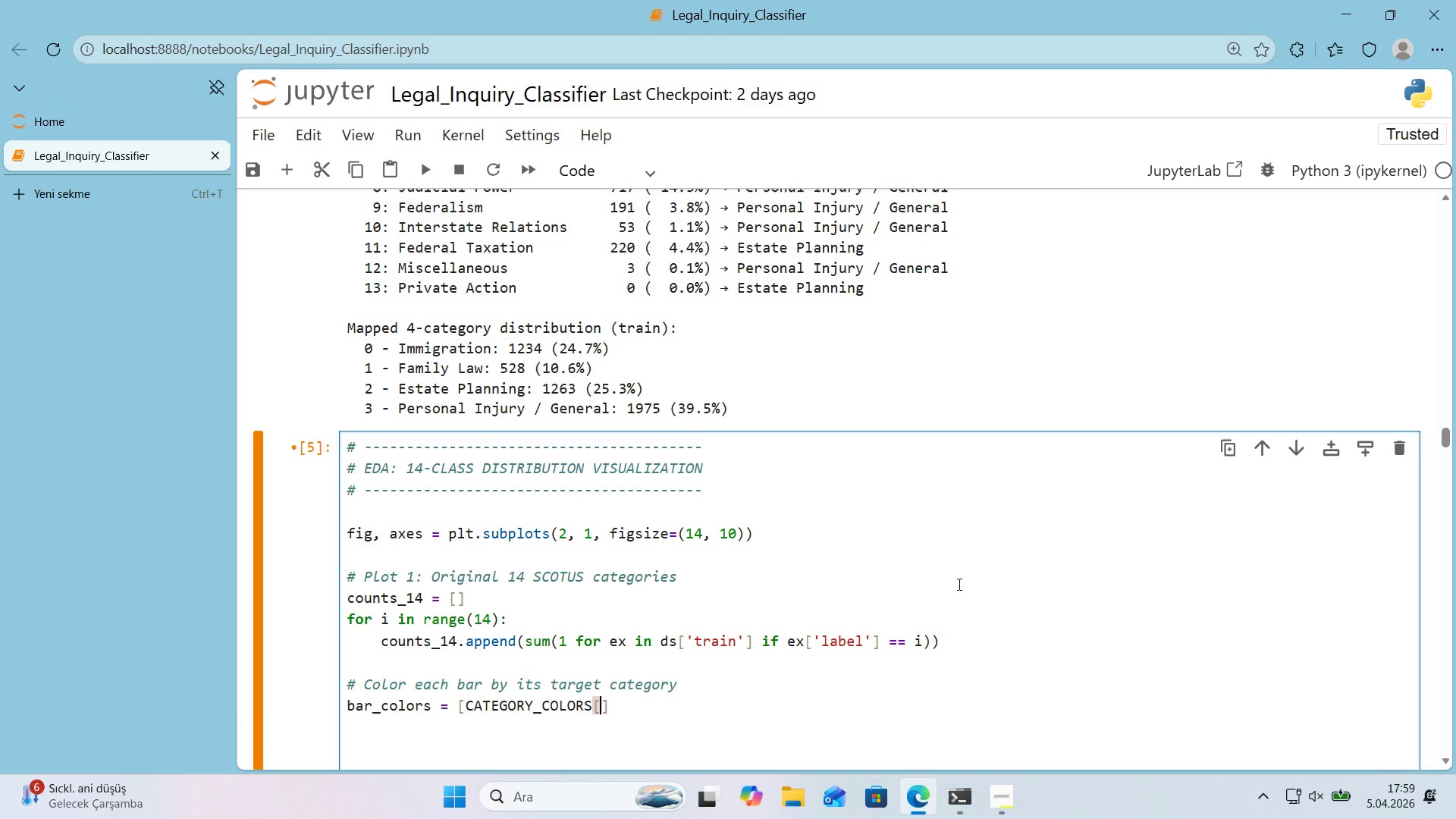 
key(Alt+Control+9)
 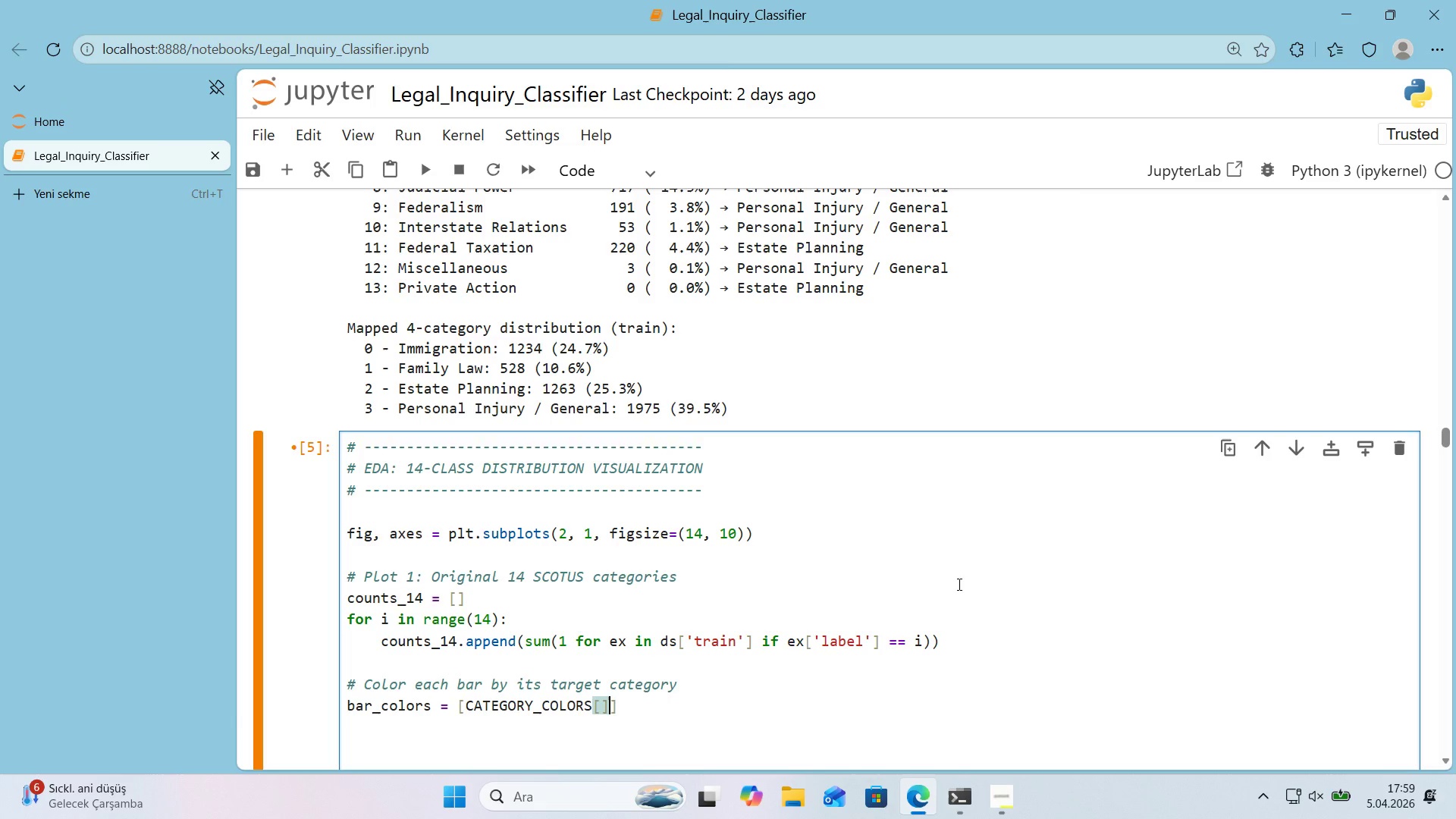 
key(ArrowLeft)
 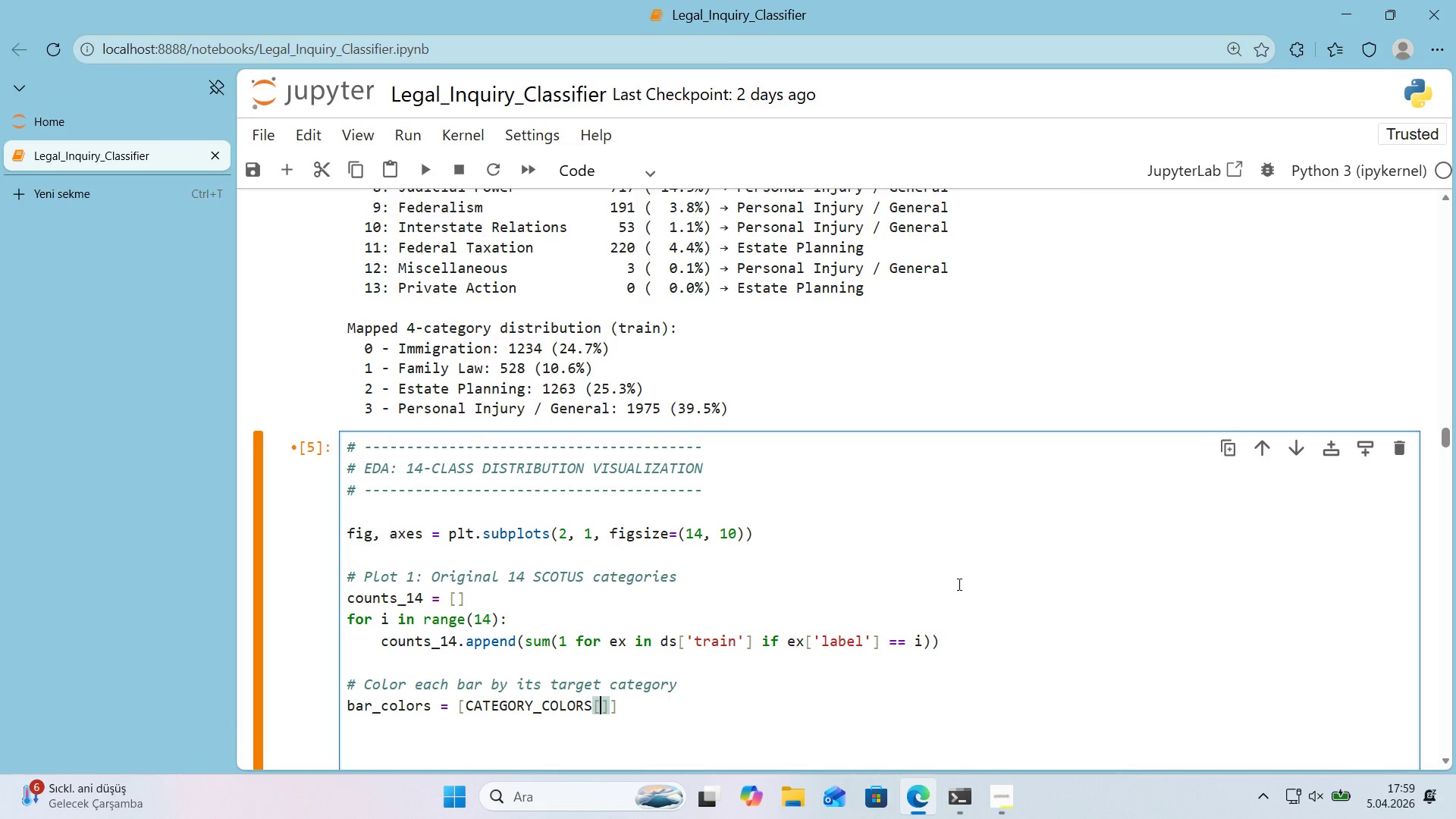 
type(LABEL_MAP)
 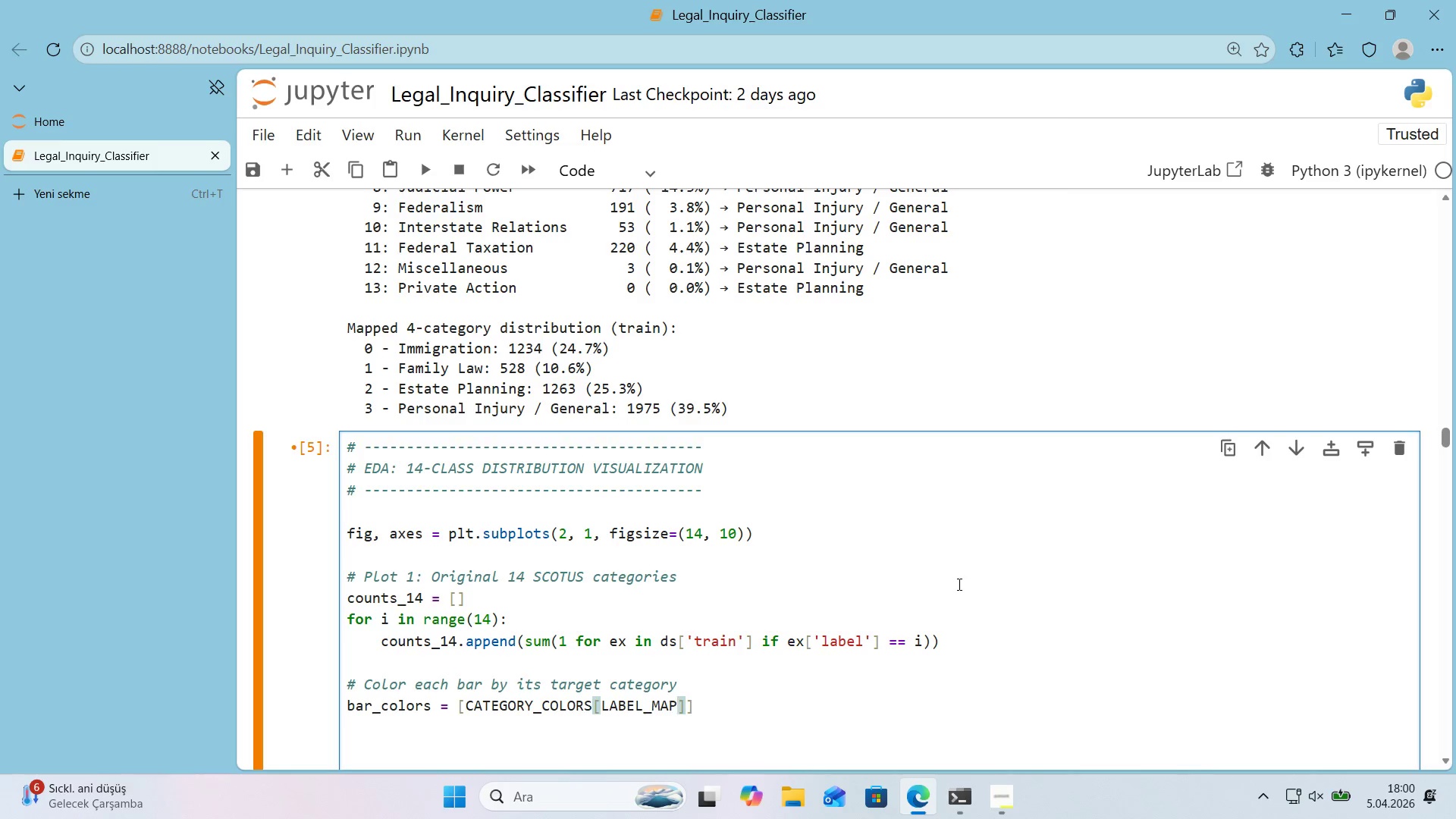 
key(Alt+Control+8)
 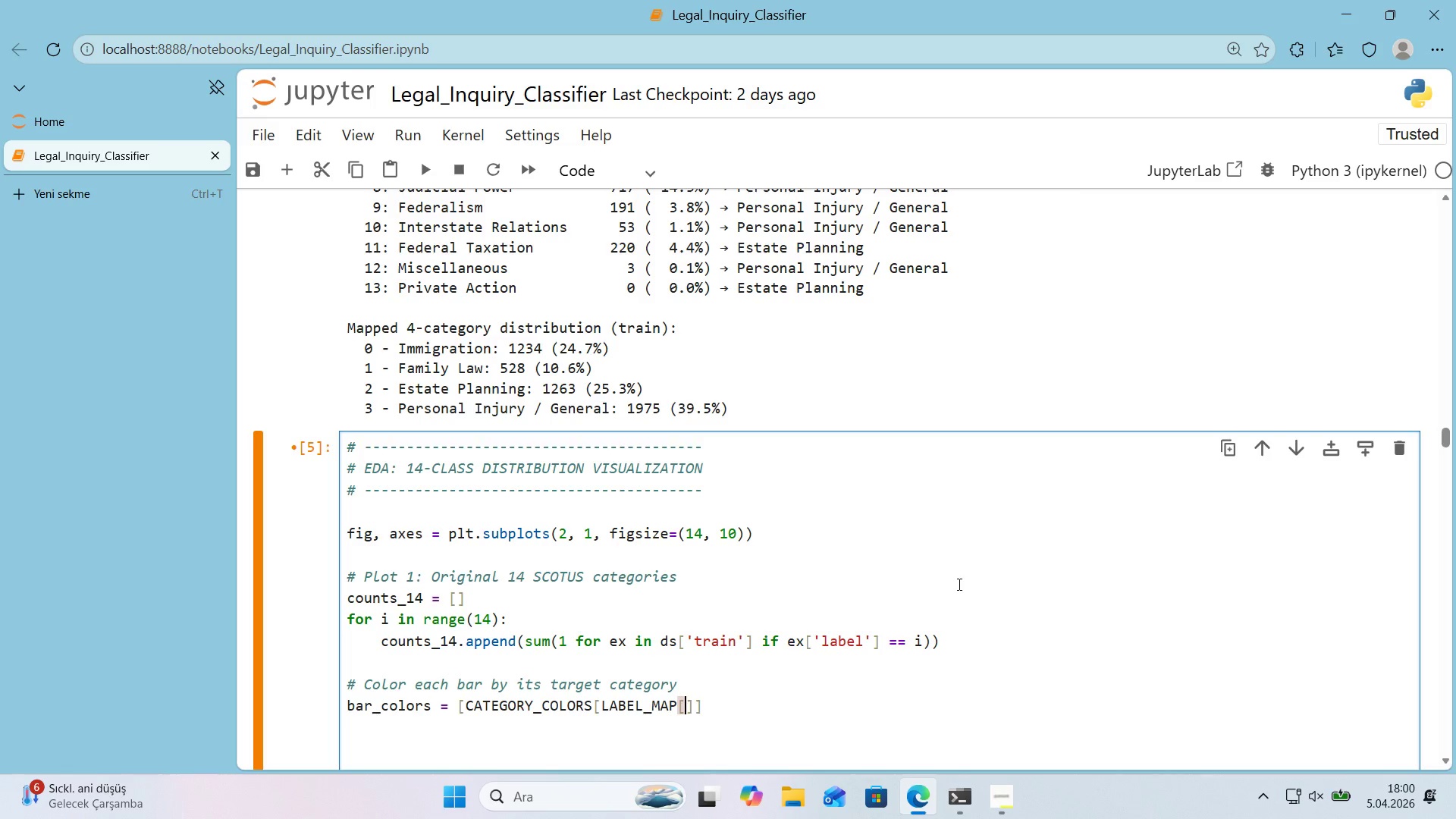 
key(Alt+Control+9)
 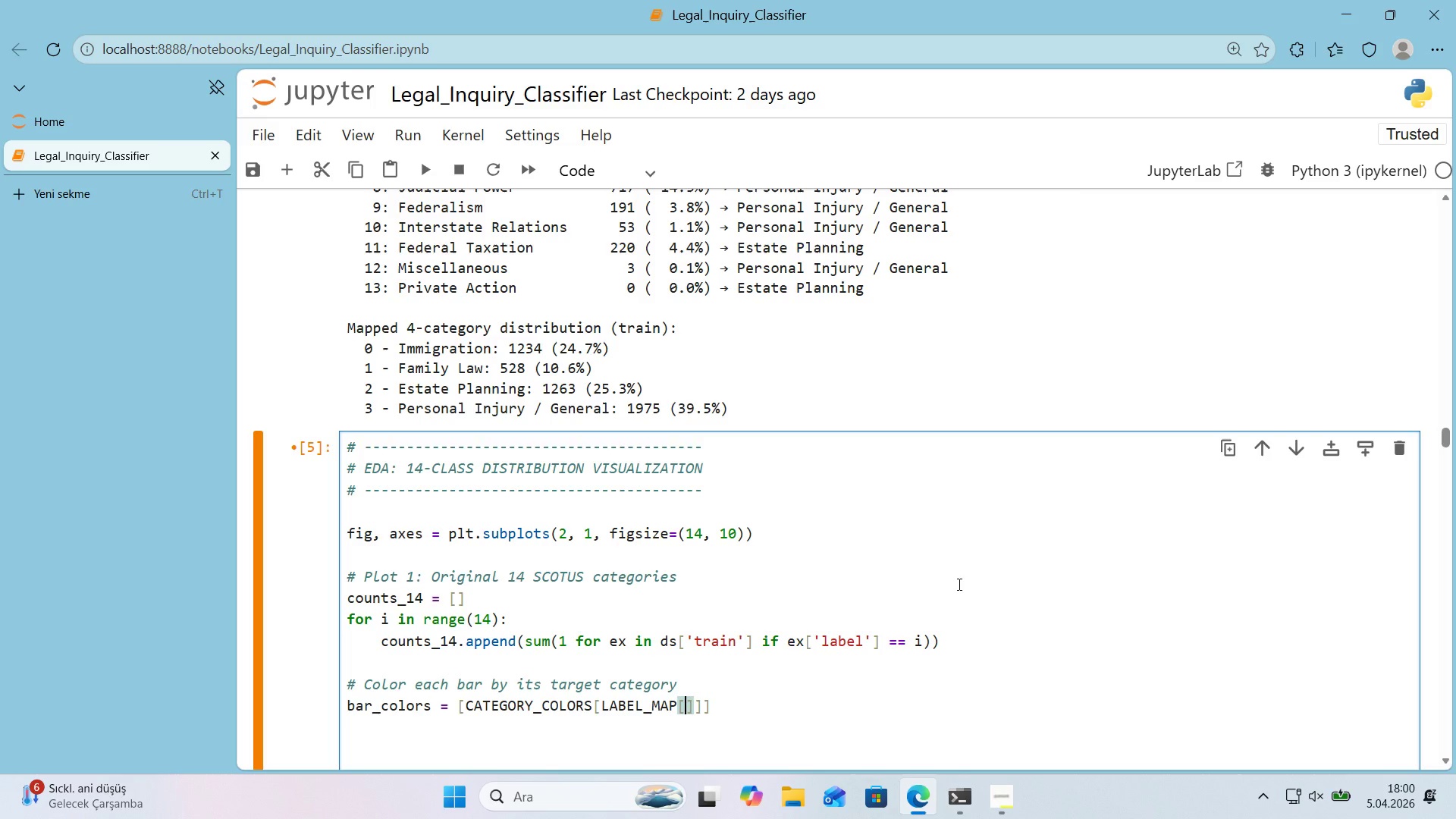 
key(ArrowLeft)
 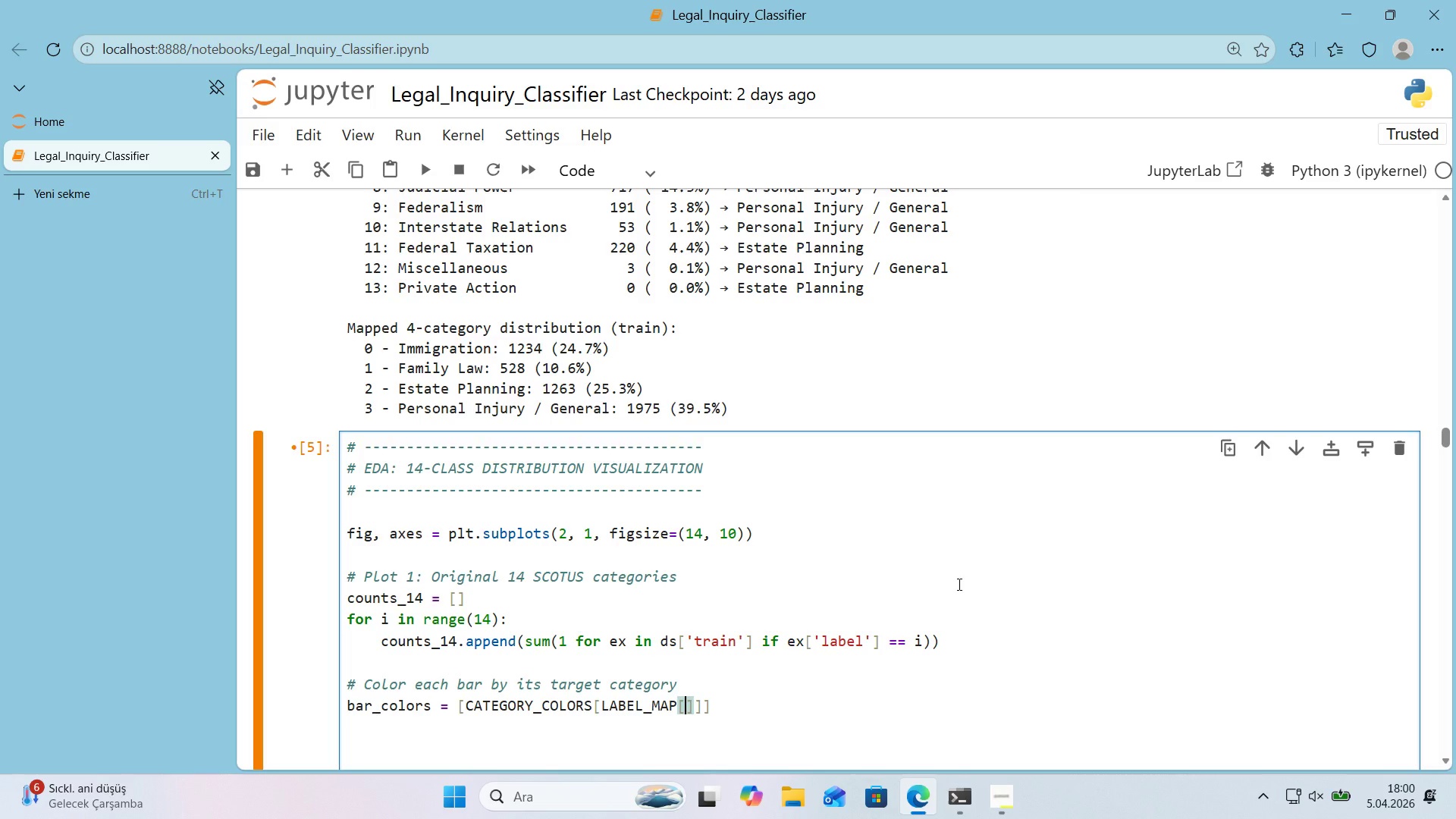 
key(CapsLock)
 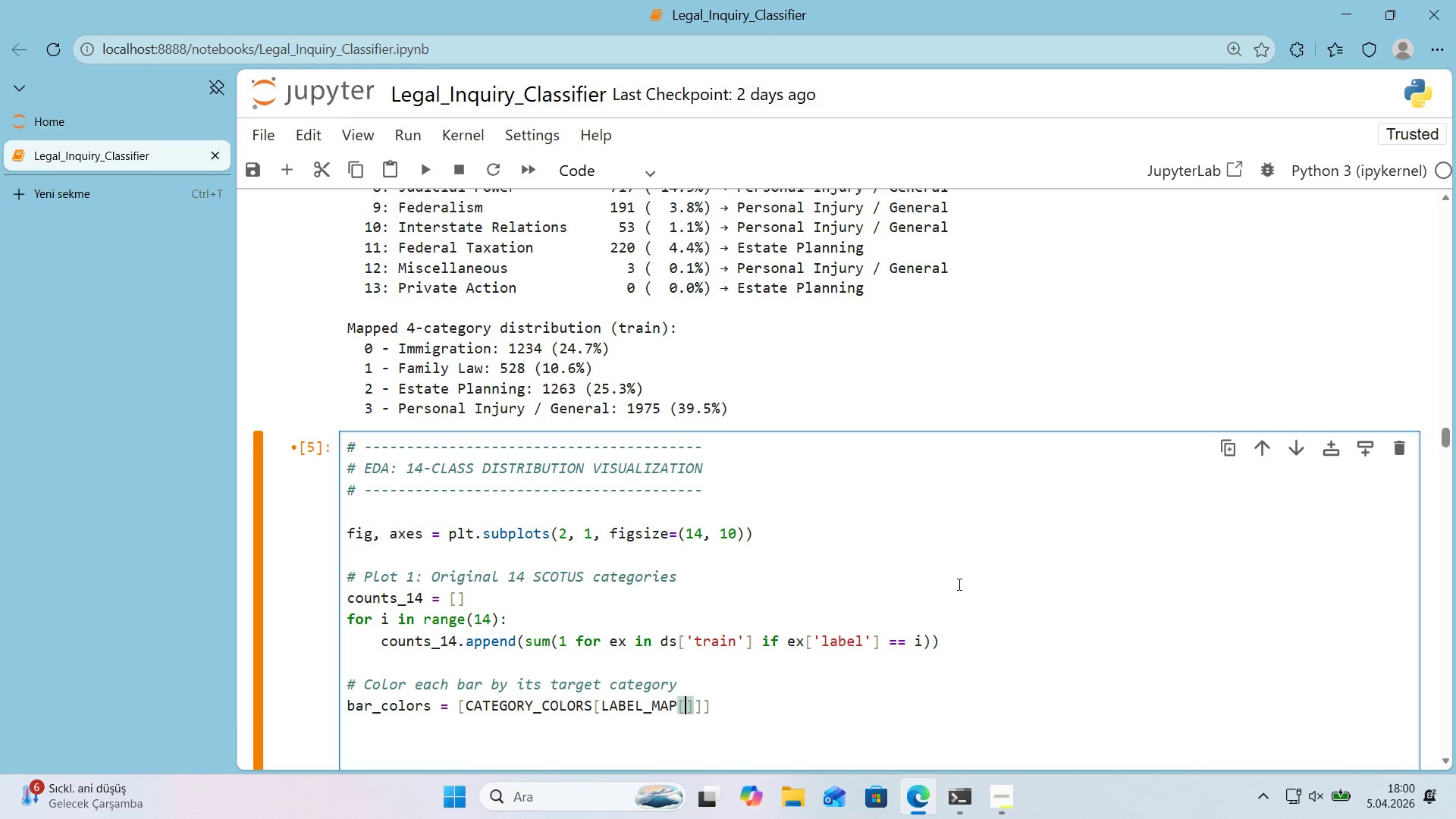 
key(Quote)
 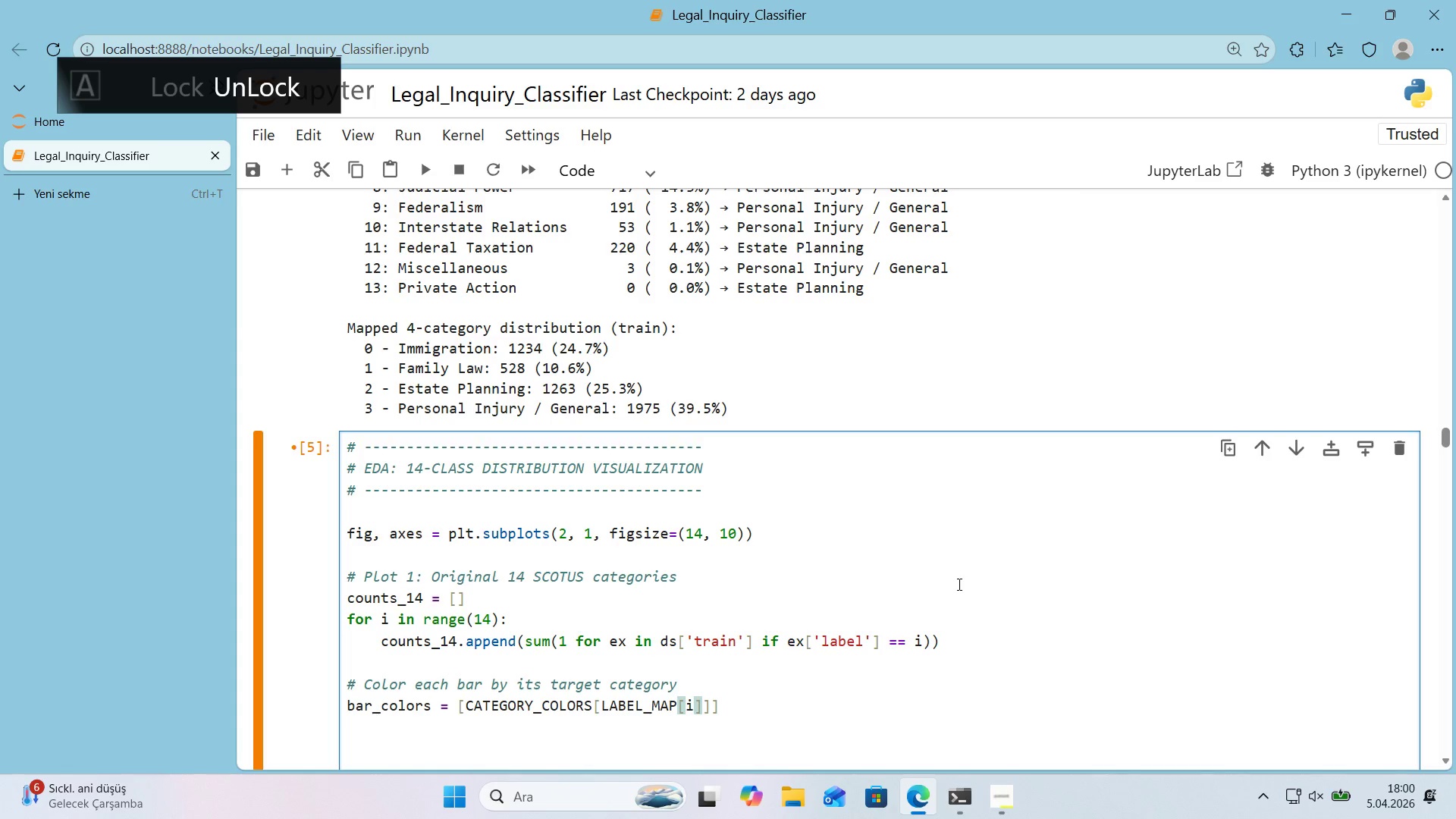 
key(ArrowRight)
 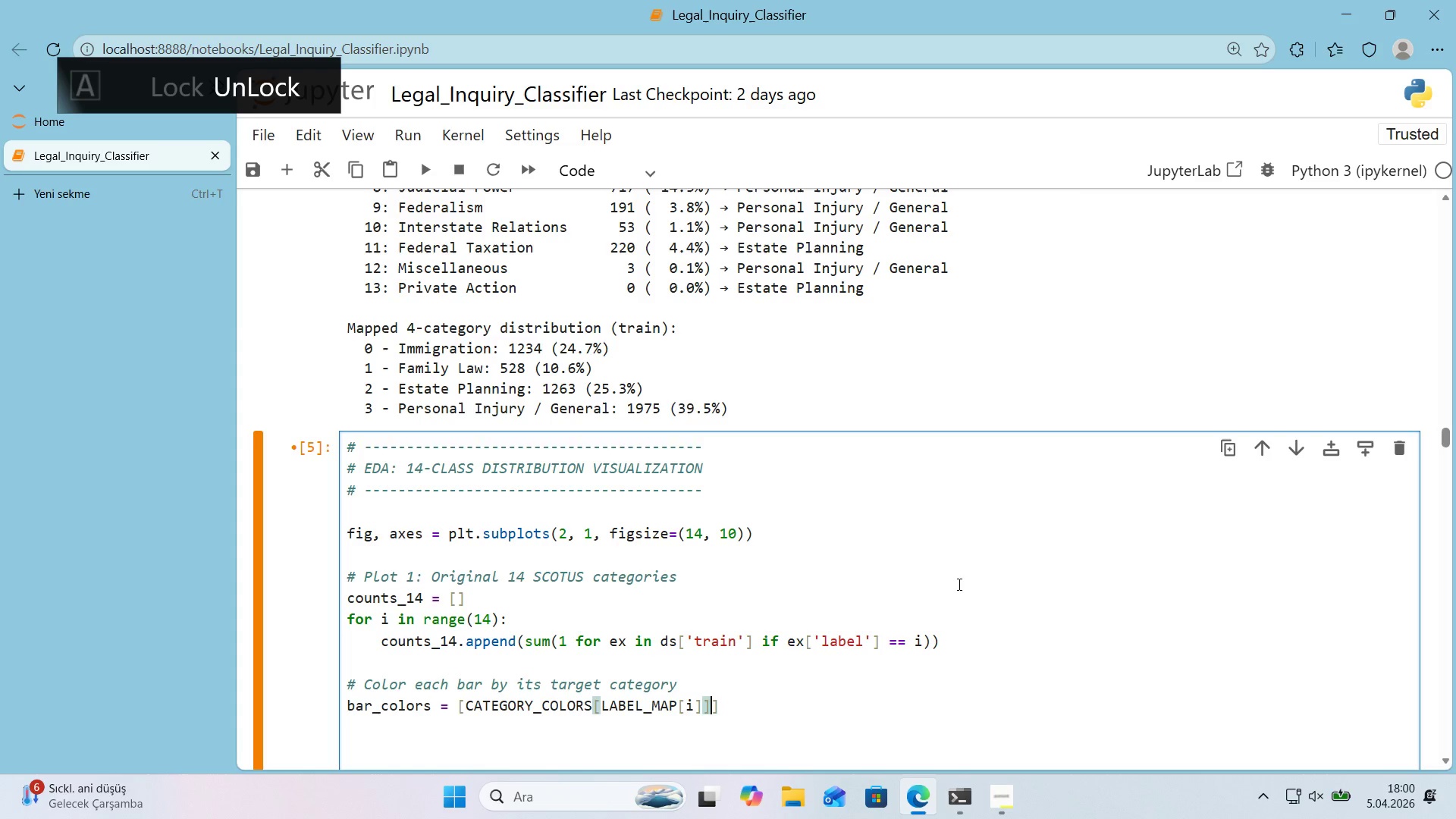 
key(ArrowRight)
 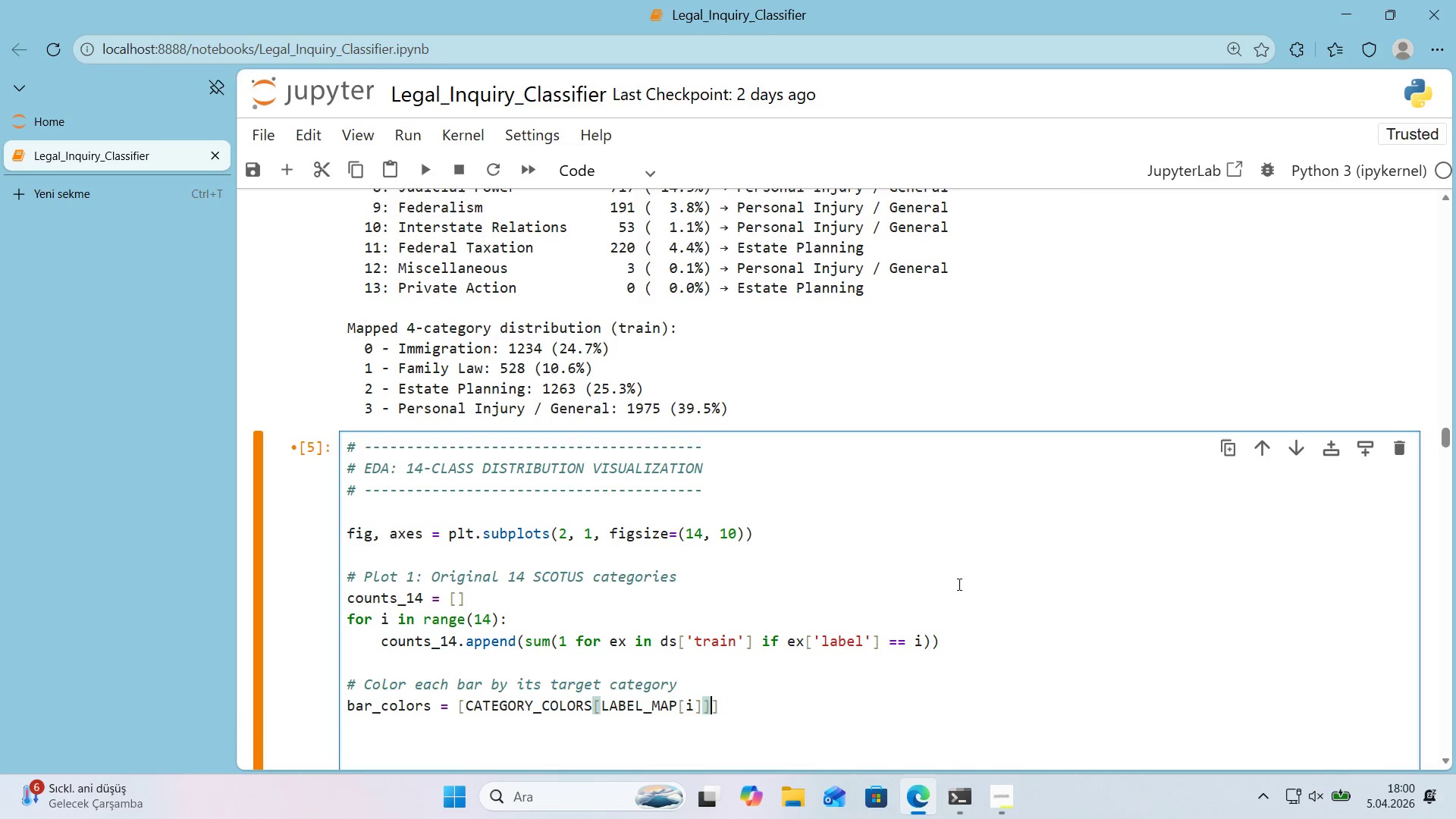 
type( for ' 'n range*()
 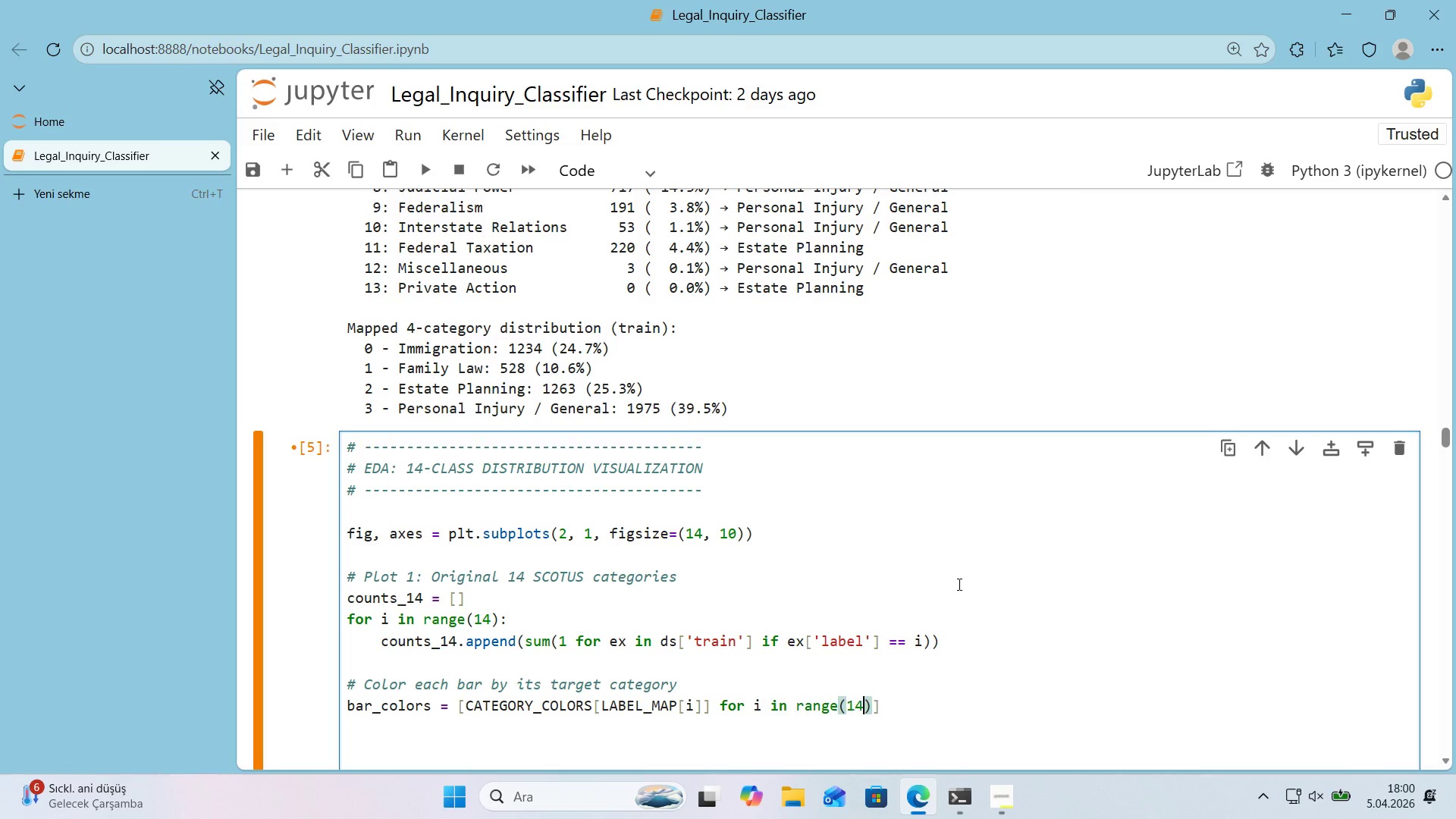 
 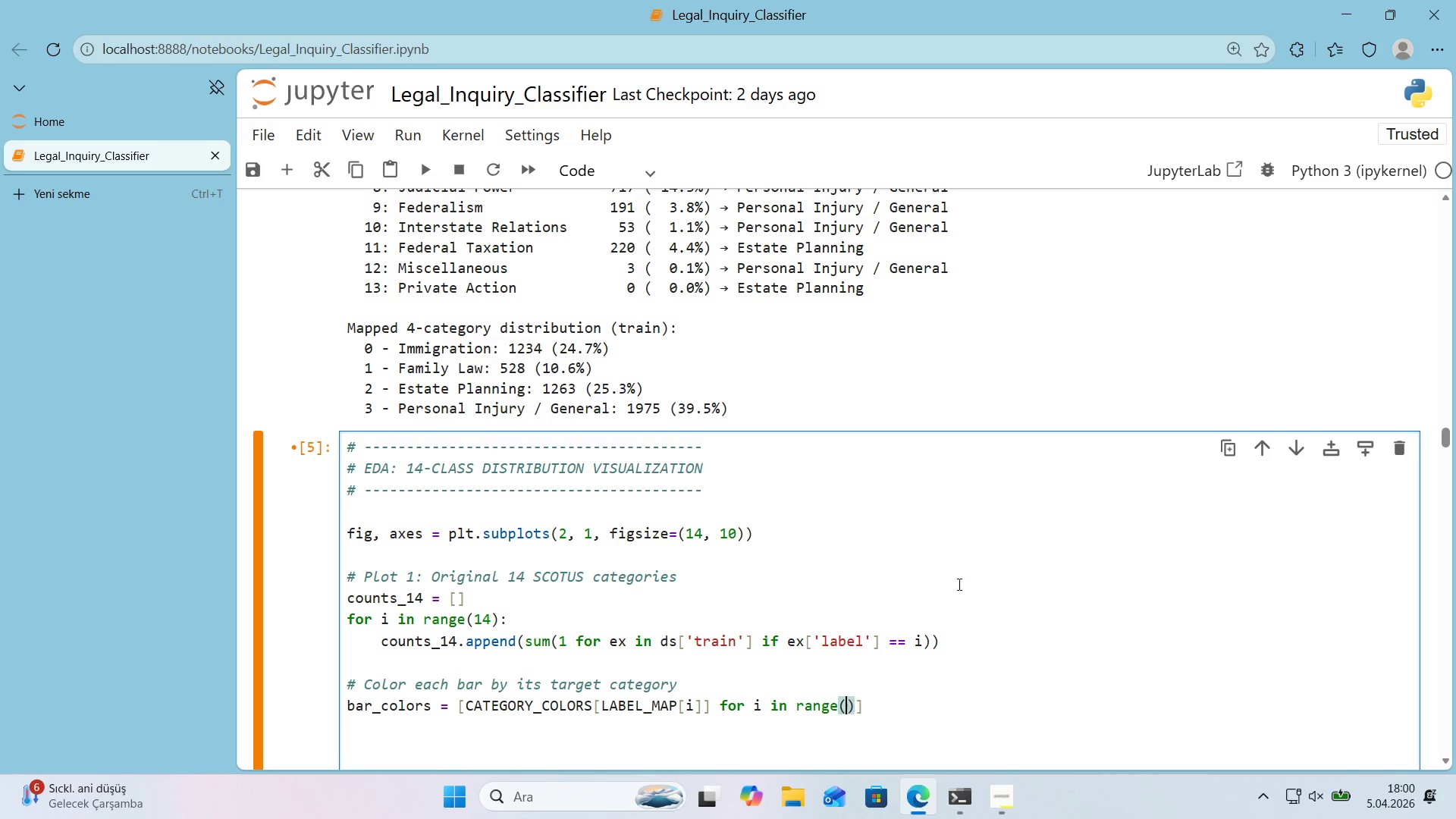 
key(ArrowLeft)
 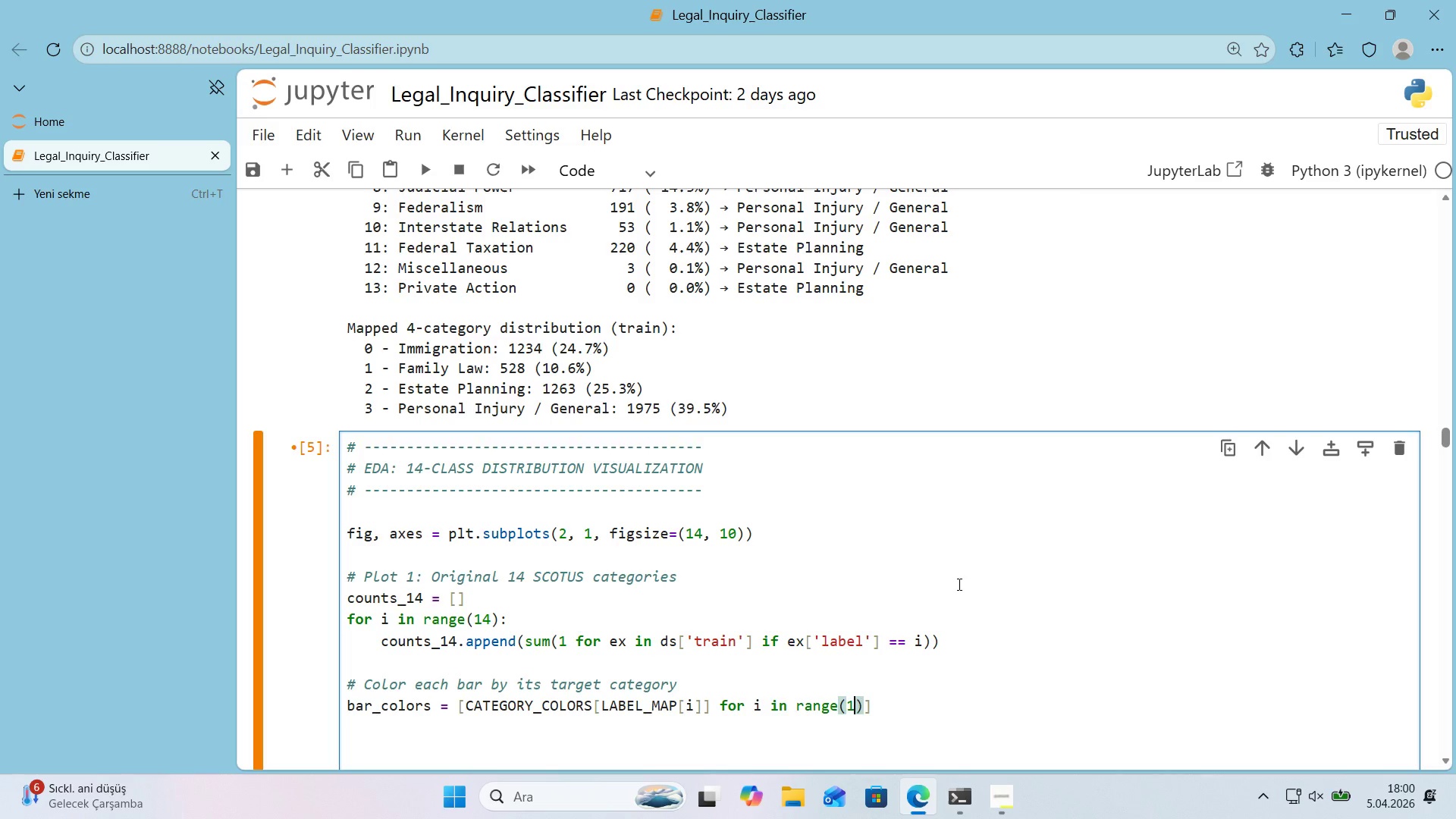 
type(14)
 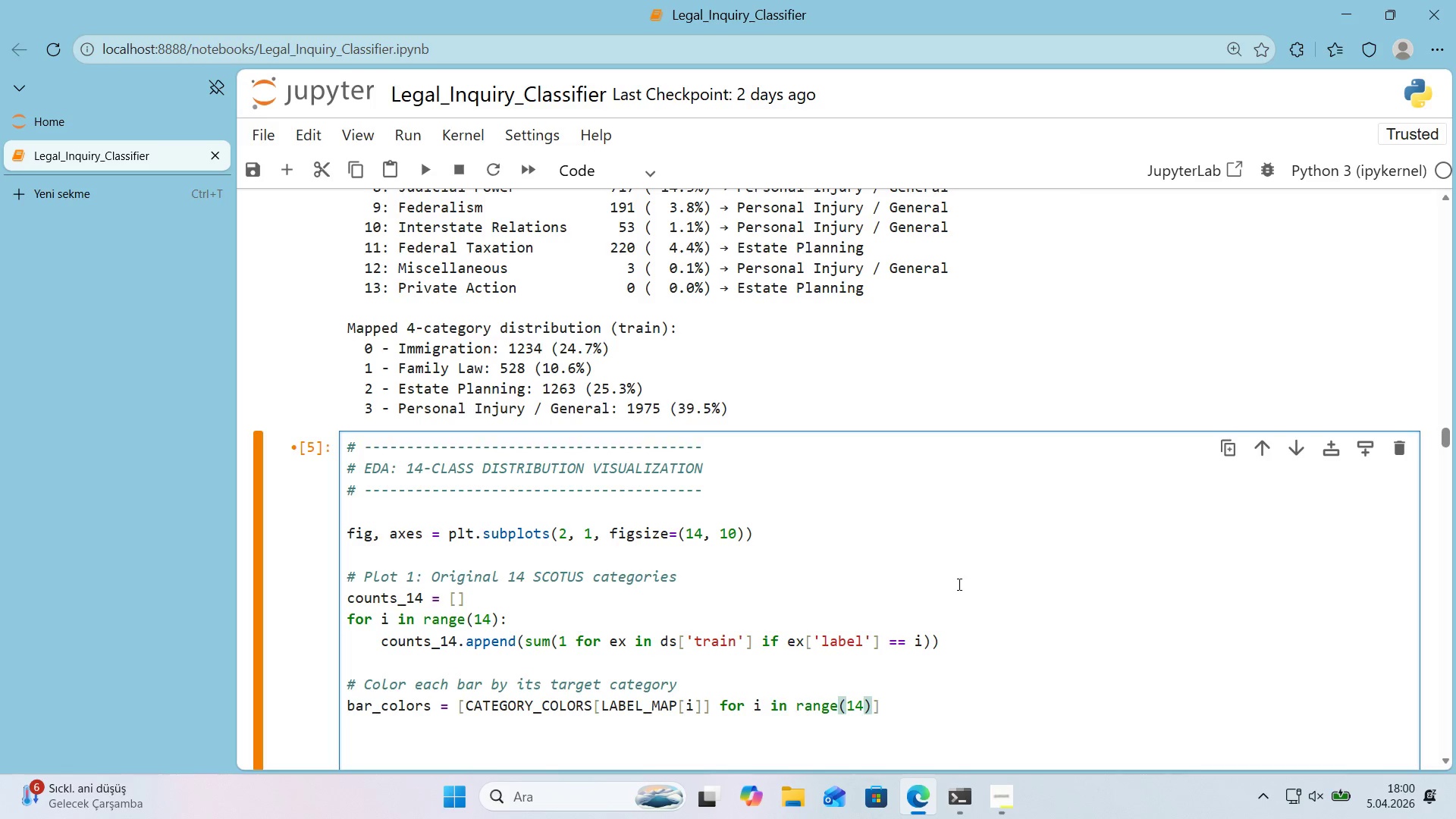 
key(ArrowRight)
 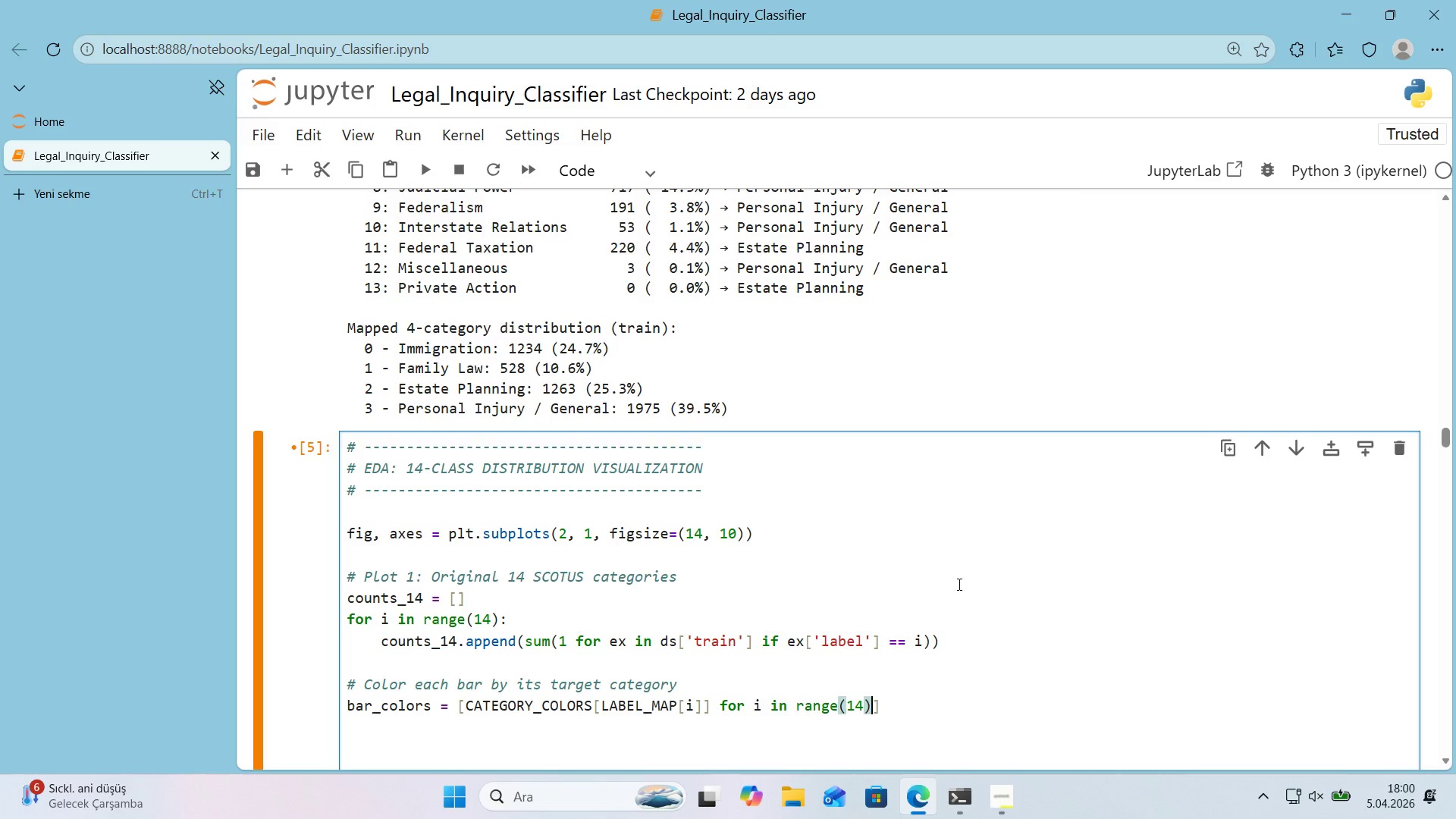 
key(ArrowRight)
 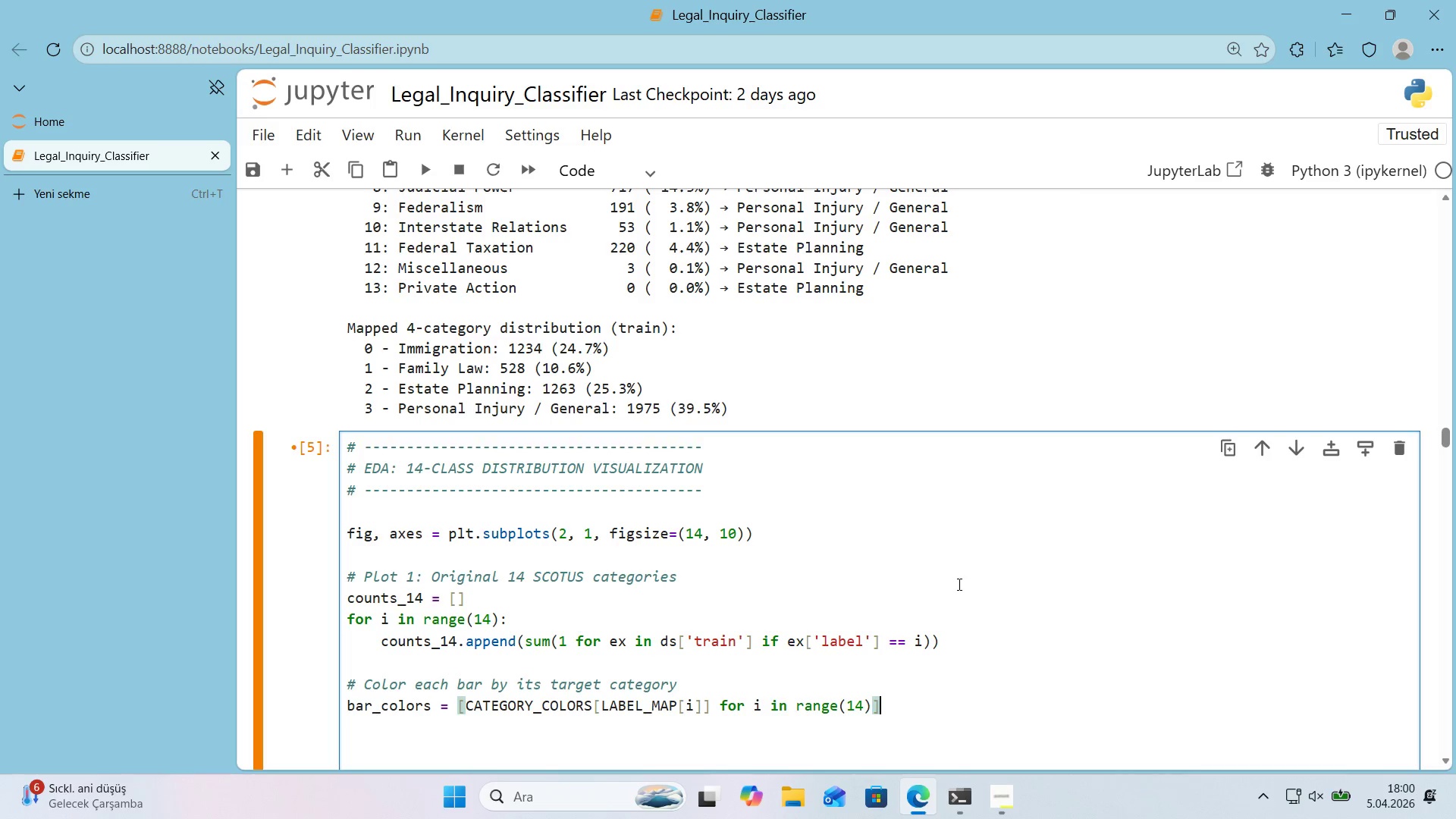 
key(Enter)
 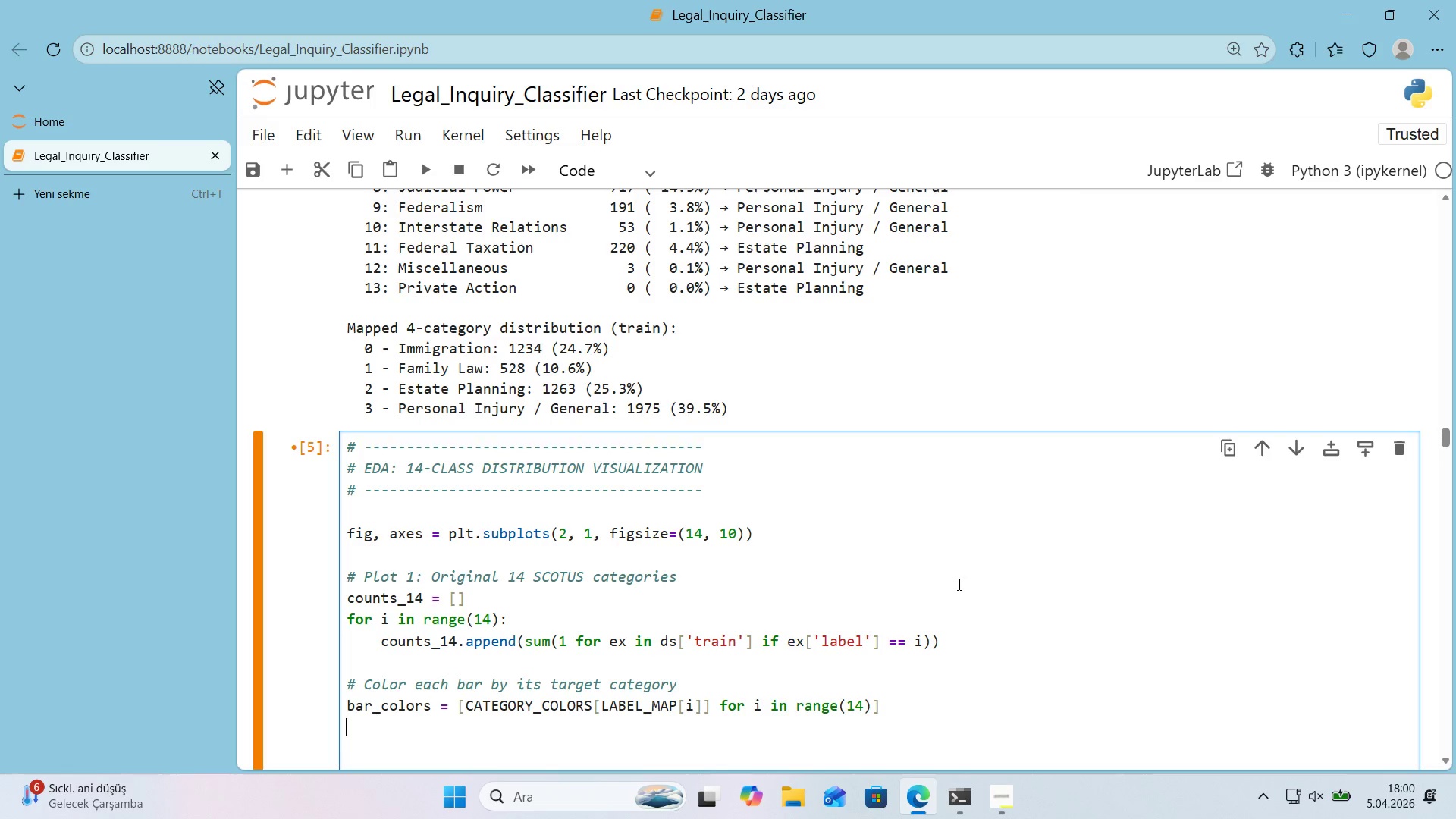 
key(Enter)
 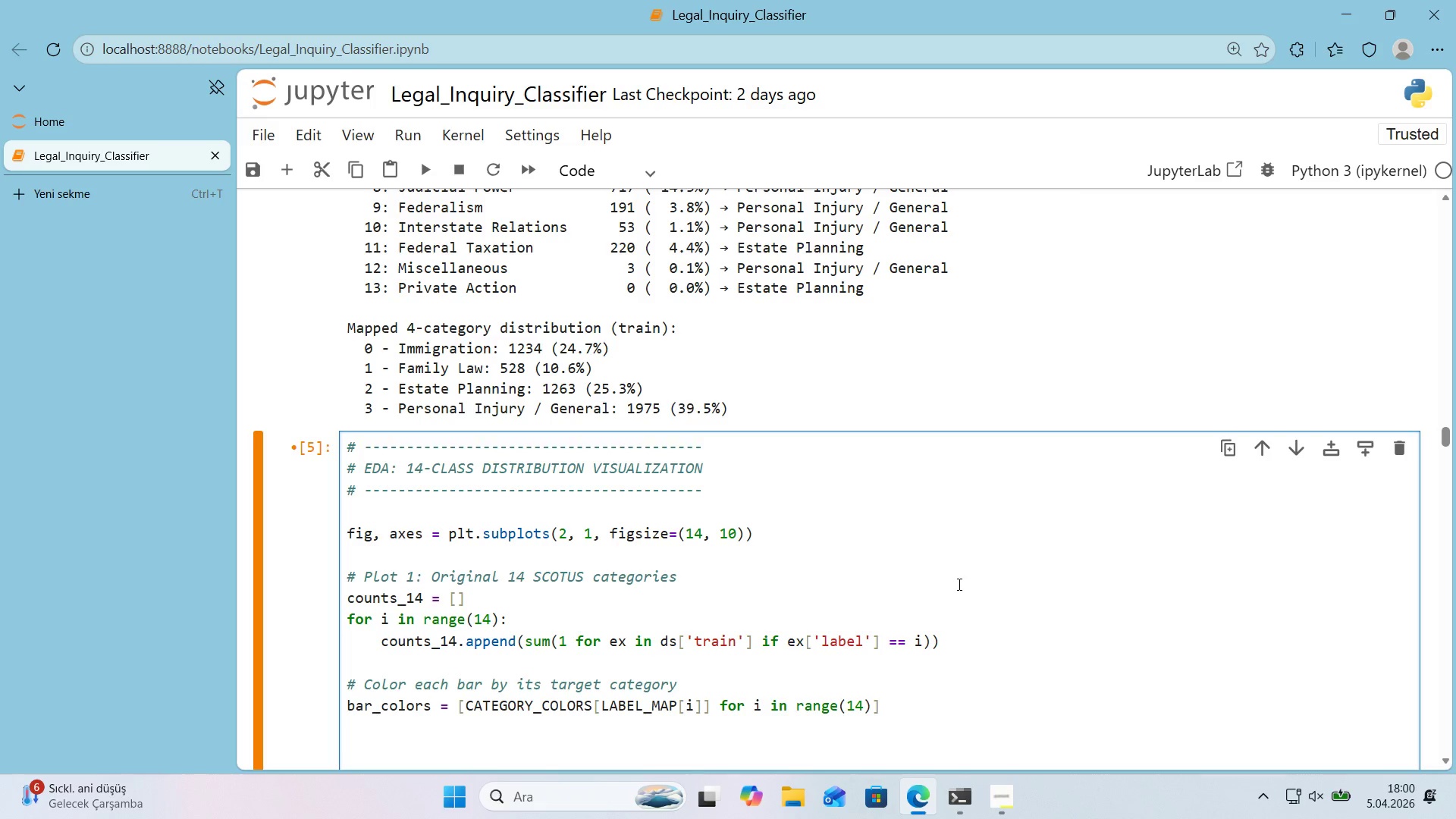 
type(bars1 ) axes)
 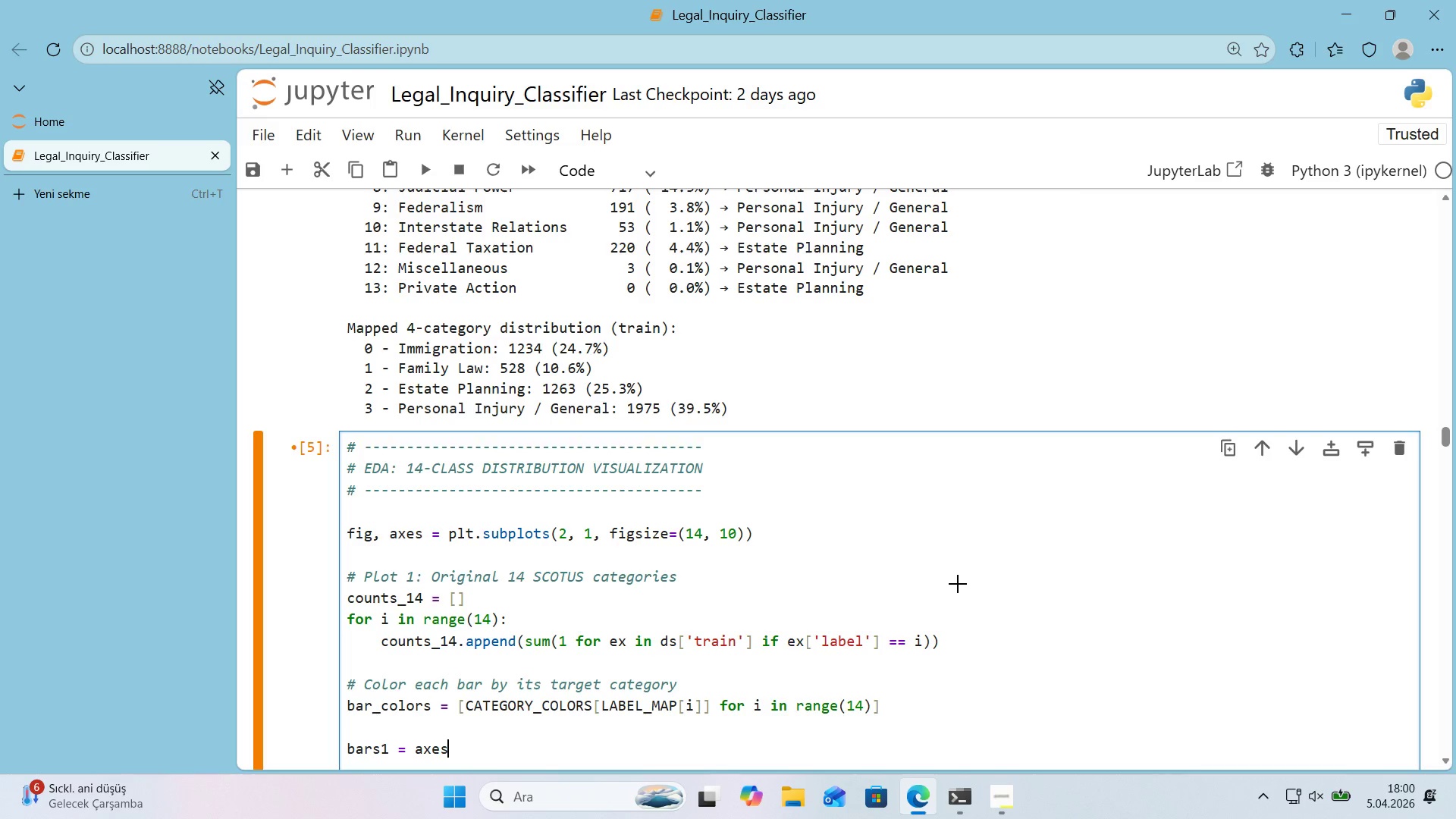 
key(Alt+Control+8)
 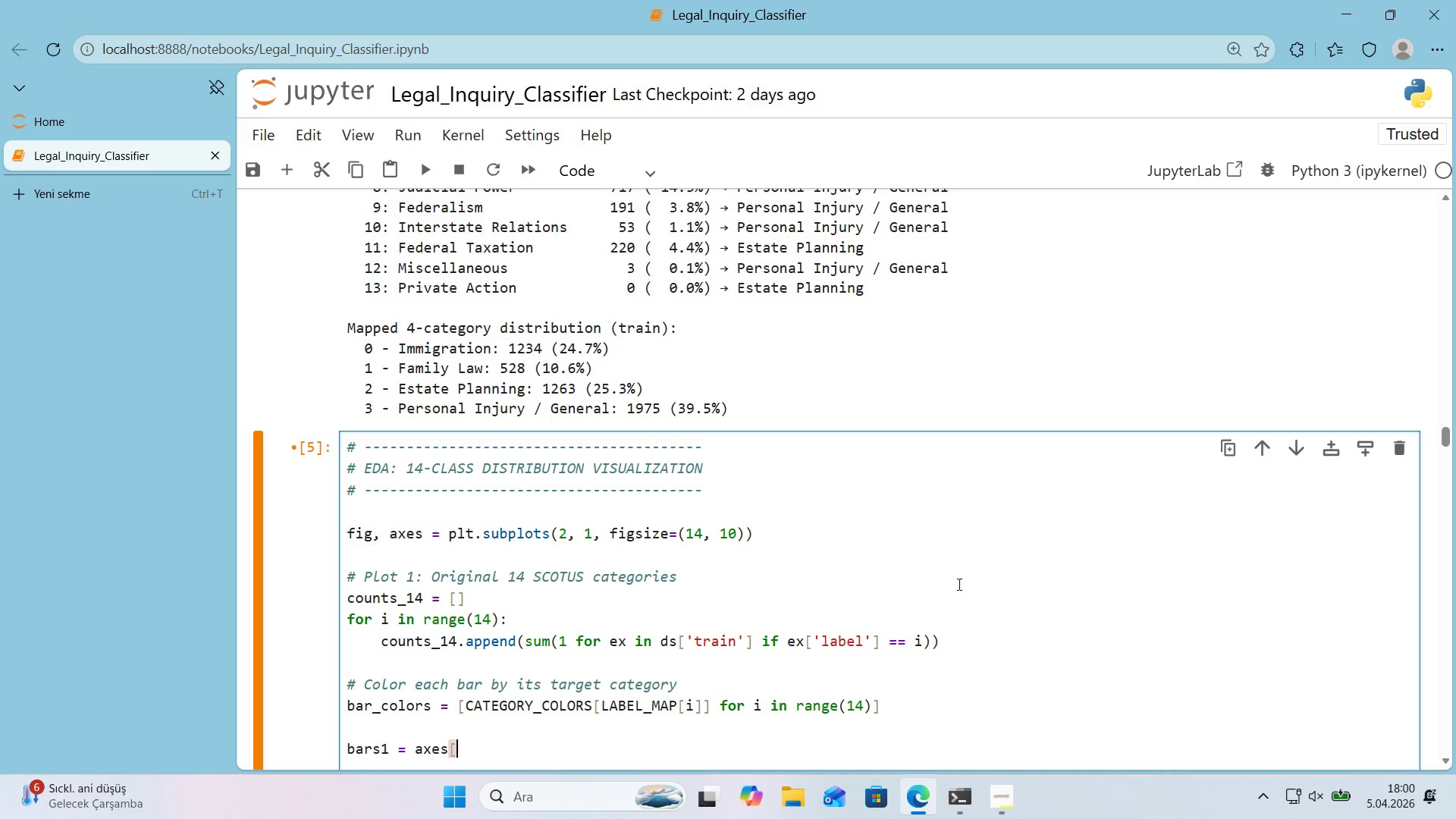 
key(Alt+Control+9)
 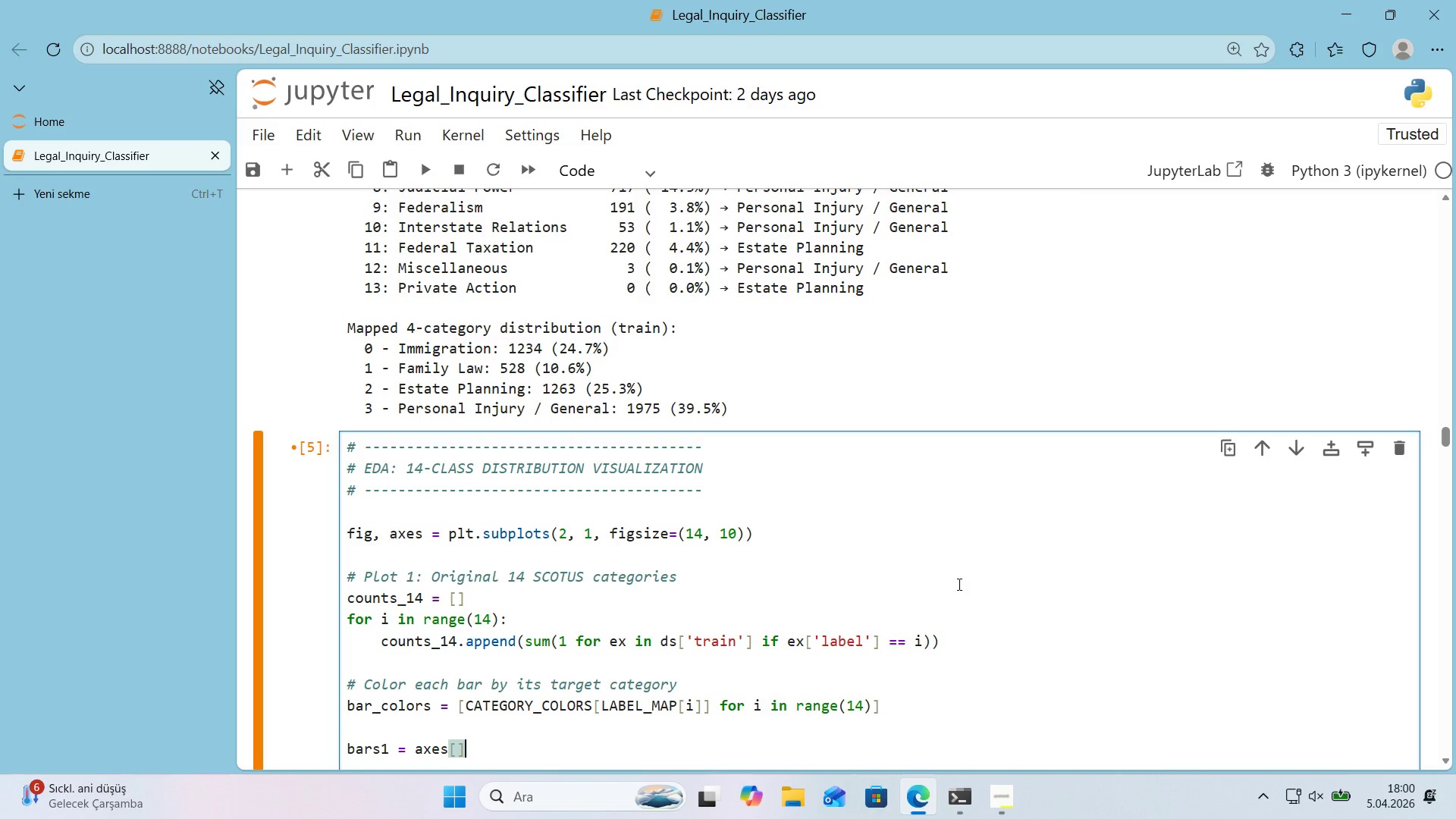 
key(ArrowDown)
 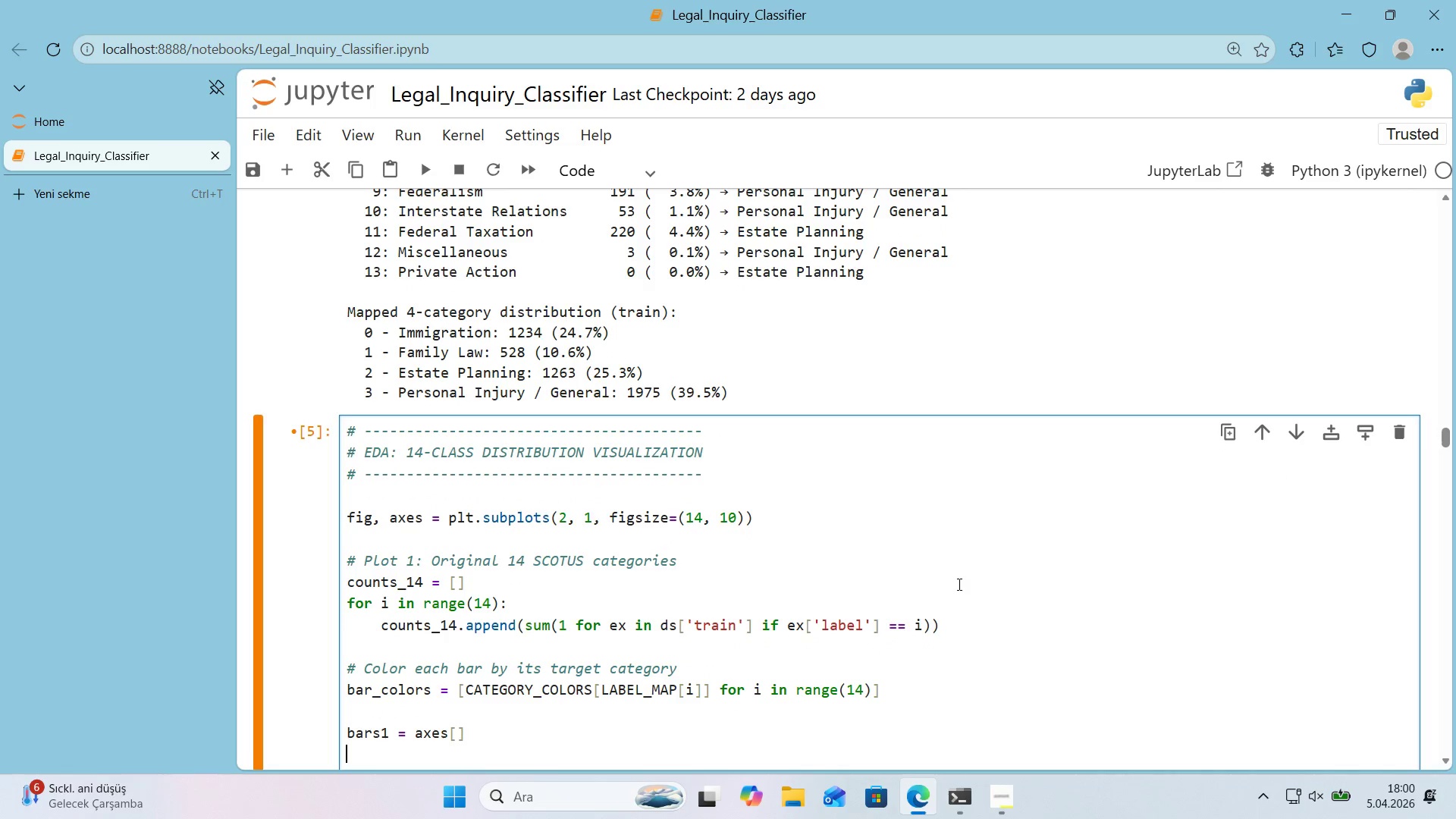 
key(ArrowUp)
 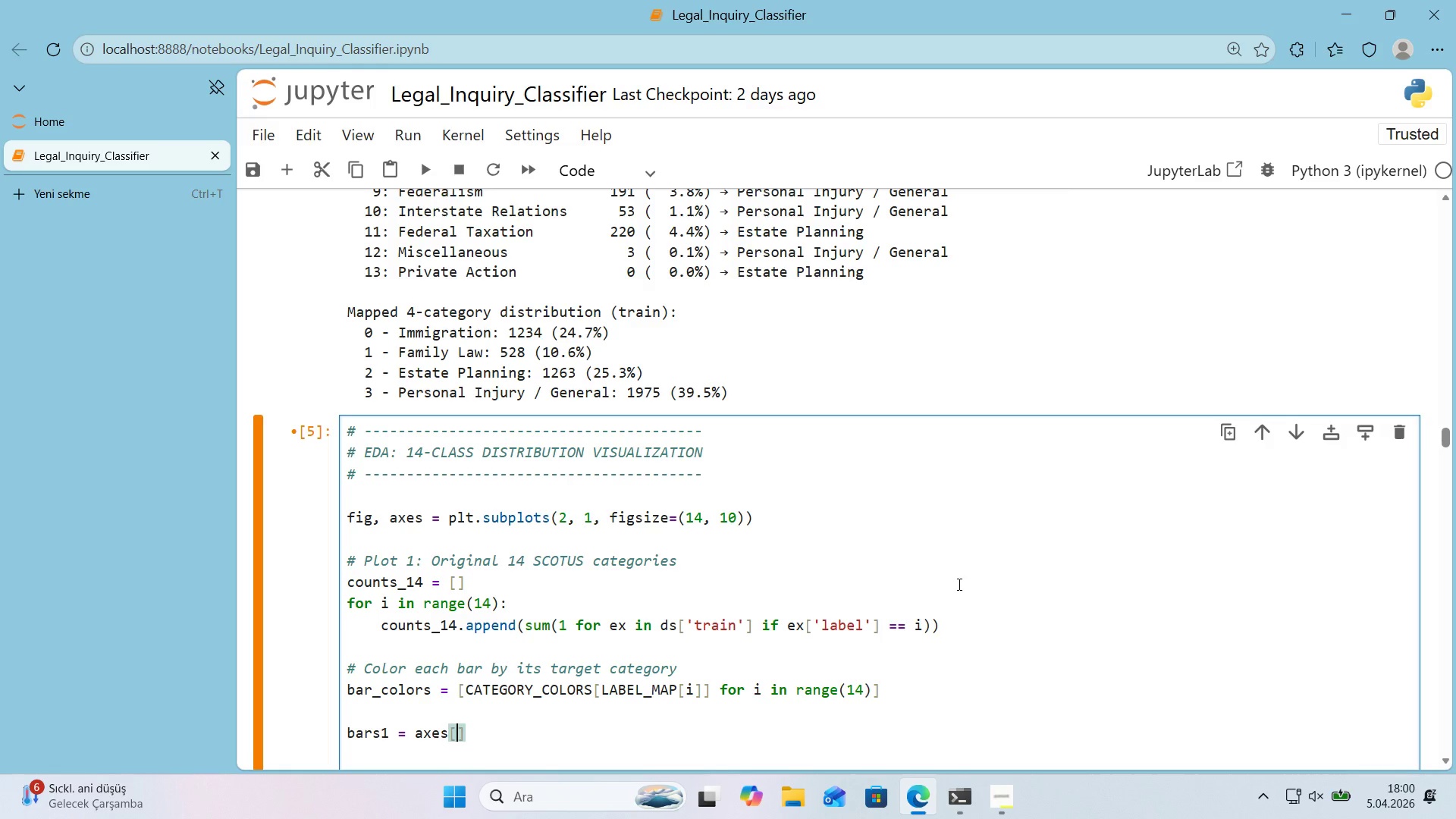 
key(ArrowLeft)
 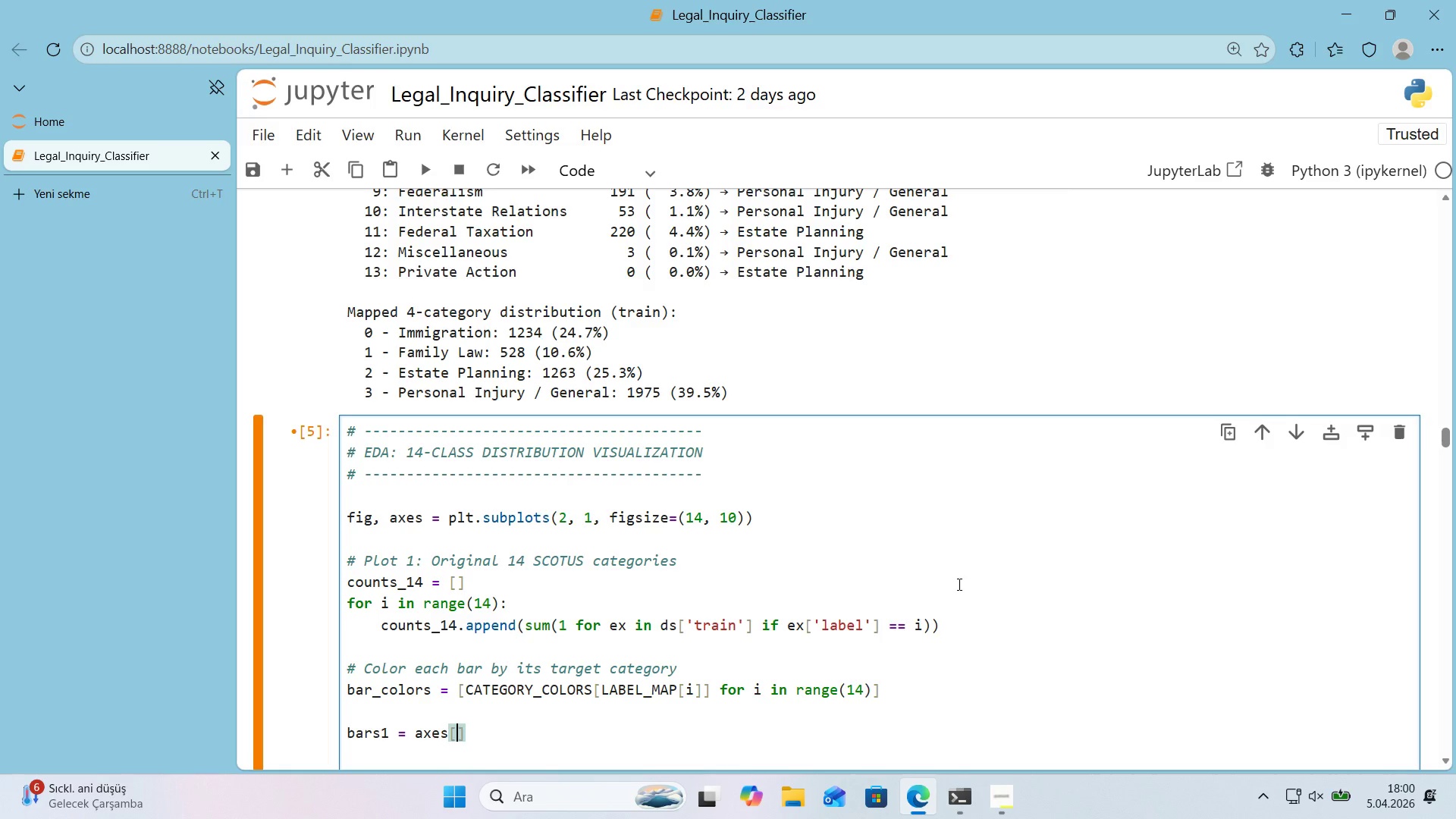 
key(Numpad0)
 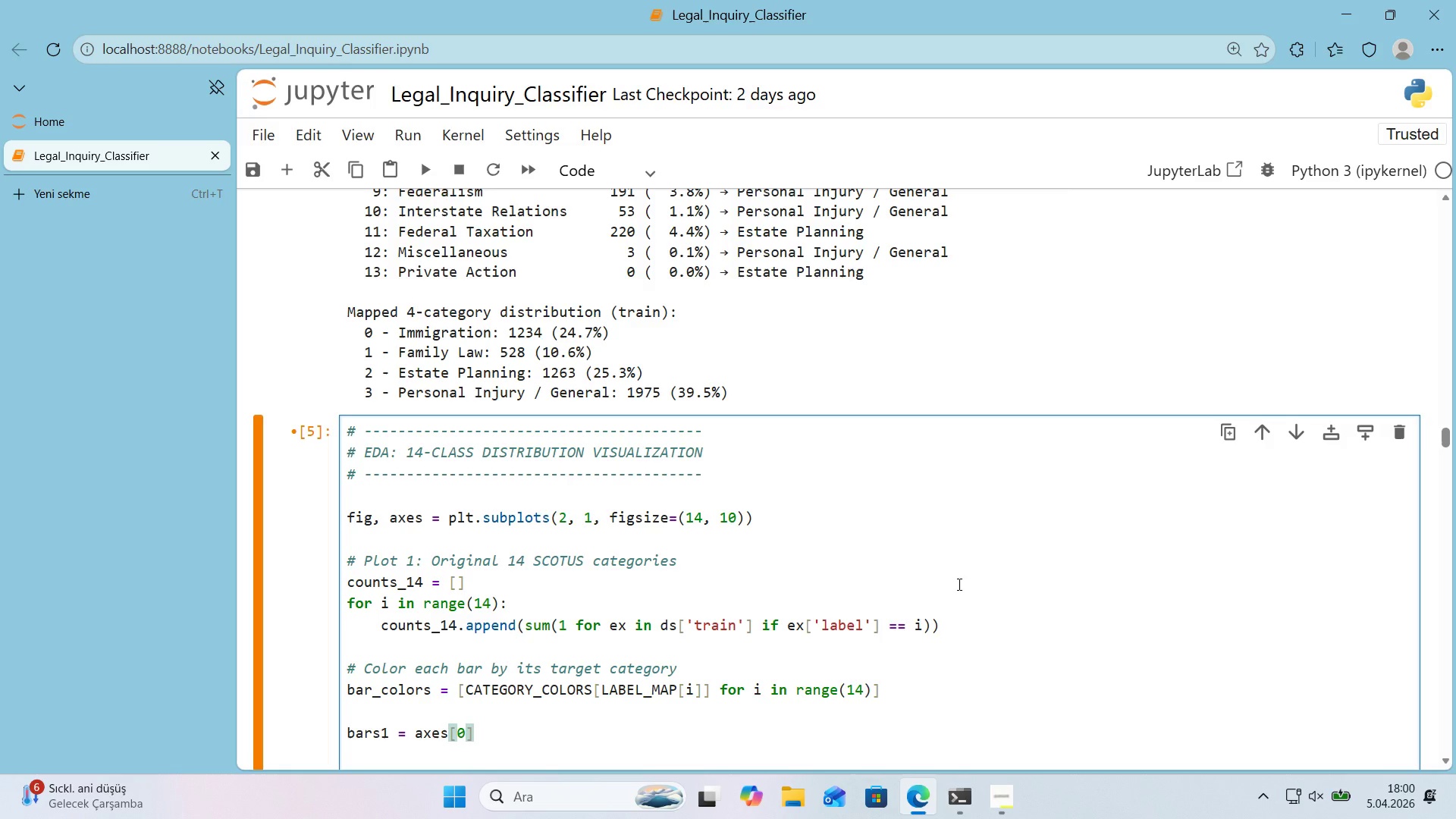 
key(ArrowRight)
 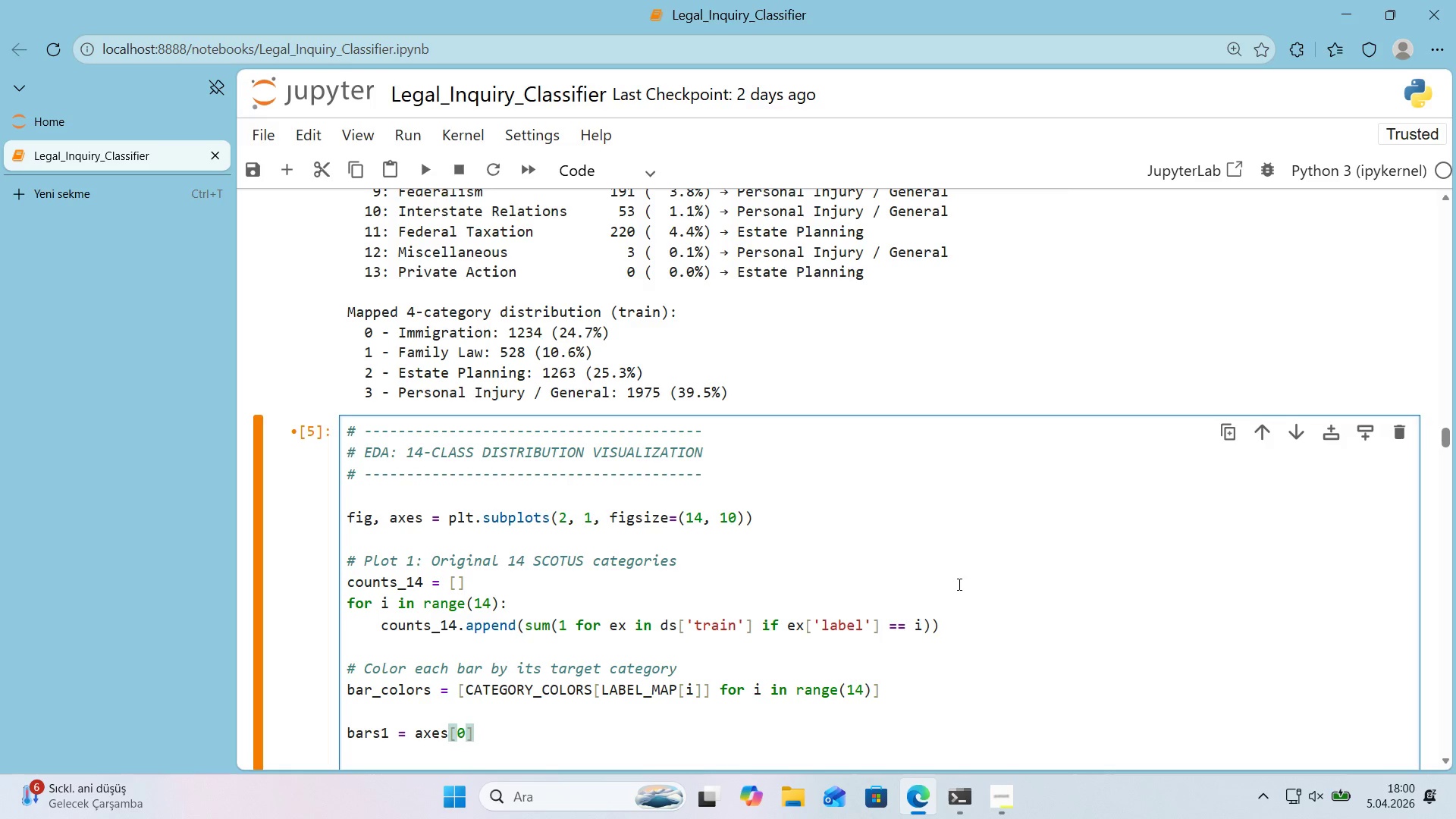 
type(.bar*()
 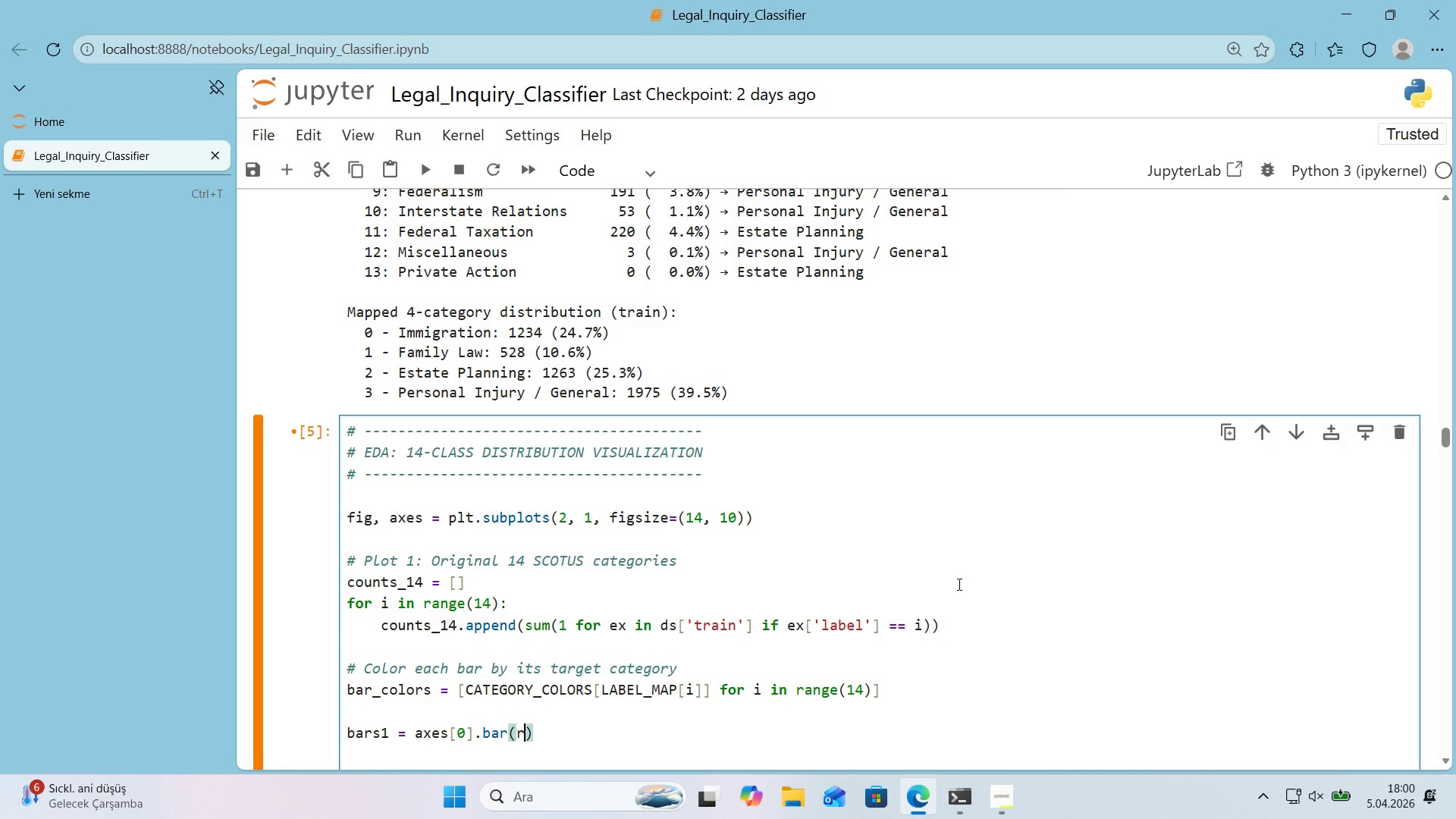 
 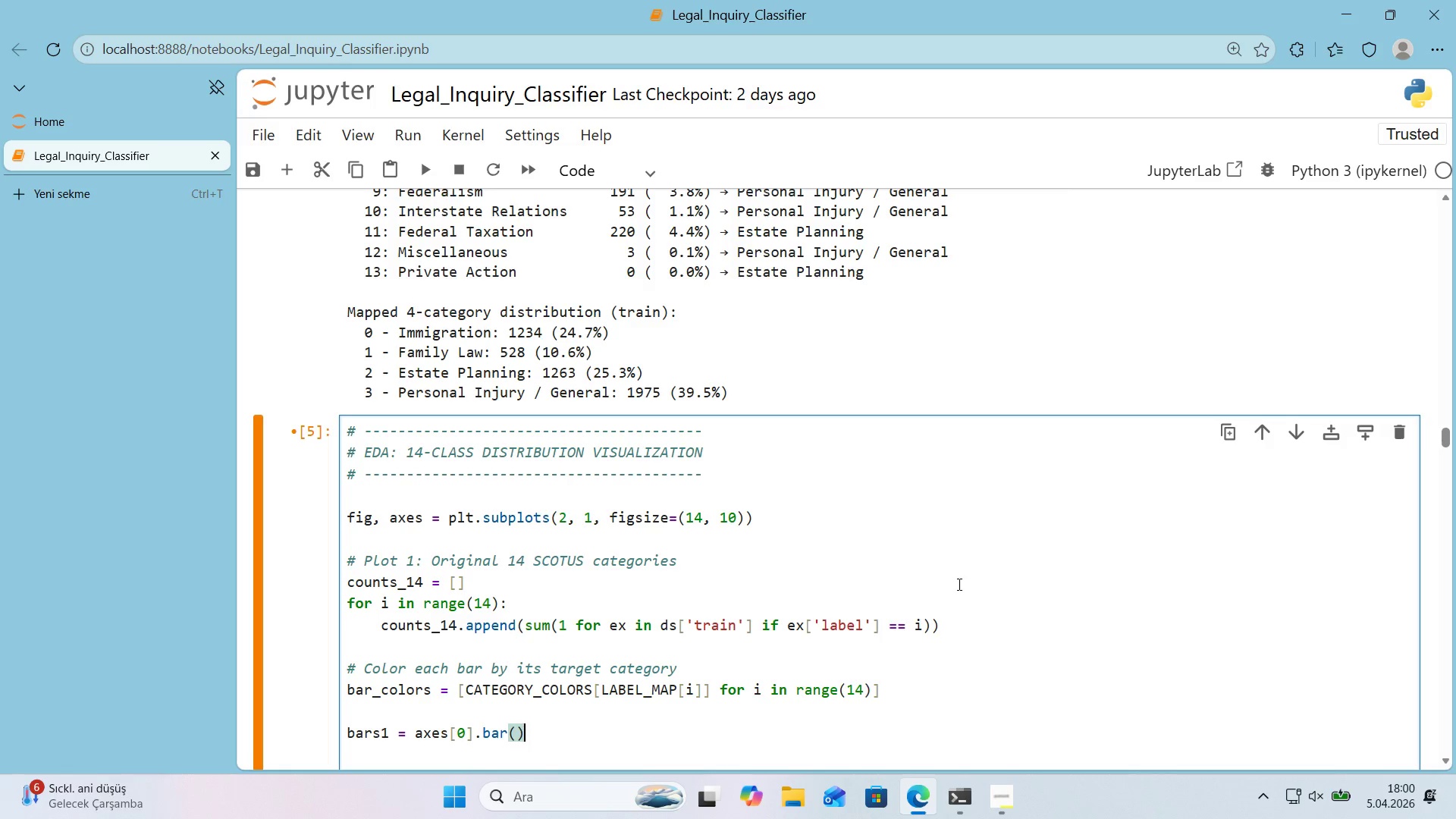 
key(ArrowLeft)
 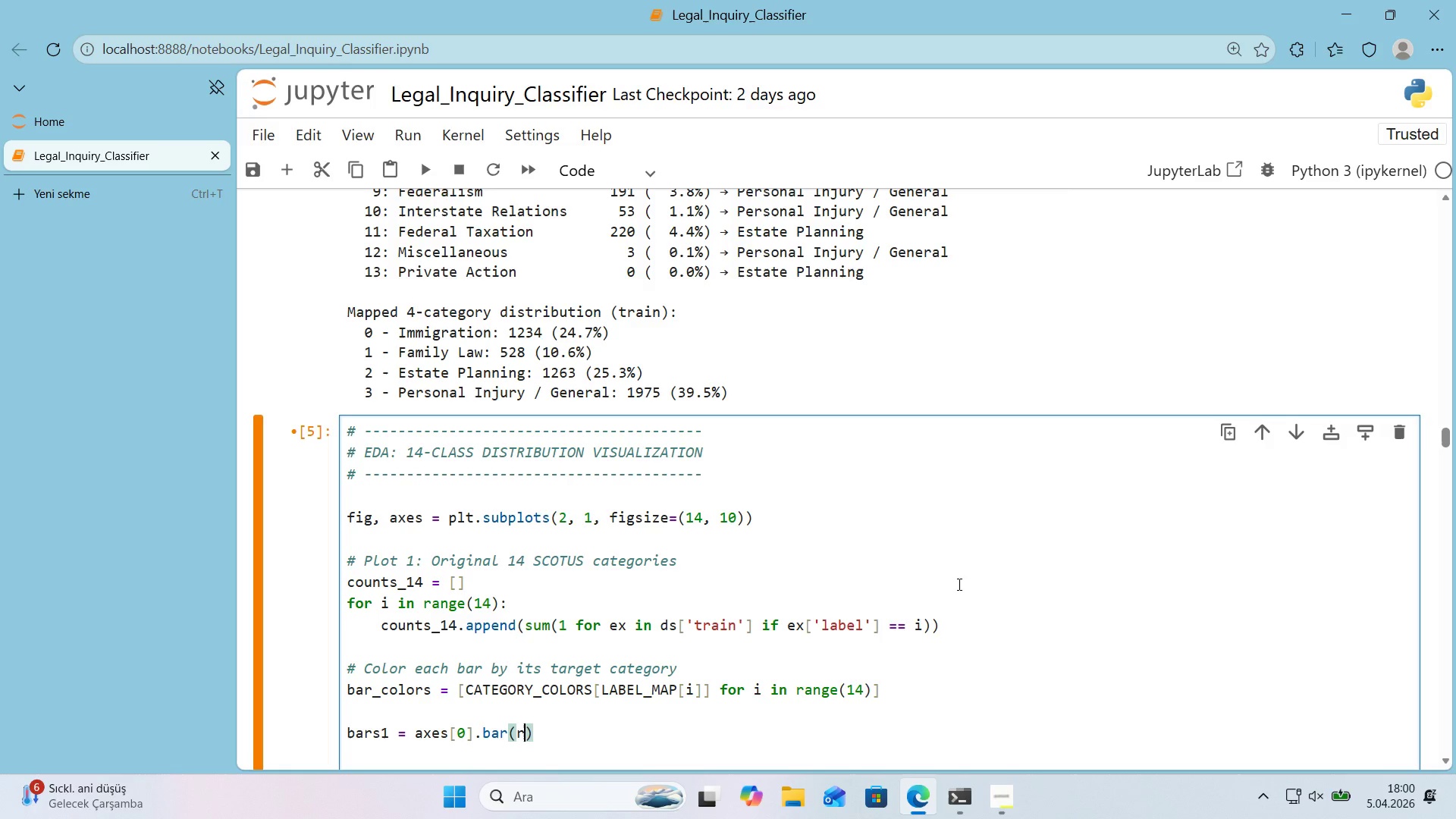 
type(range*()
 